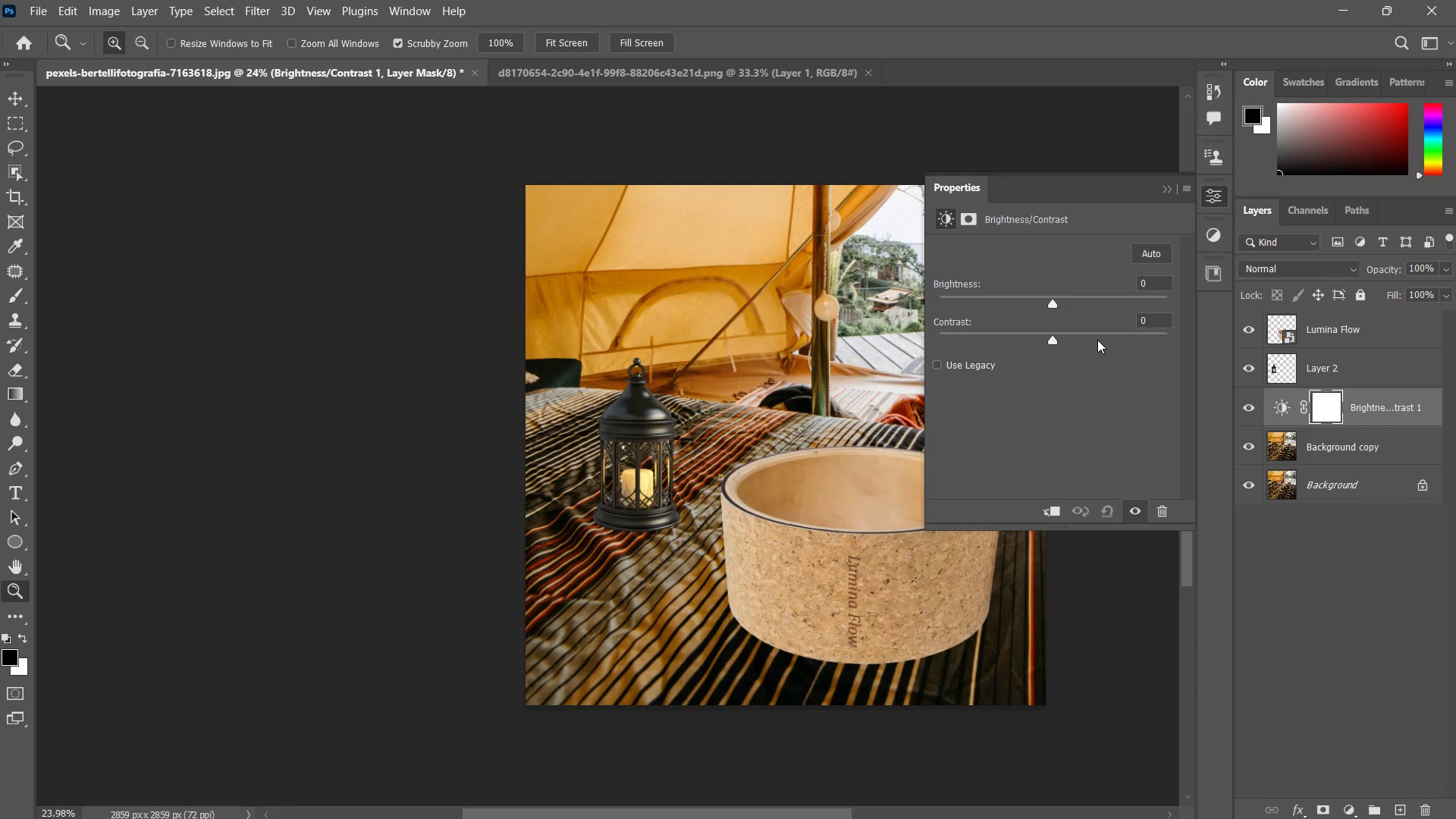 
left_click_drag(start_coordinate=[1057, 303], to_coordinate=[1048, 269])
 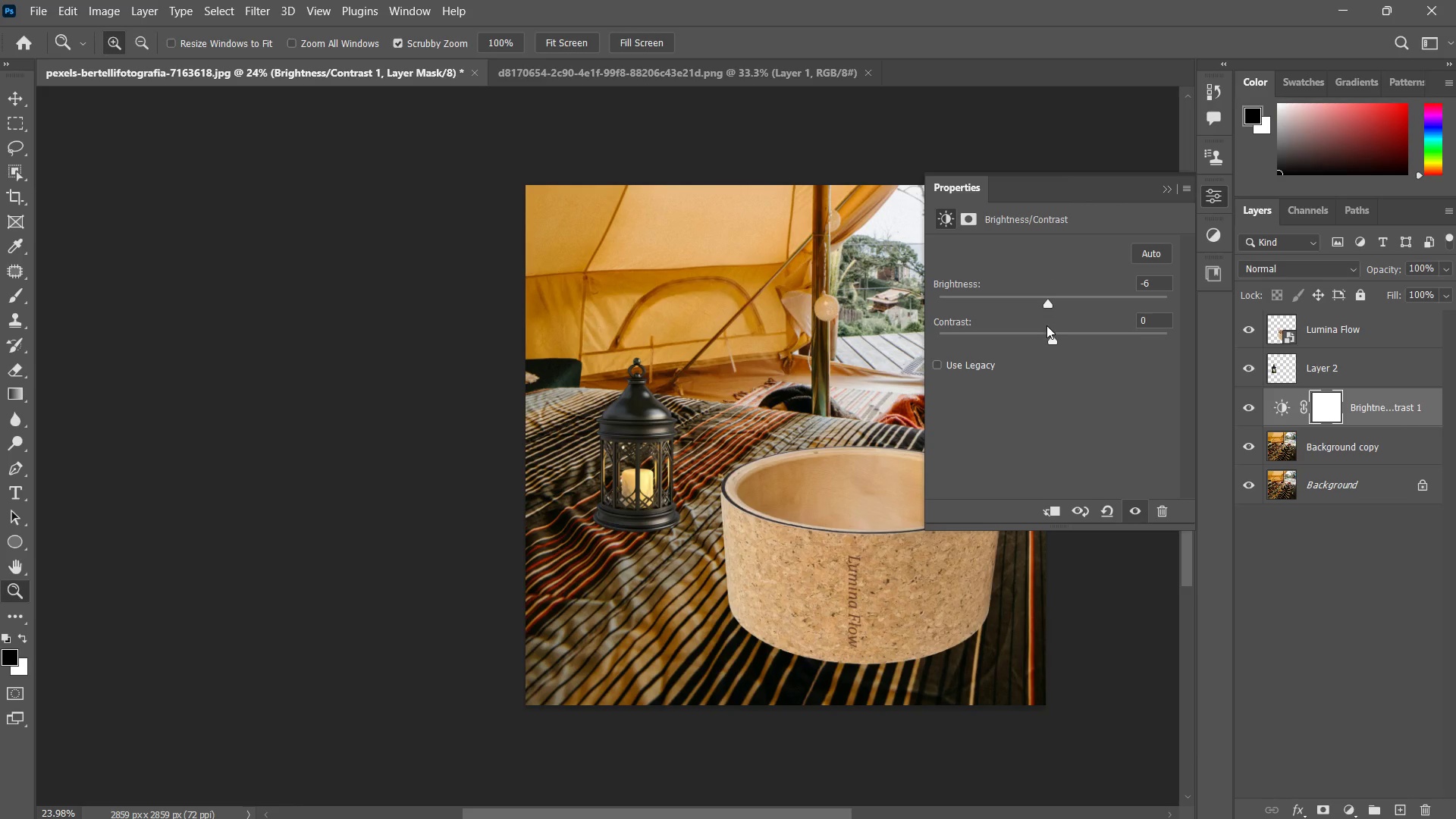 
left_click_drag(start_coordinate=[1047, 340], to_coordinate=[1071, 373])
 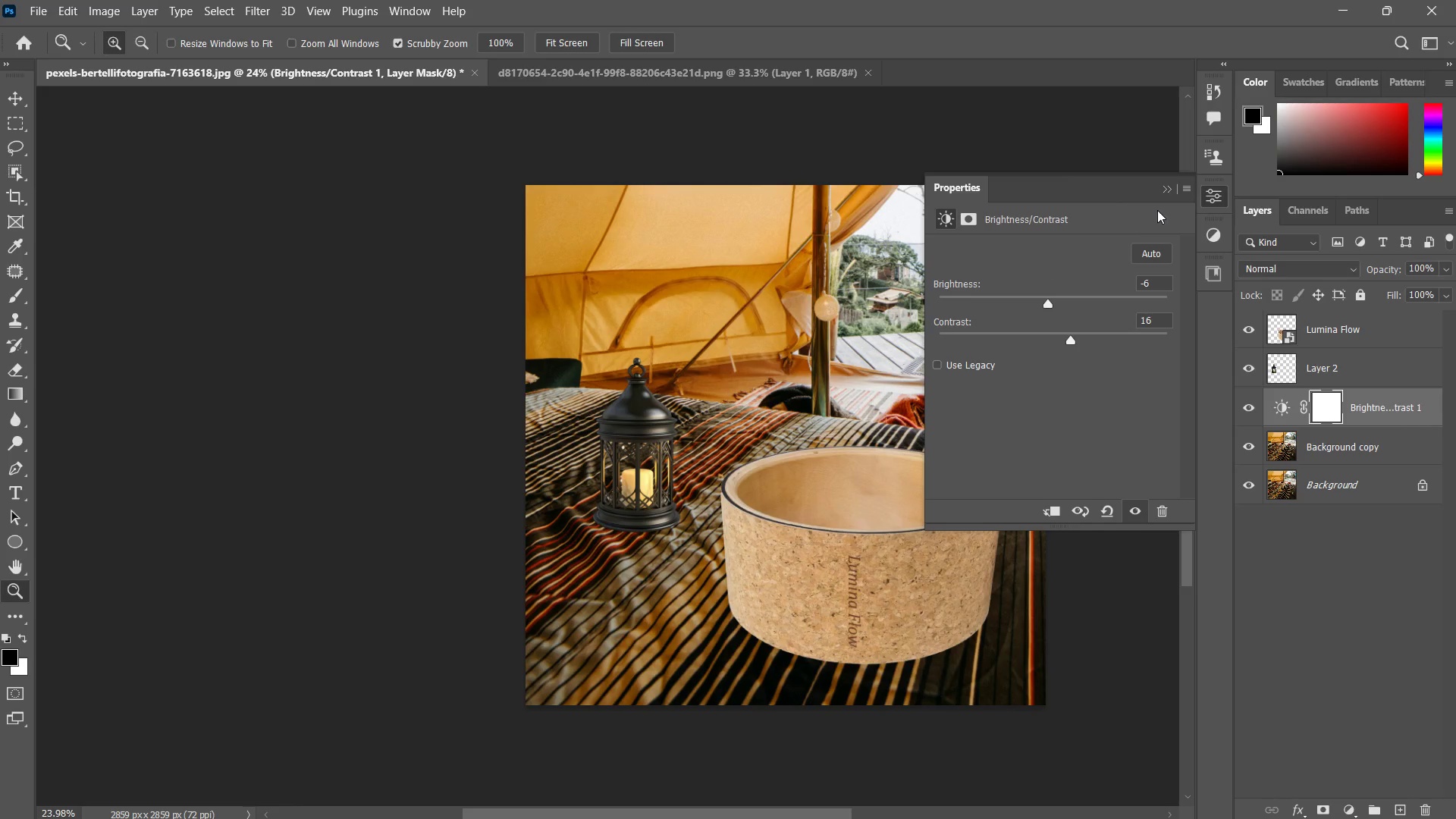 
left_click([1167, 190])
 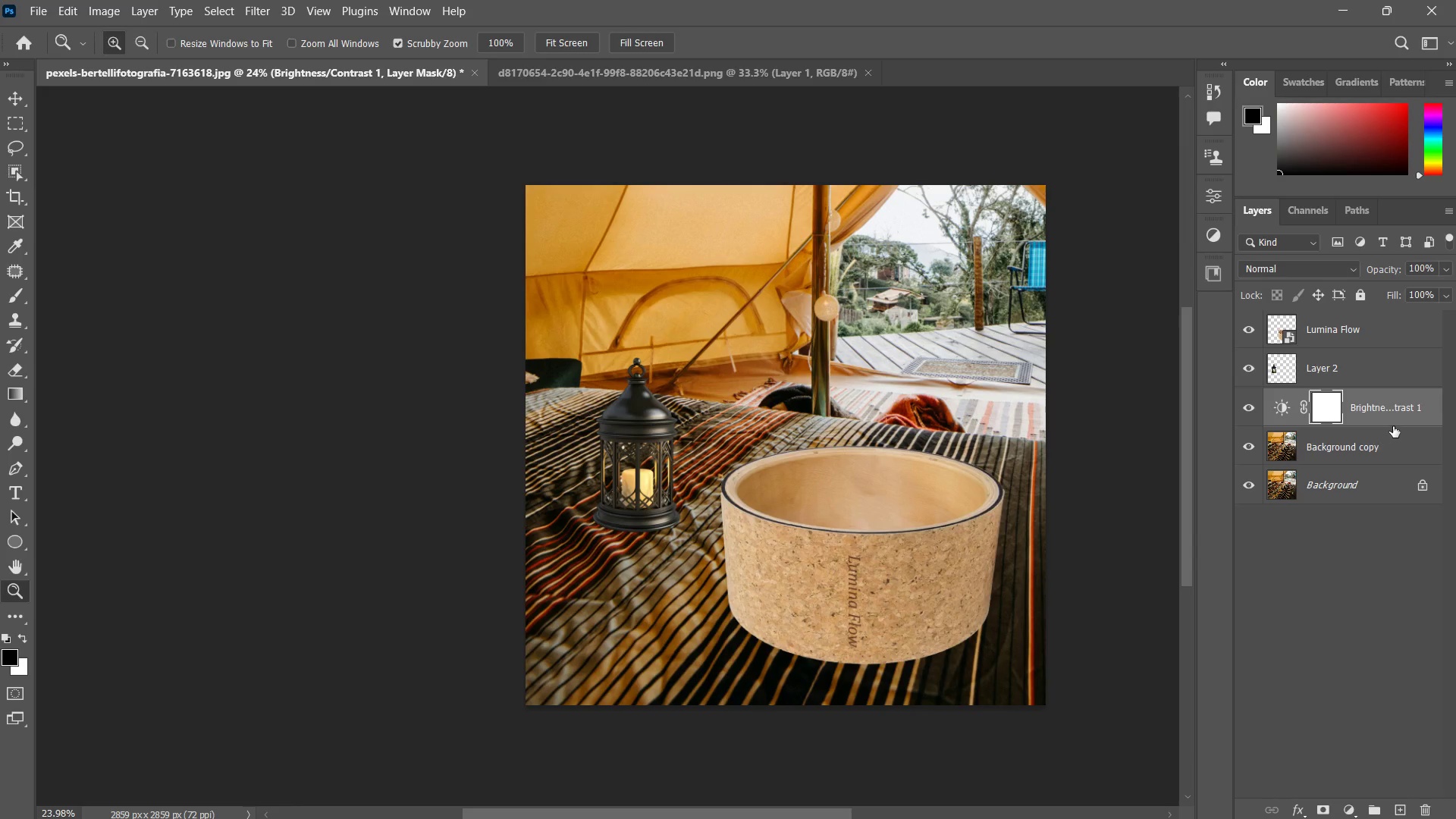 
hold_key(key=AltLeft, duration=0.41)
left_click([1393, 425])
 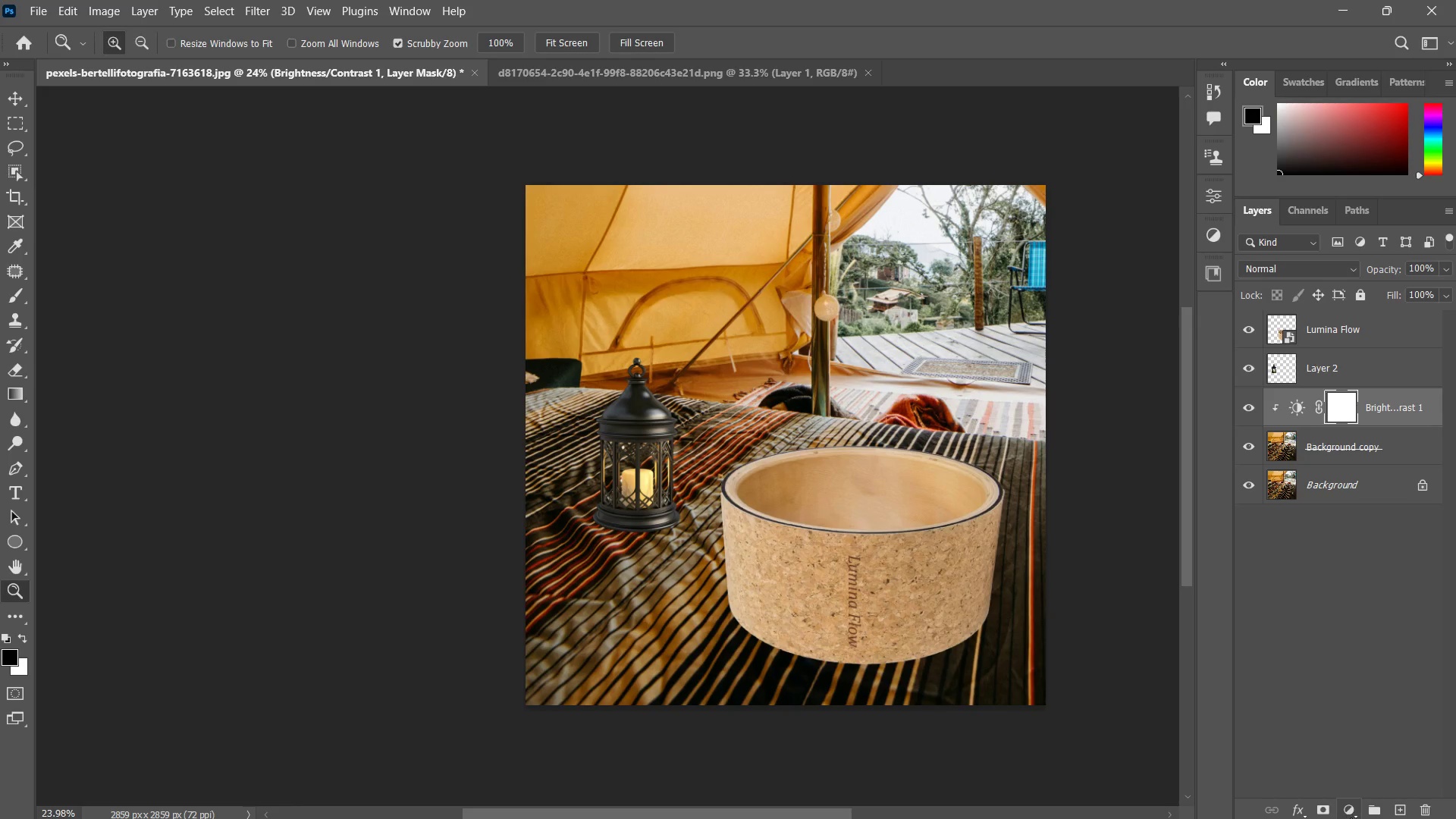 
left_click([1353, 814])
 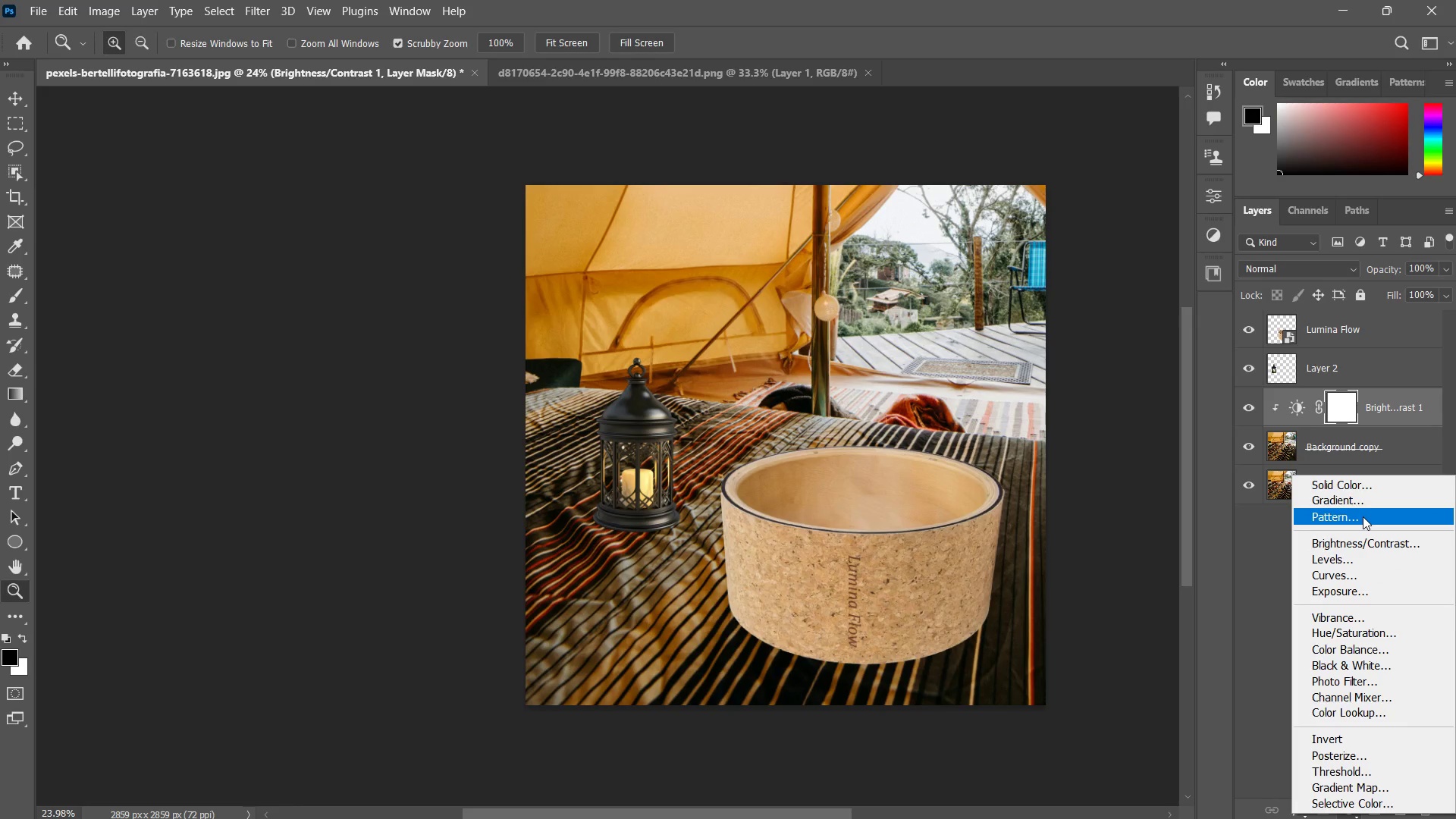 
left_click([1360, 488])
 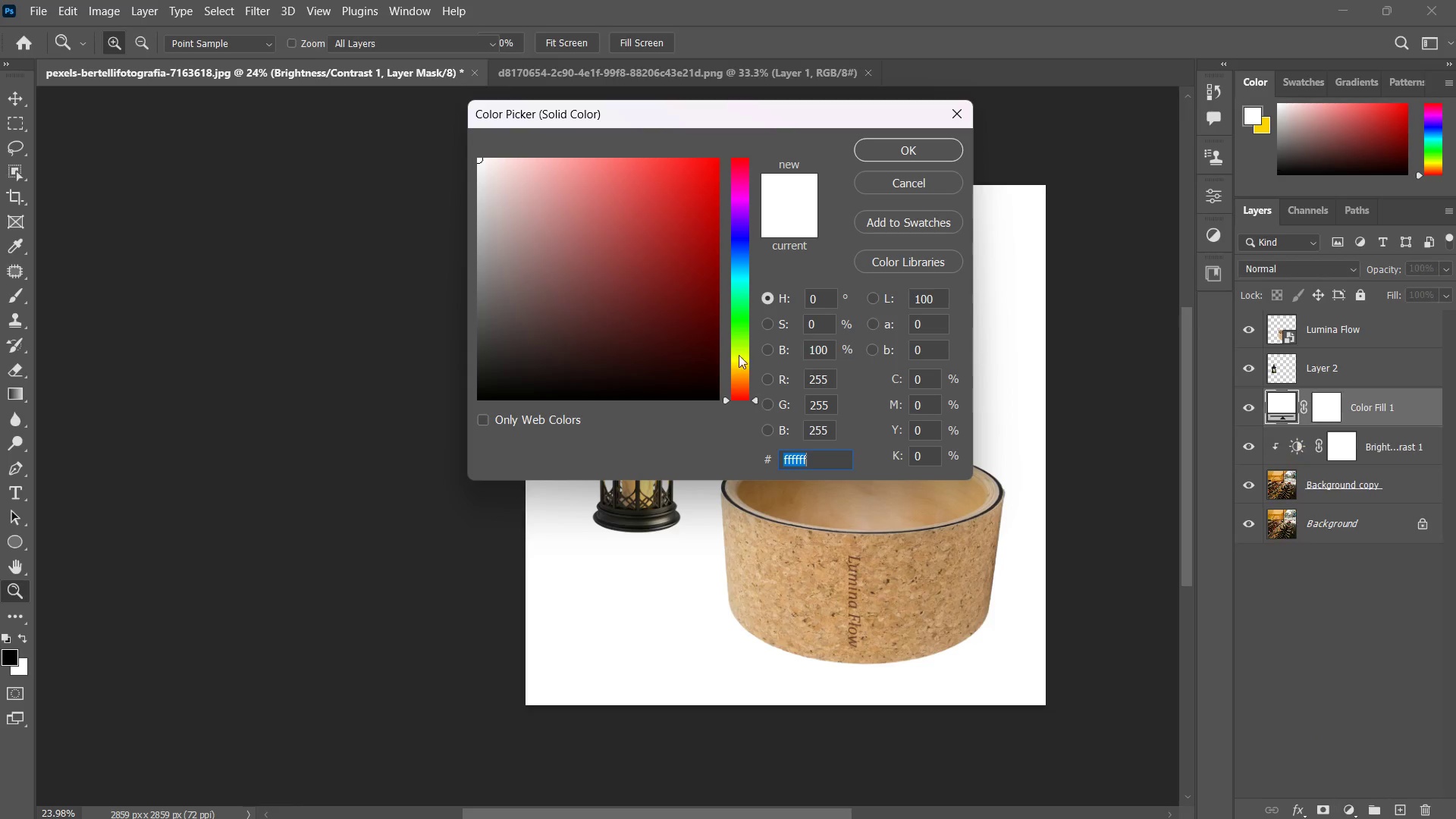 
left_click_drag(start_coordinate=[733, 236], to_coordinate=[742, 233])
 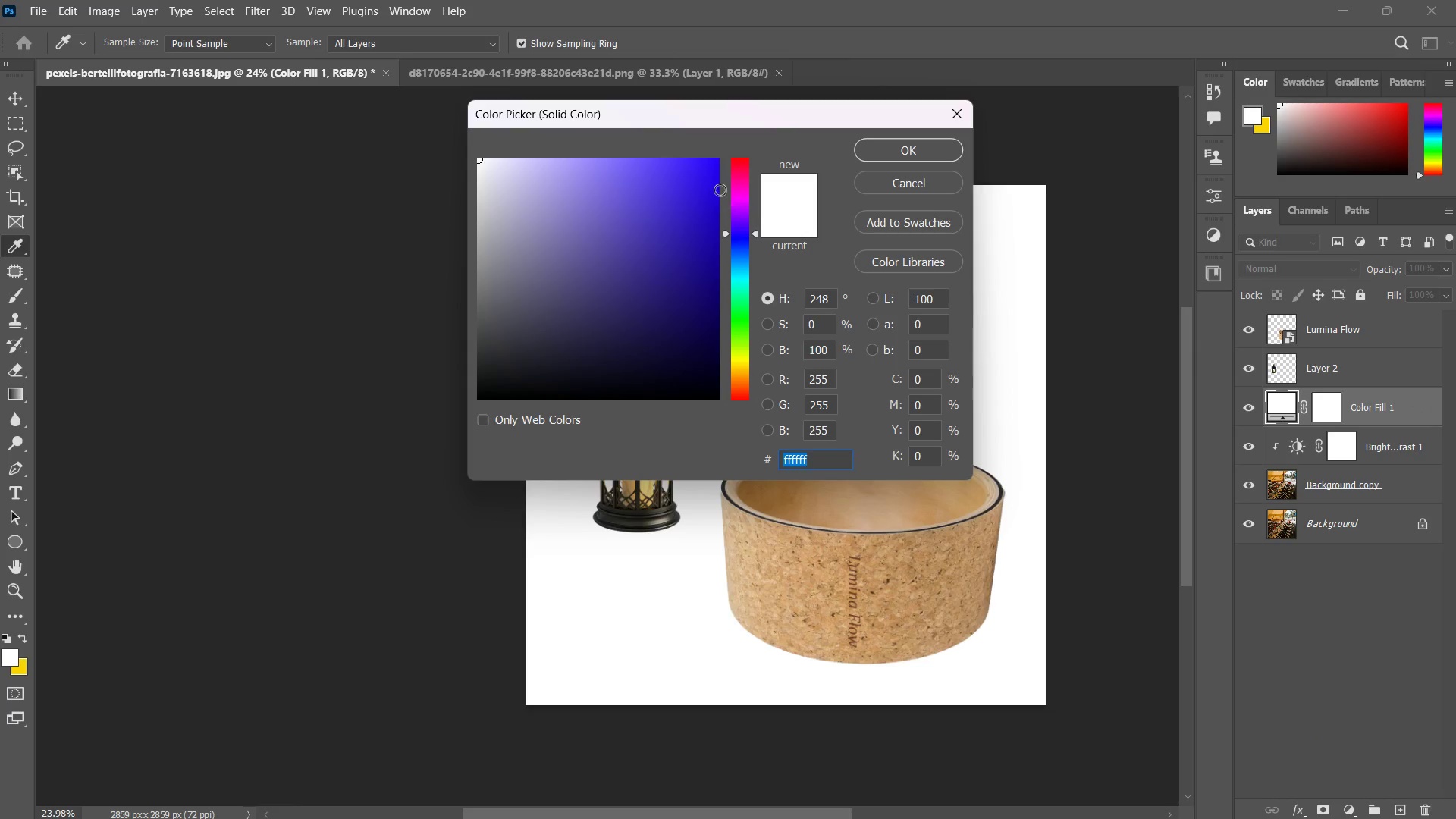 
left_click_drag(start_coordinate=[719, 188], to_coordinate=[739, 136])
 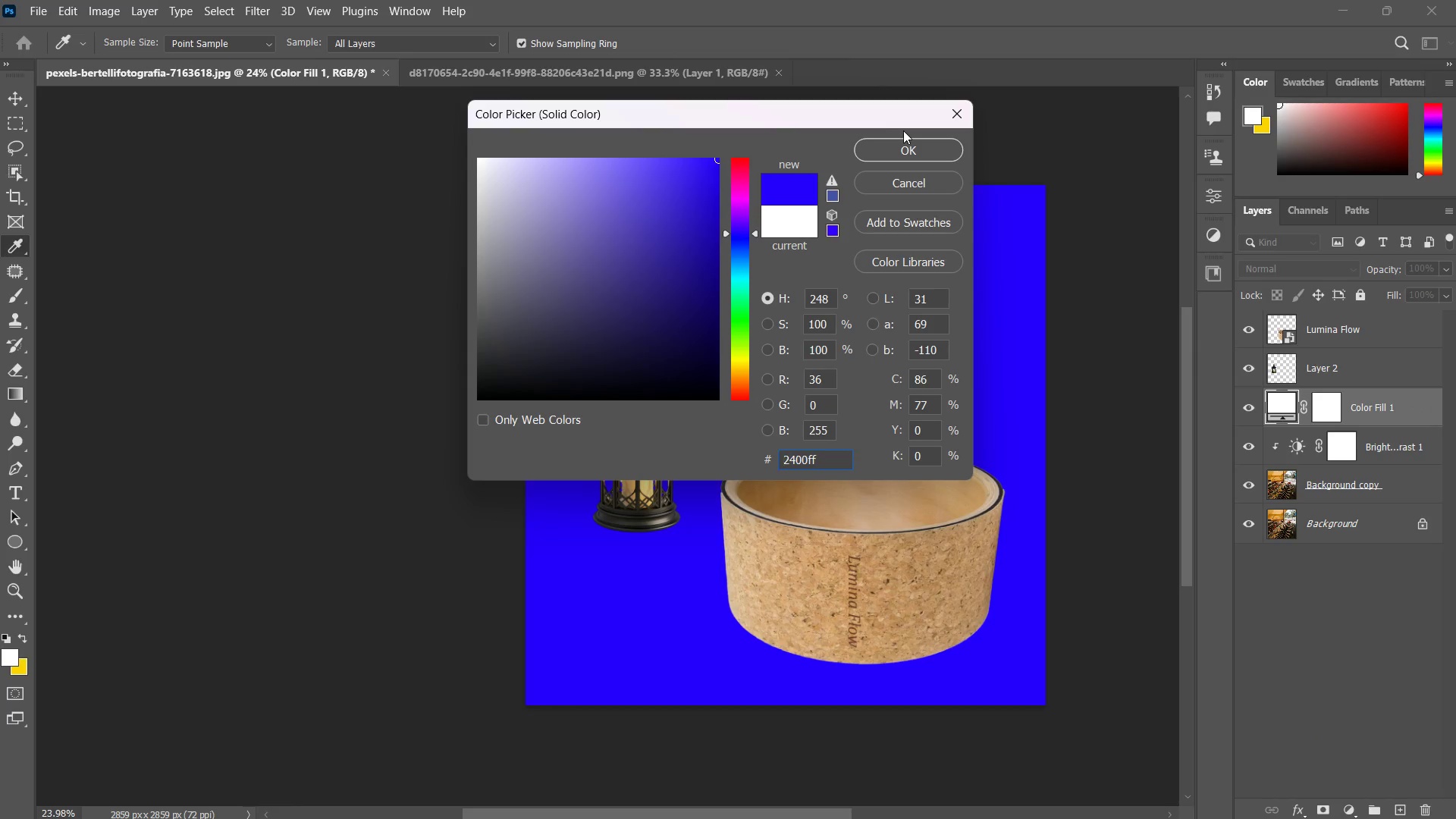 
left_click([902, 136])
 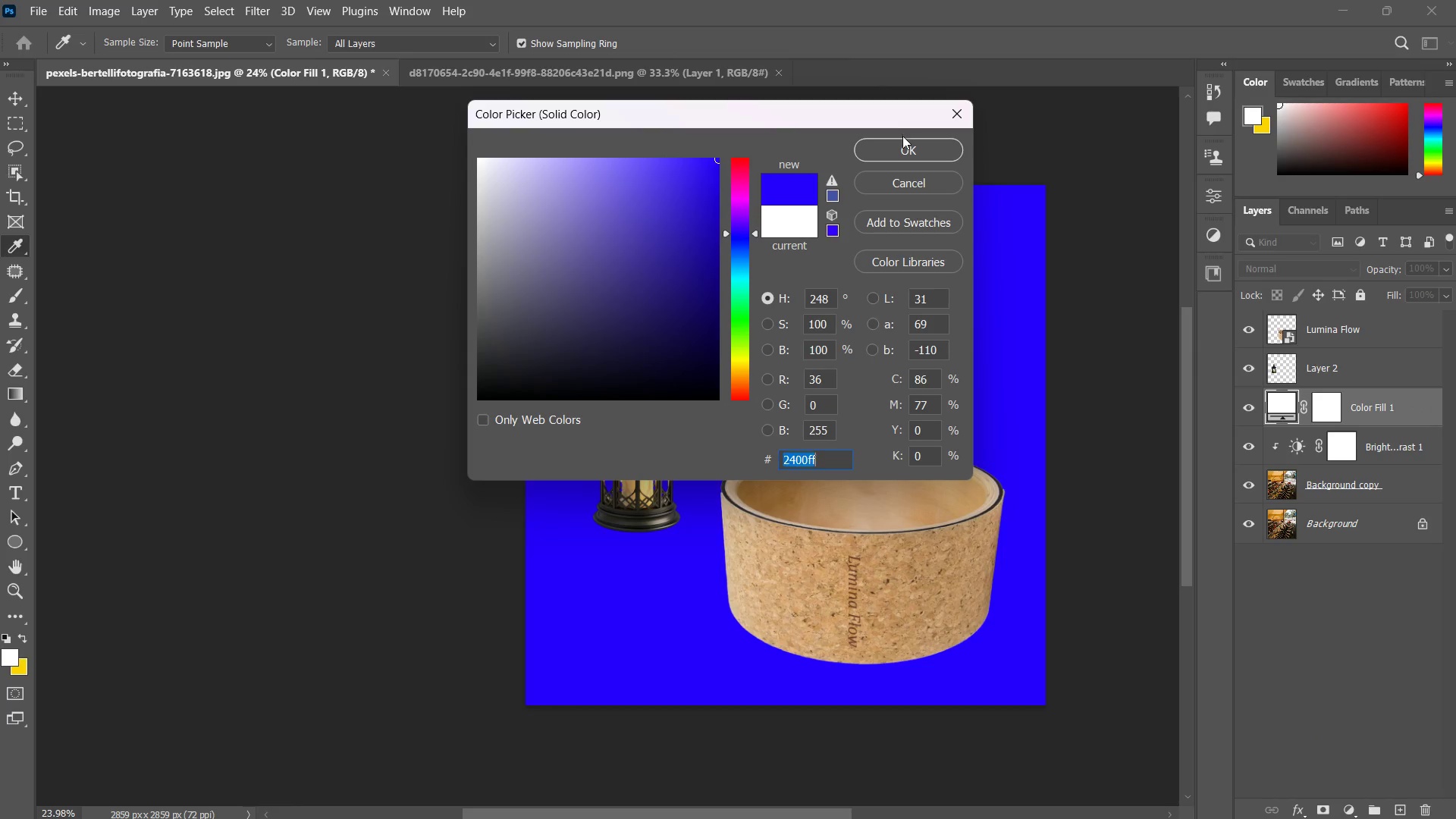 
left_click_drag(start_coordinate=[901, 141], to_coordinate=[901, 152])
 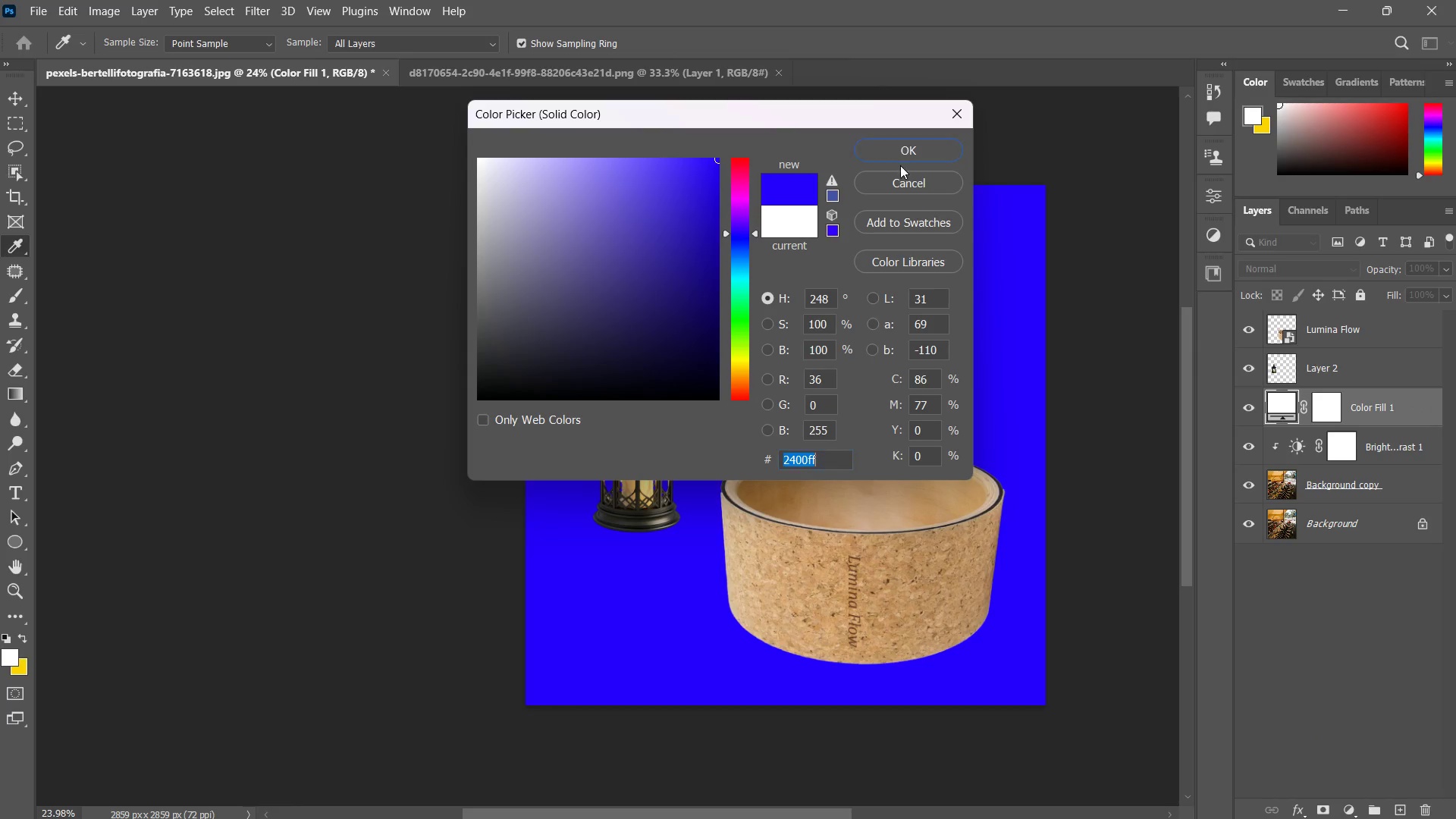 
triple_click([900, 165])
 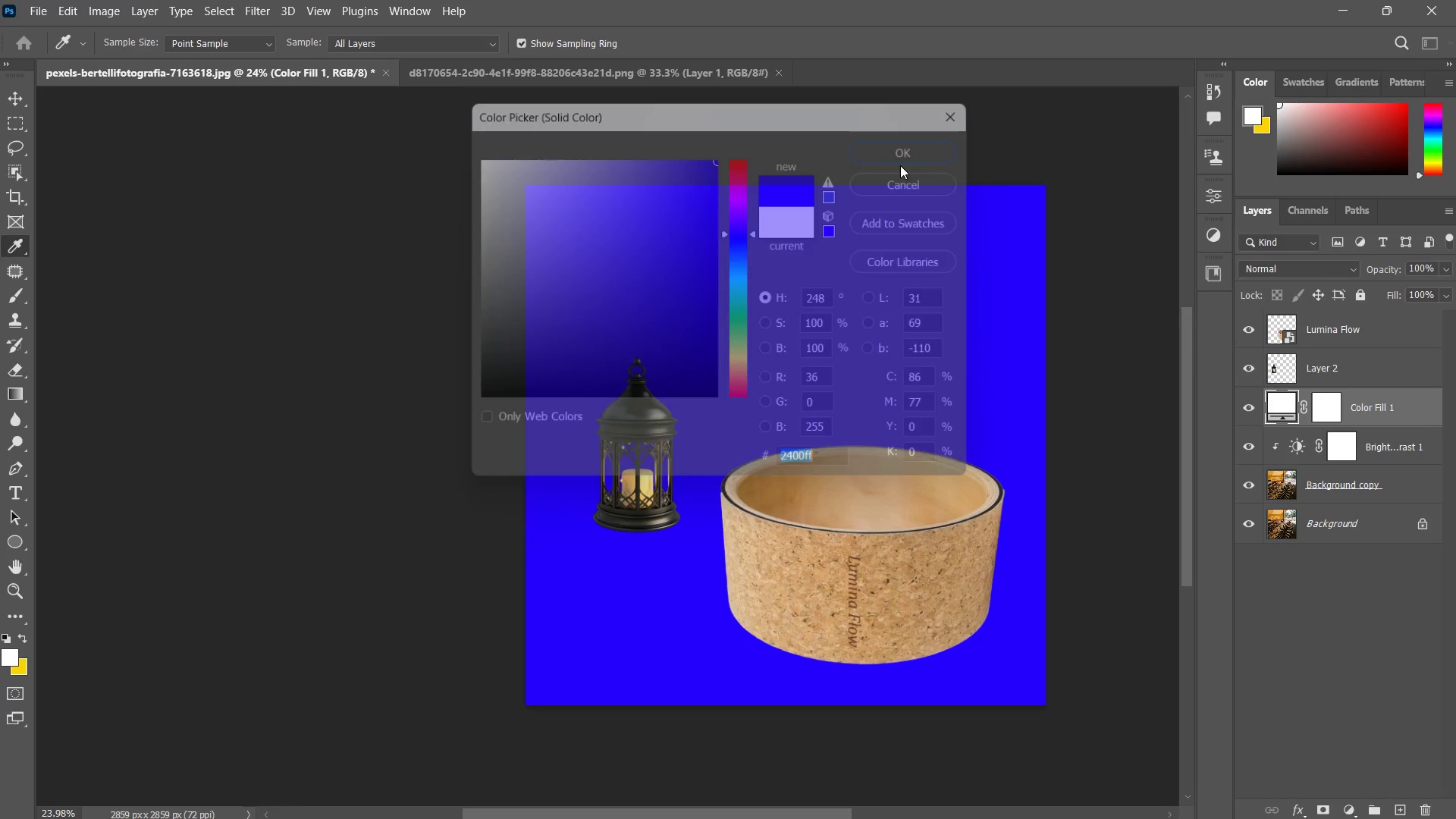 
triple_click([898, 149])
 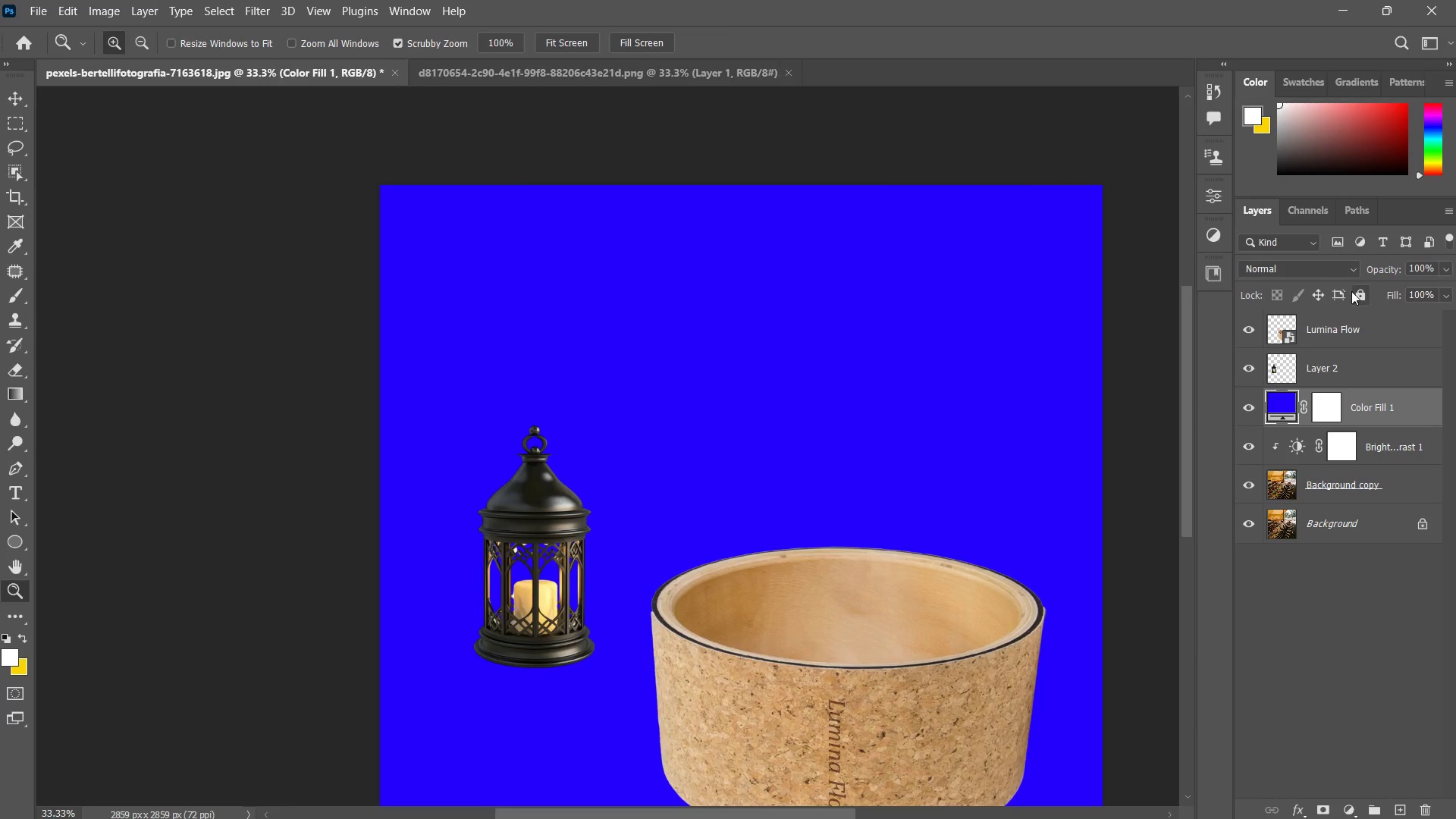 
left_click_drag(start_coordinate=[1021, 433], to_coordinate=[988, 479])
 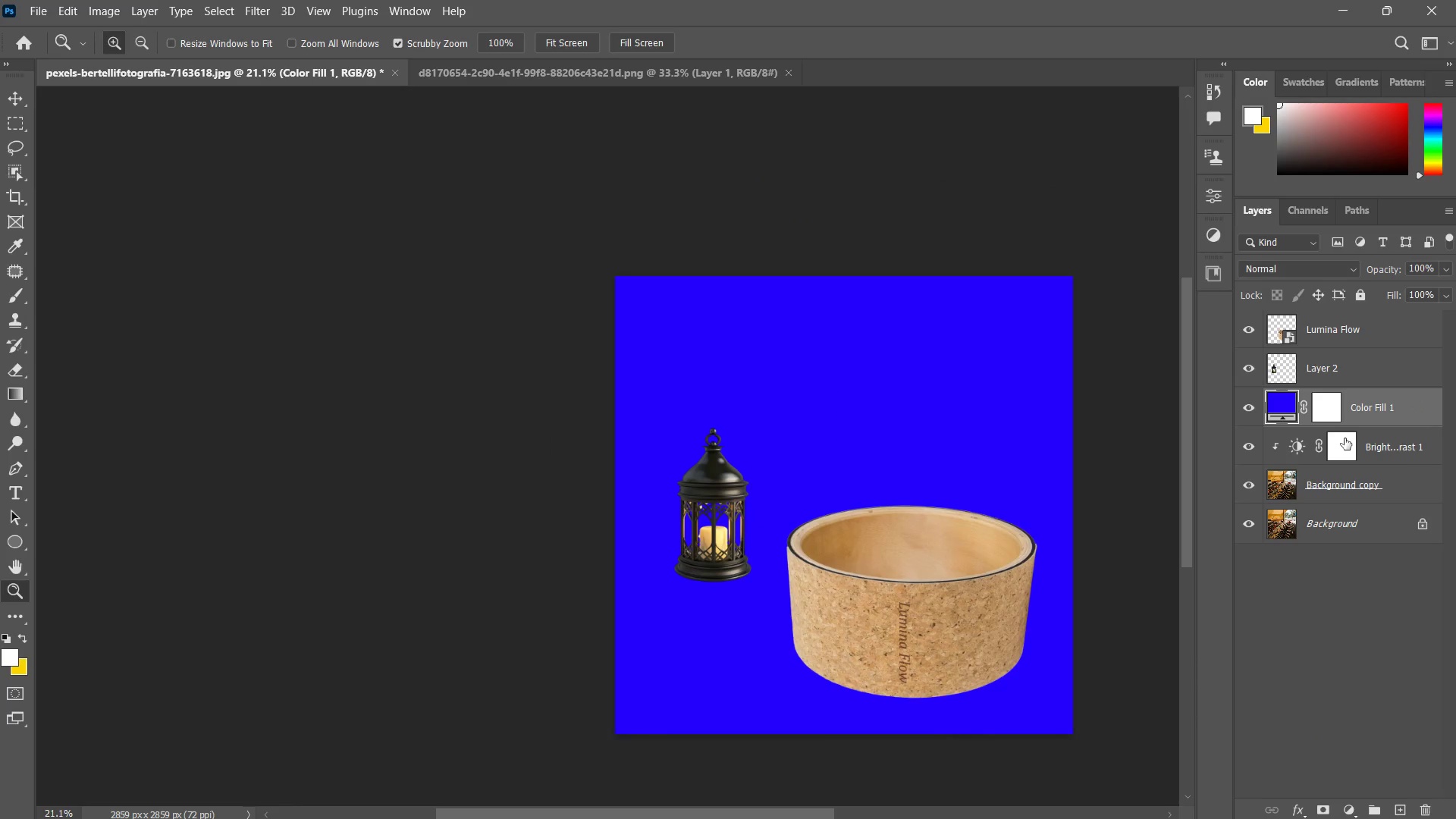 
hold_key(key=AltLeft, duration=0.52)
 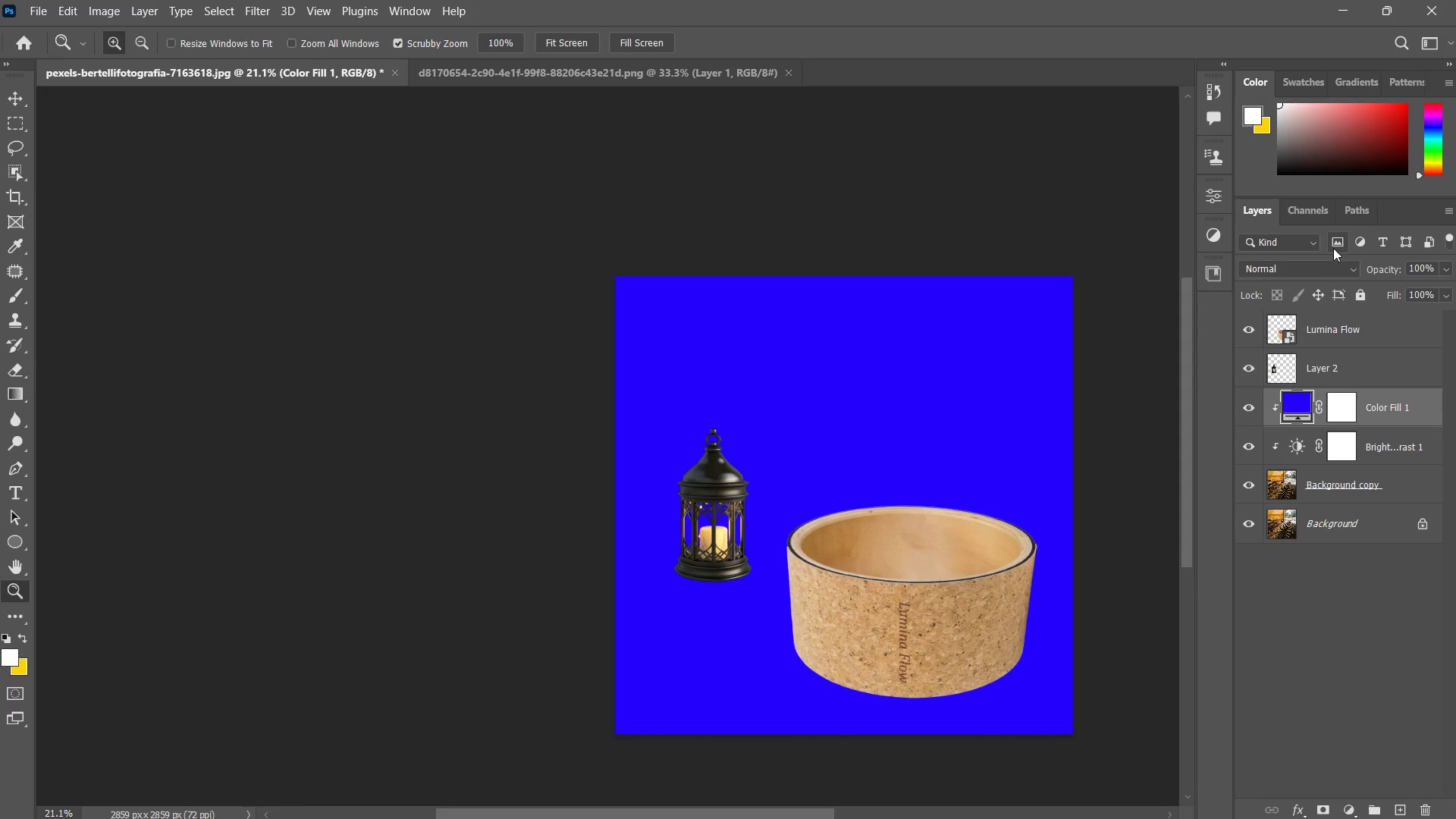 
left_click([1323, 263])
 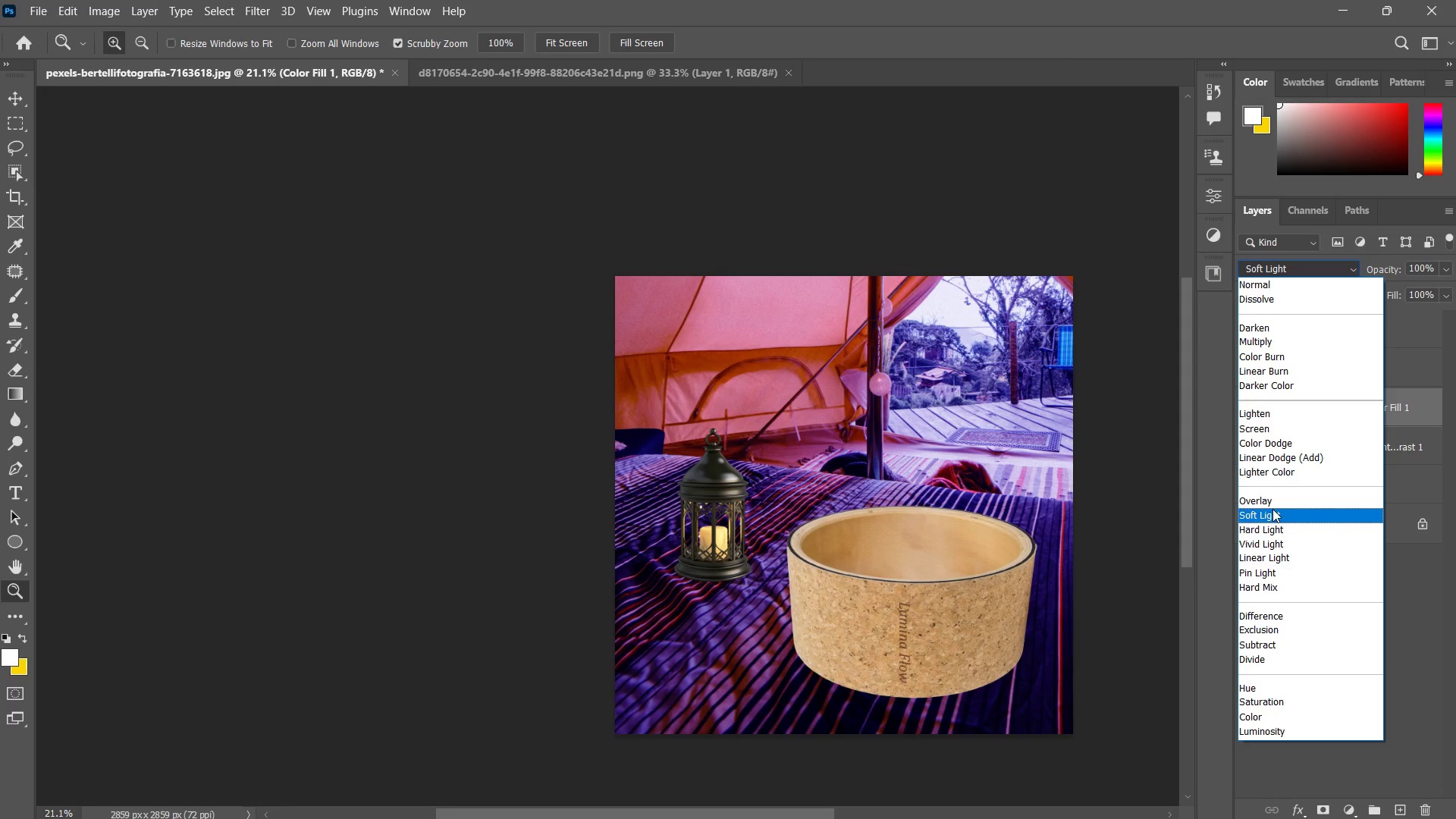 
wait(5.19)
 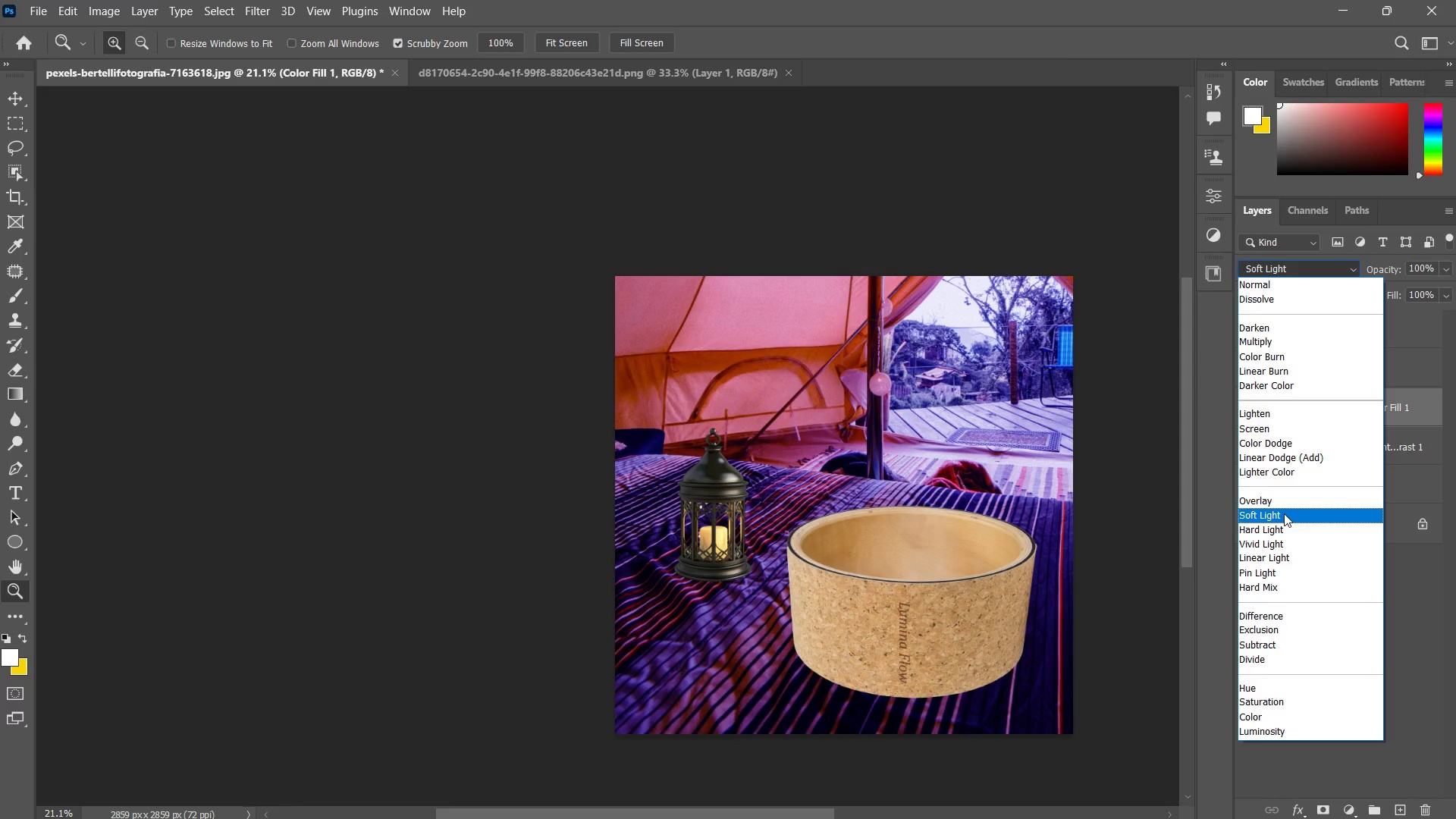 
left_click([1271, 510])
 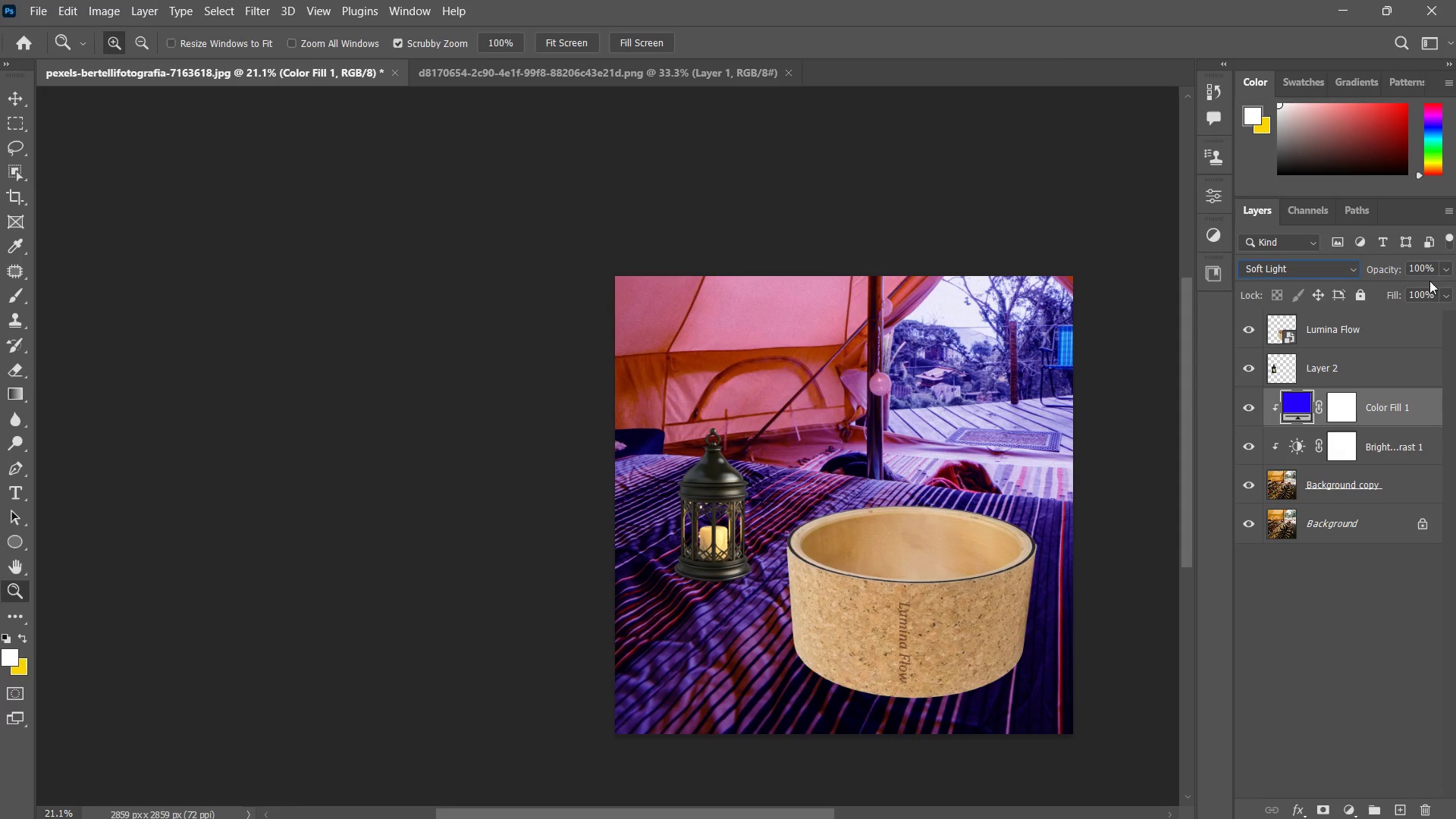 
key(Alt+AltLeft)
 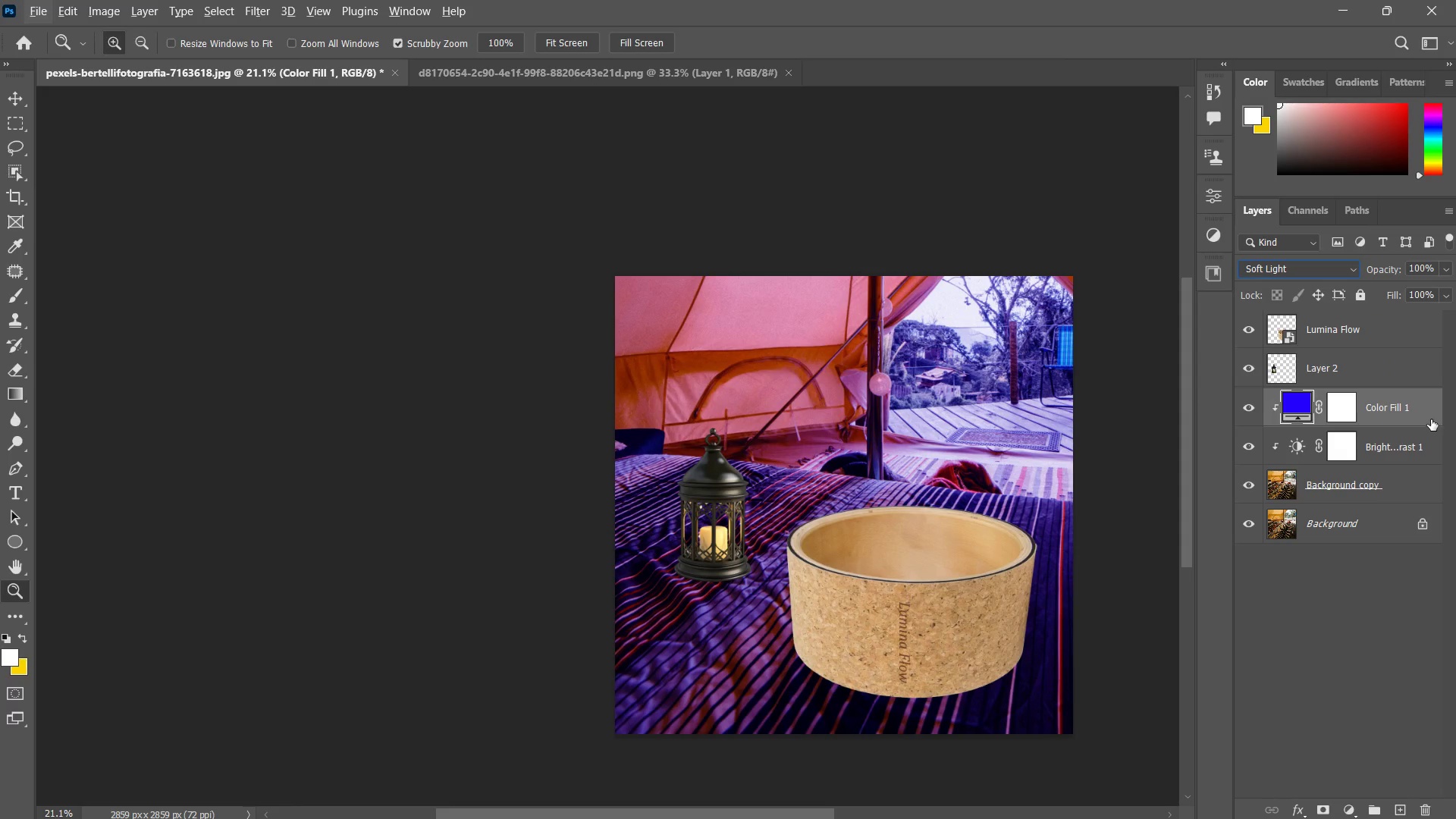 
double_click([1431, 419])
 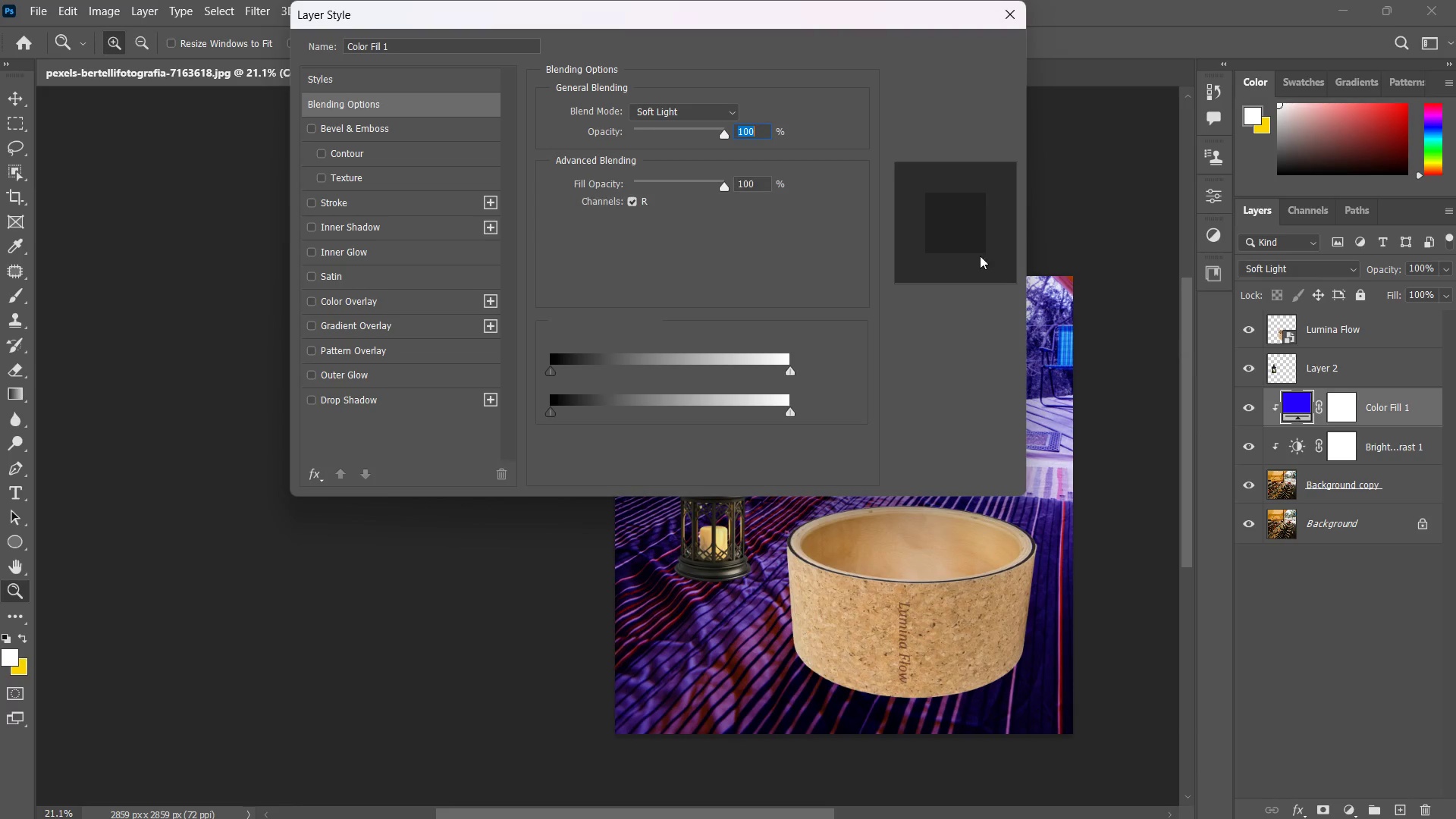 
hold_key(key=AltLeft, duration=7.66)
left_click_drag(start_coordinate=[554, 367], to_coordinate=[634, 371])
 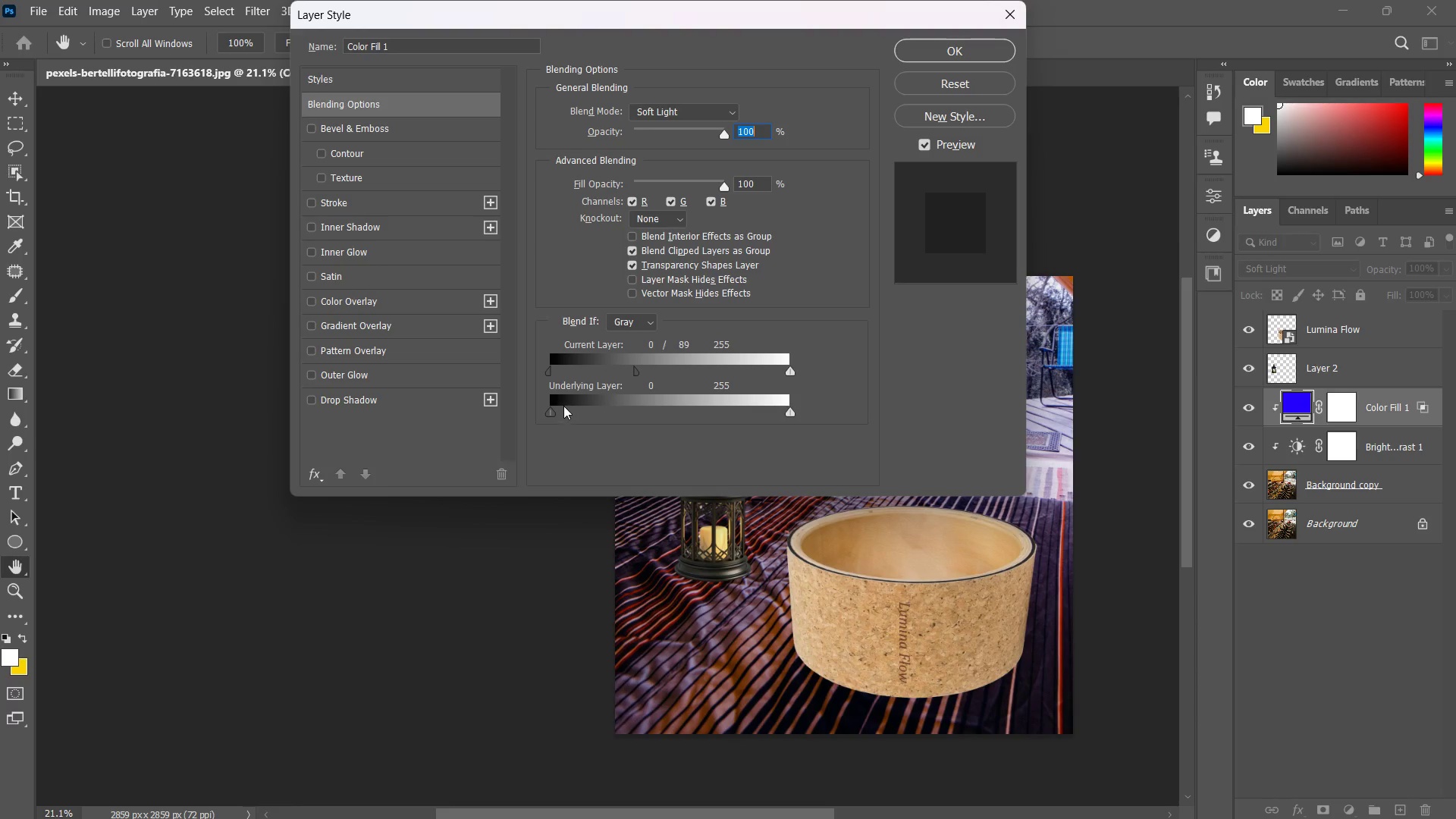 
left_click_drag(start_coordinate=[554, 408], to_coordinate=[598, 406])
 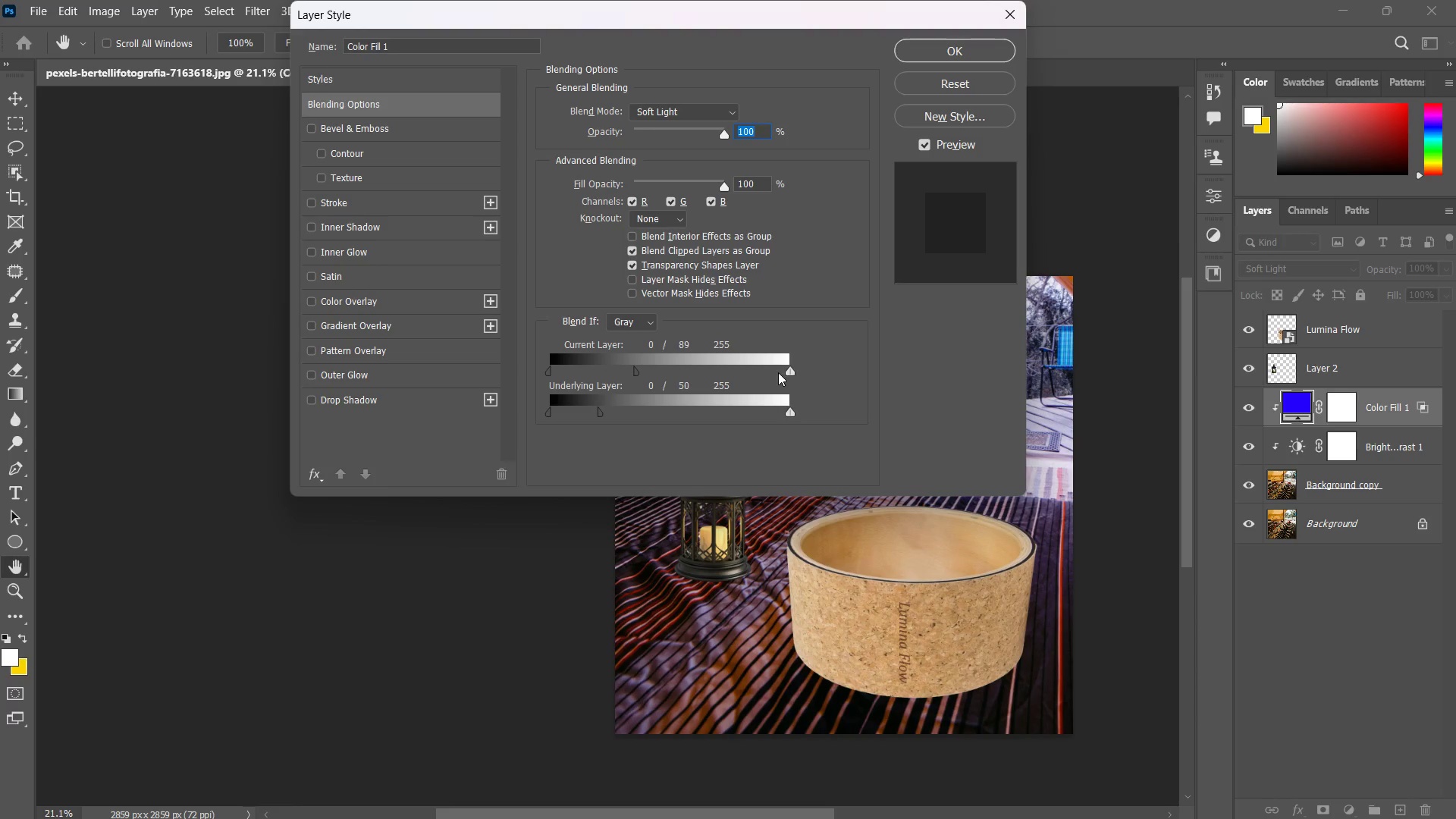 
left_click_drag(start_coordinate=[787, 372], to_coordinate=[760, 381])
 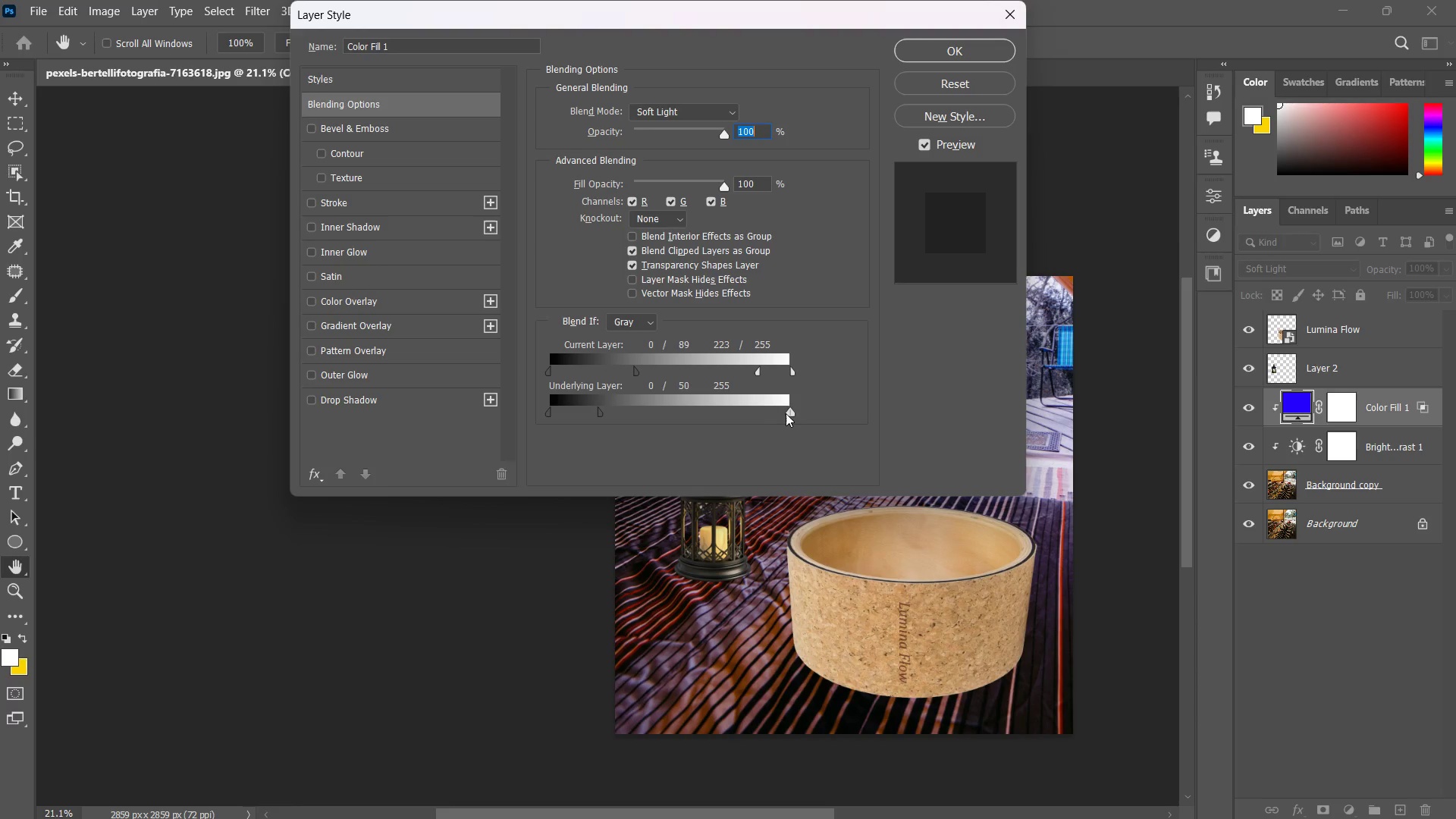 
left_click_drag(start_coordinate=[789, 418], to_coordinate=[762, 422])
 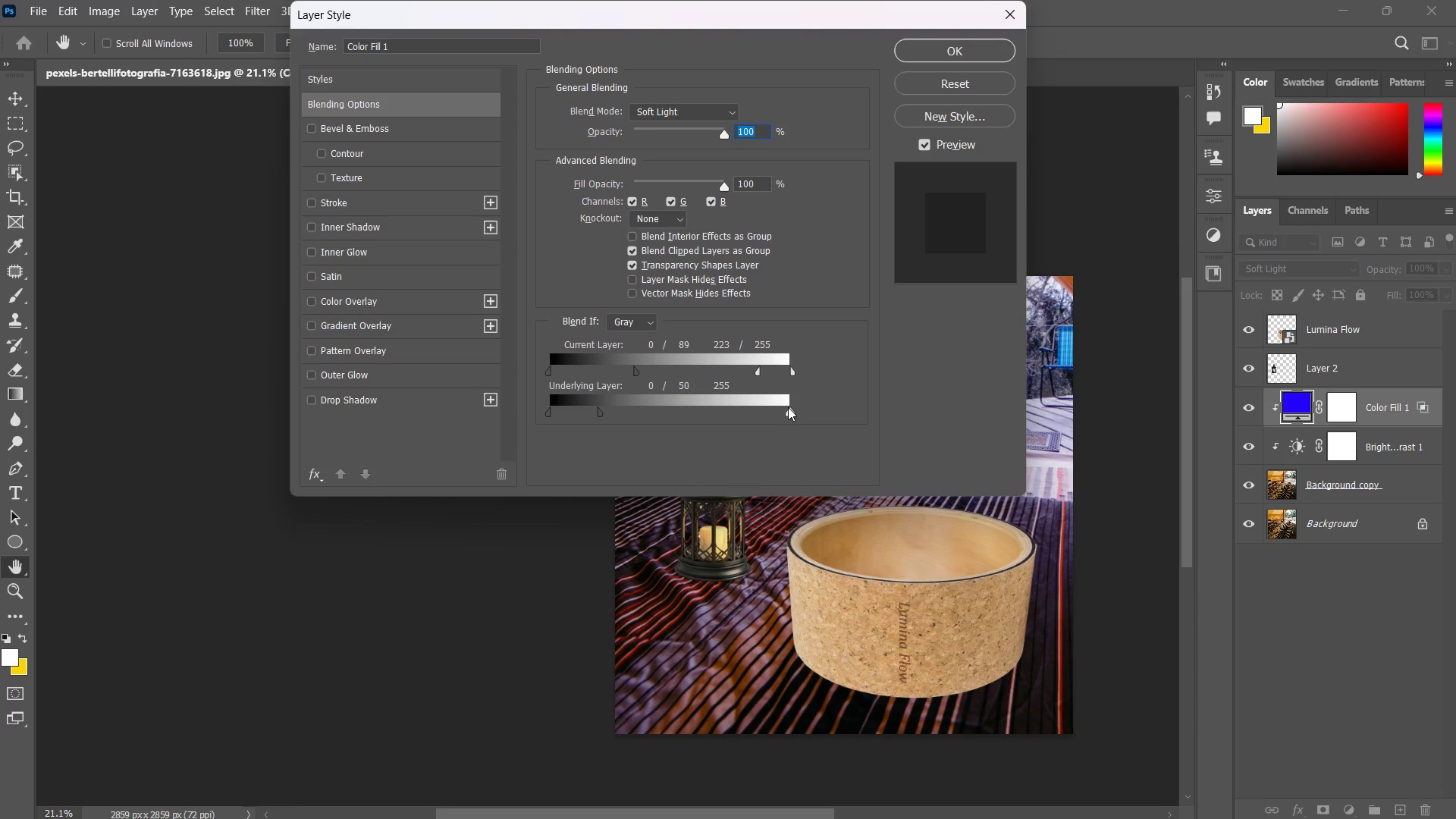 
left_click_drag(start_coordinate=[788, 407], to_coordinate=[763, 408])
 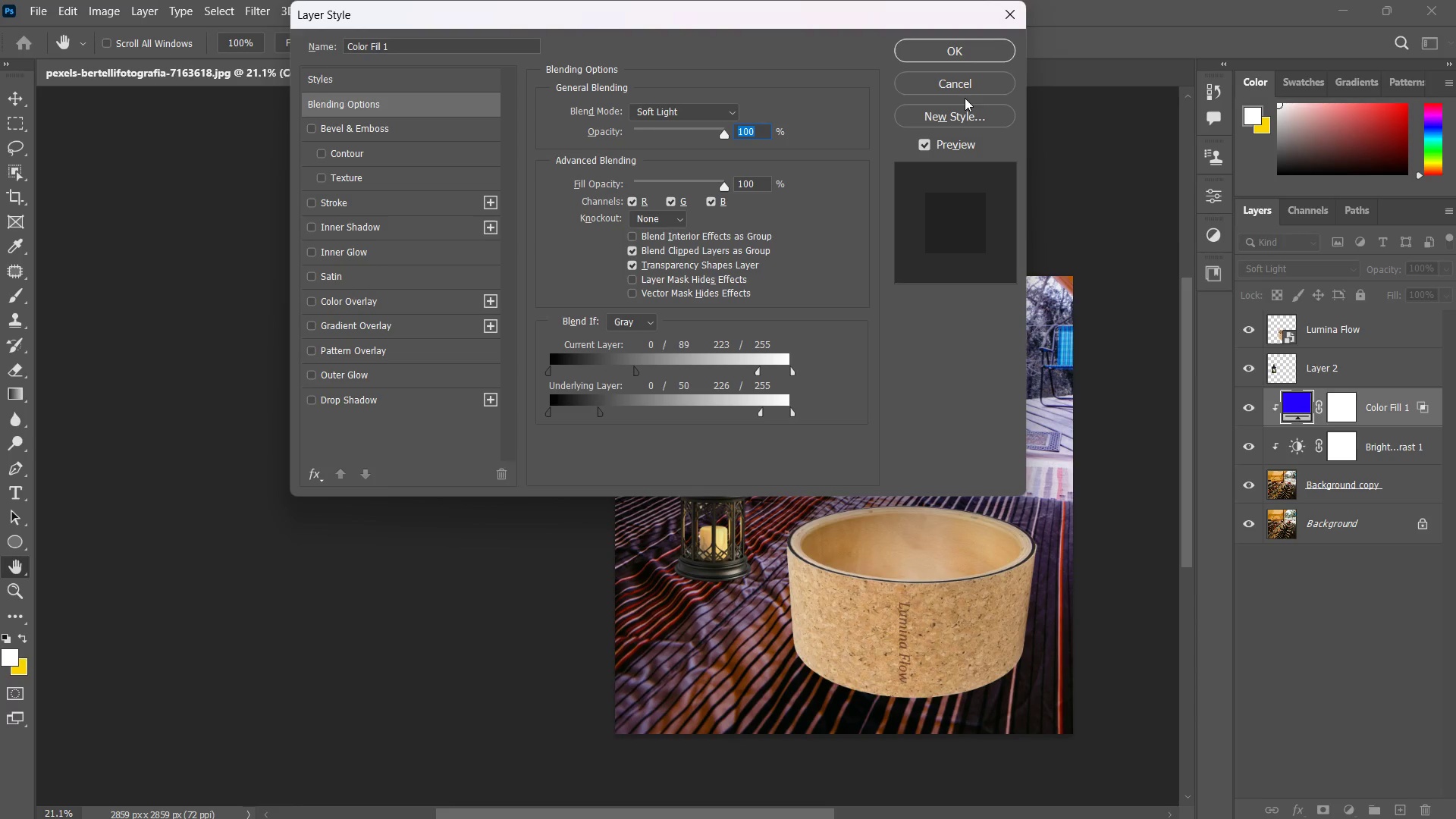 
left_click([968, 52])
 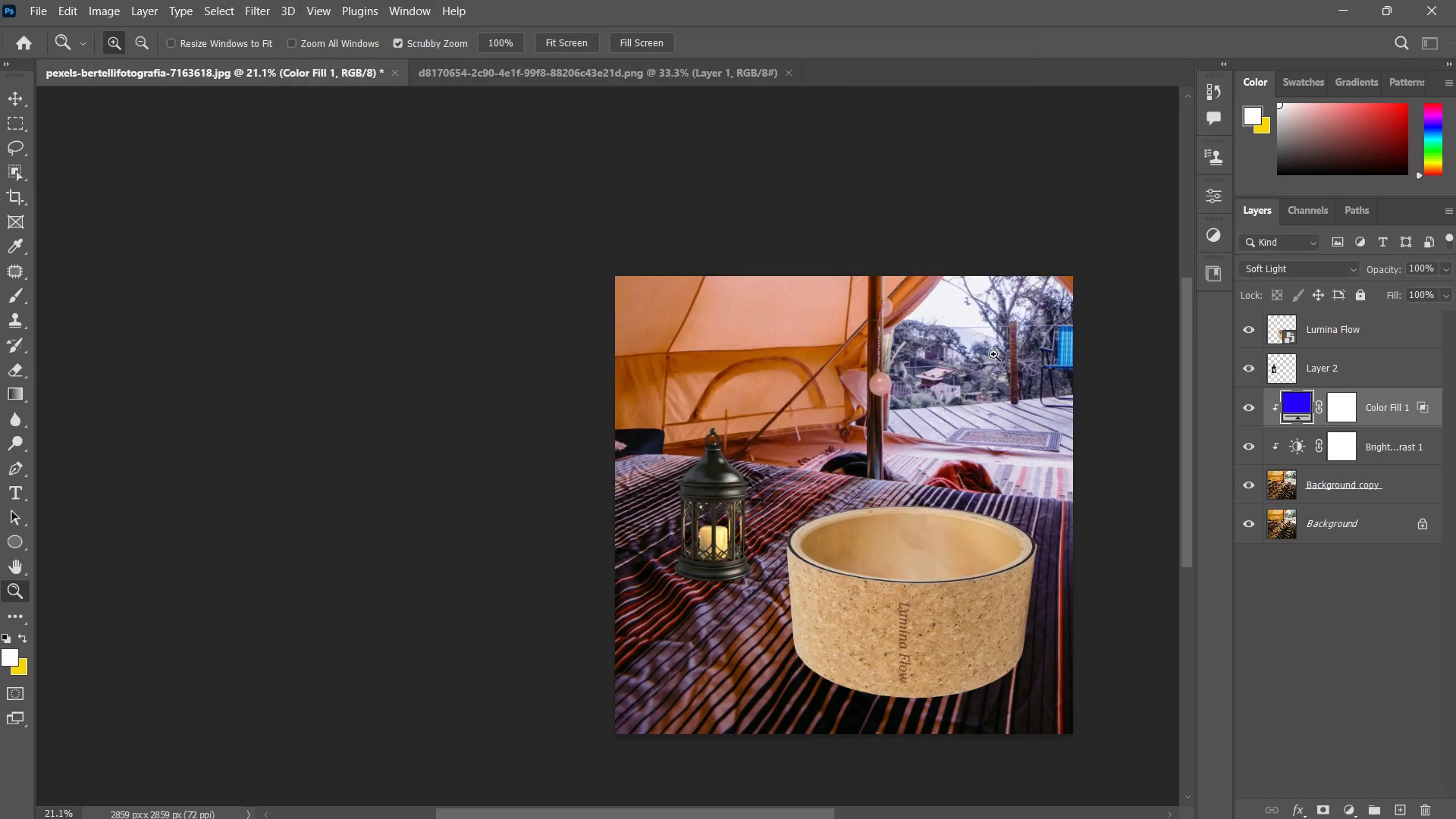 
type(zz)
 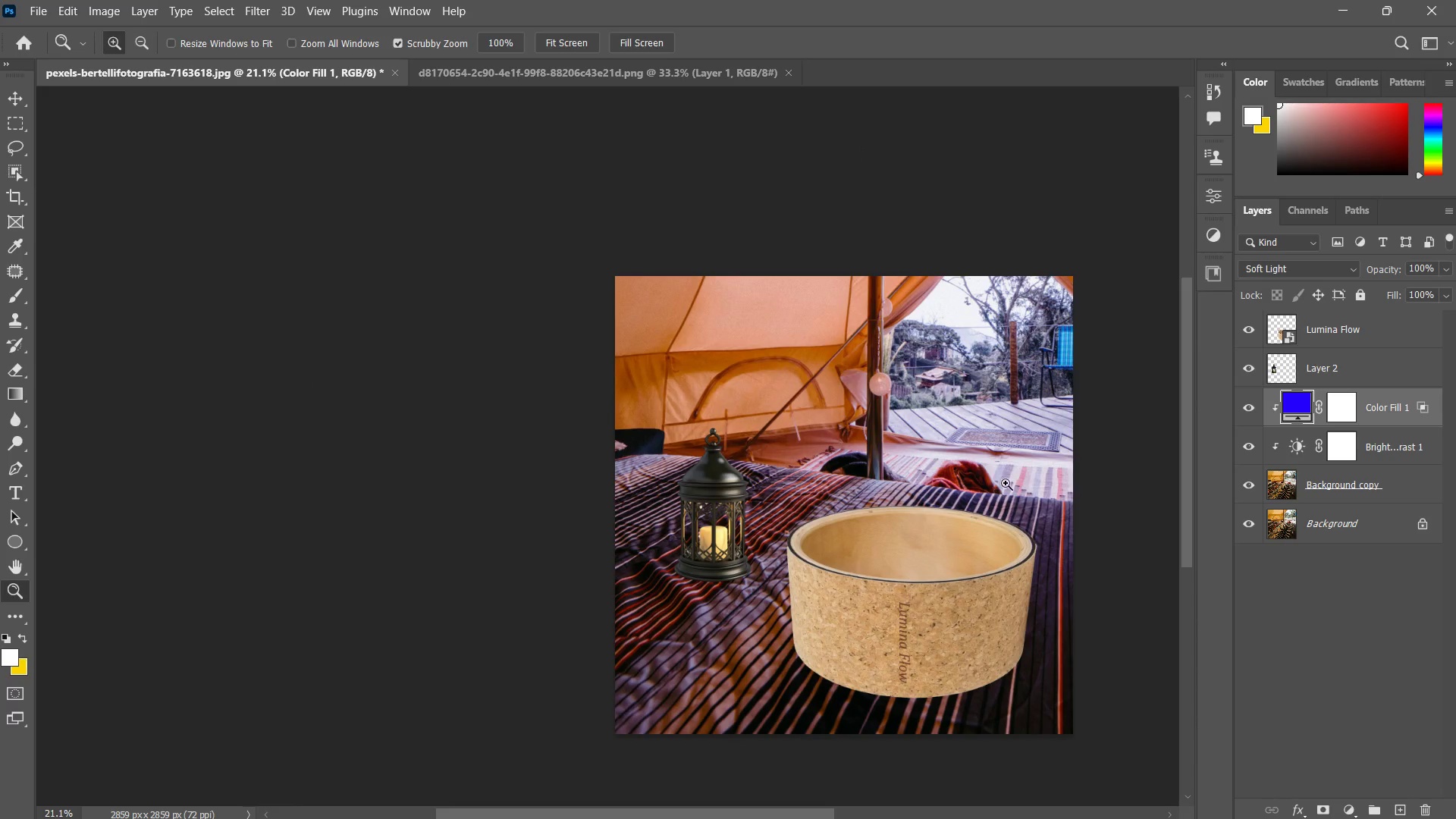 
left_click_drag(start_coordinate=[1005, 483], to_coordinate=[995, 488])
 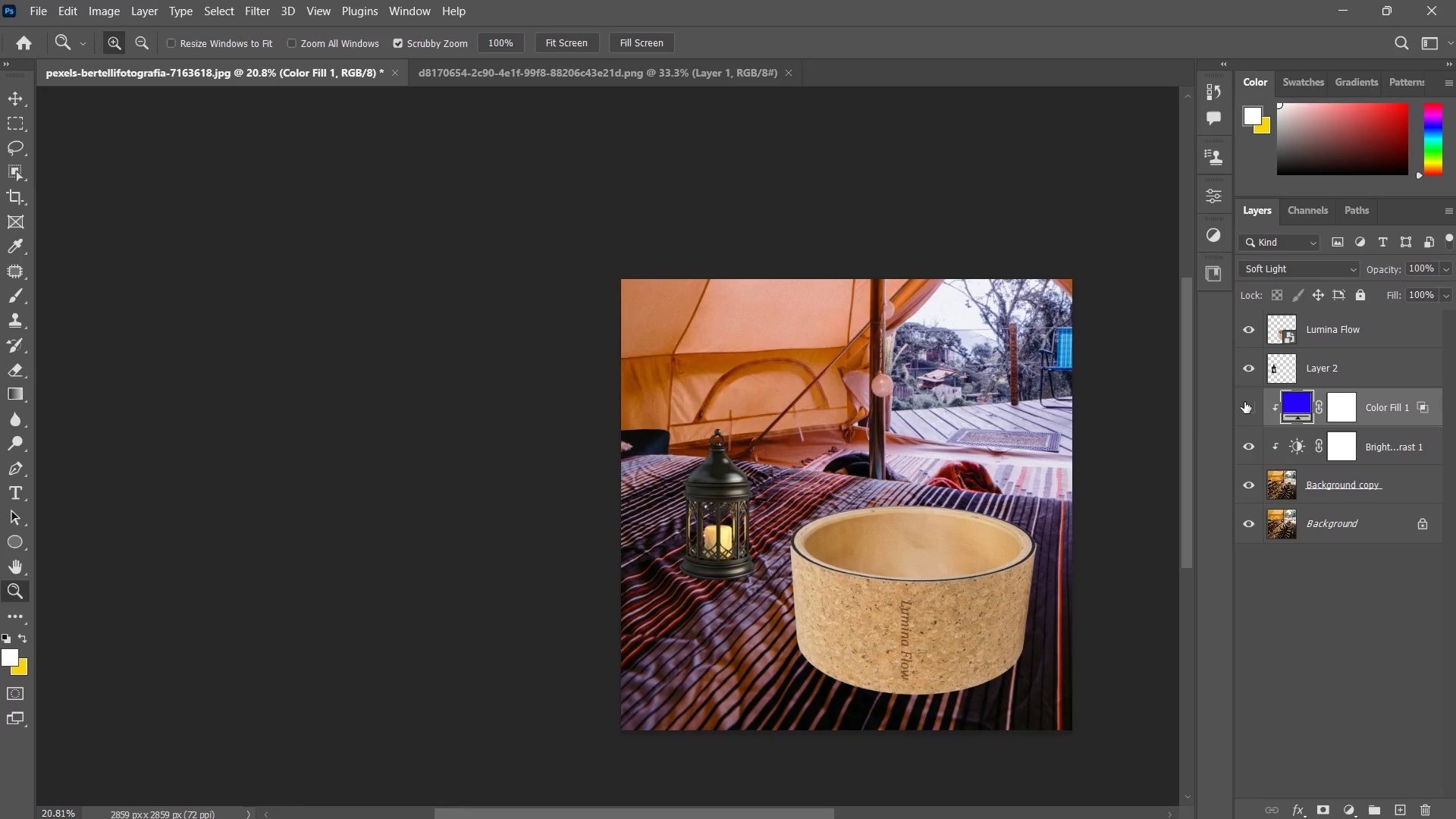 
left_click([1244, 402])
 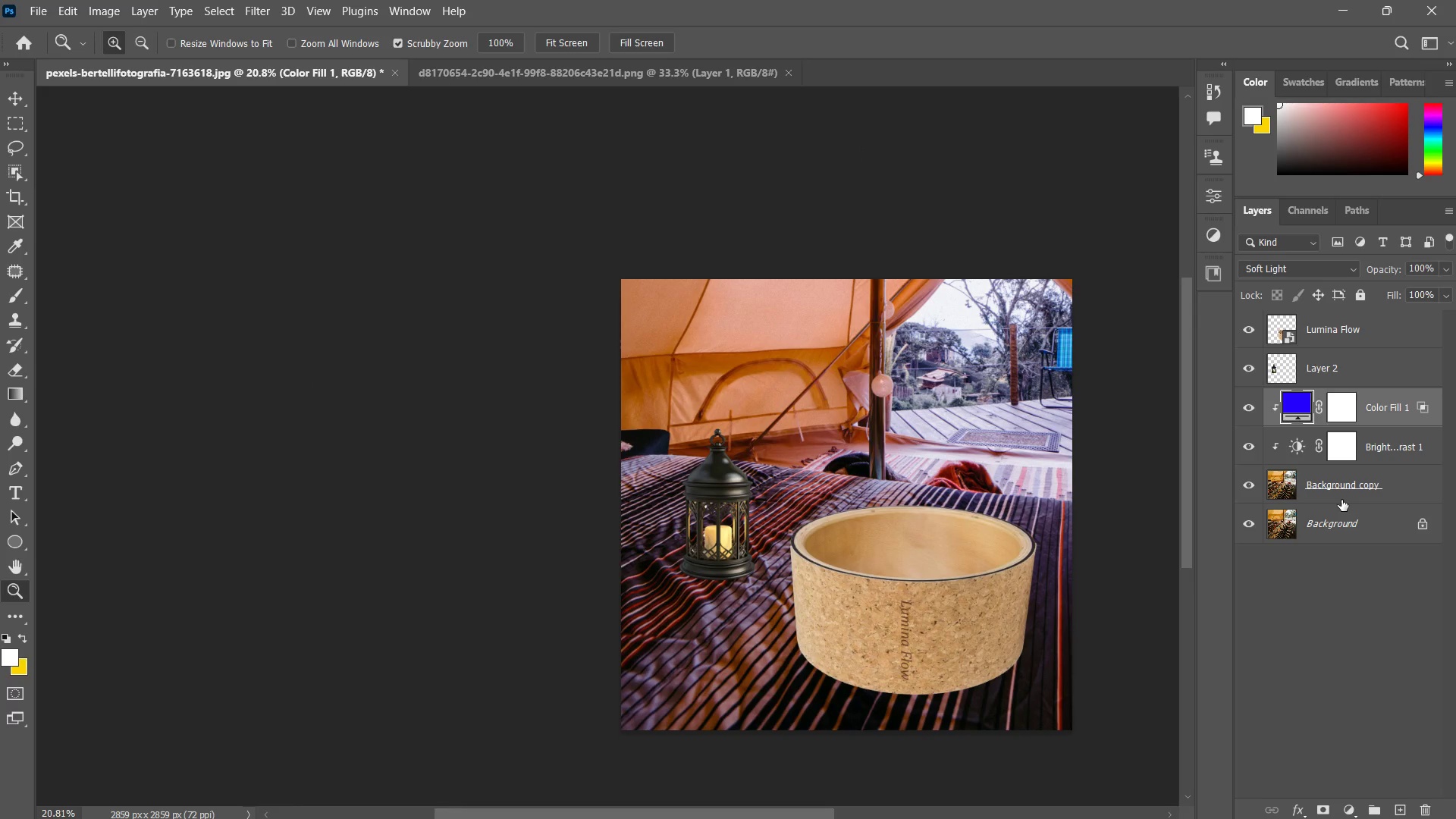 
left_click([1341, 500])
 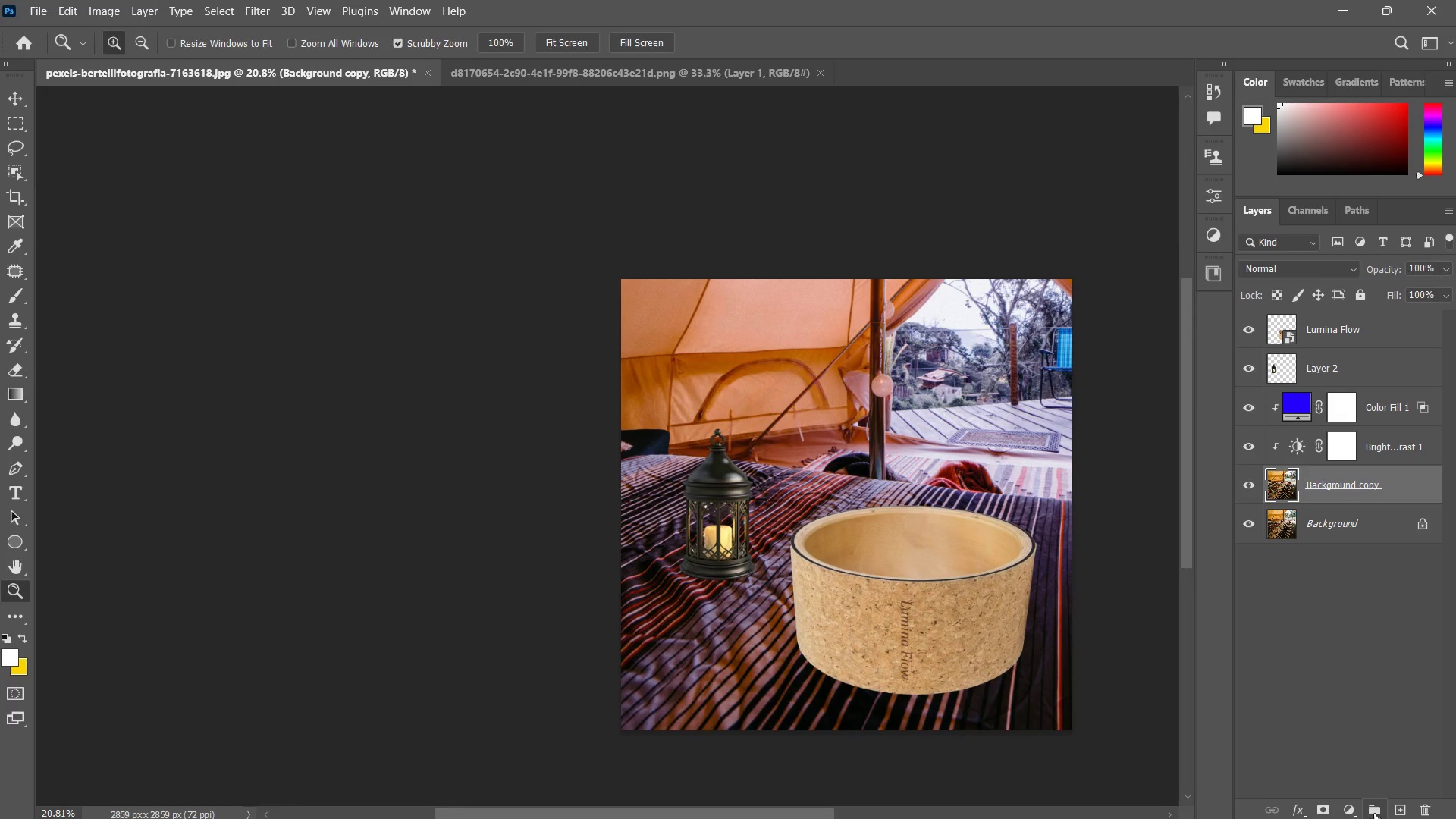 
left_click([1359, 807])
 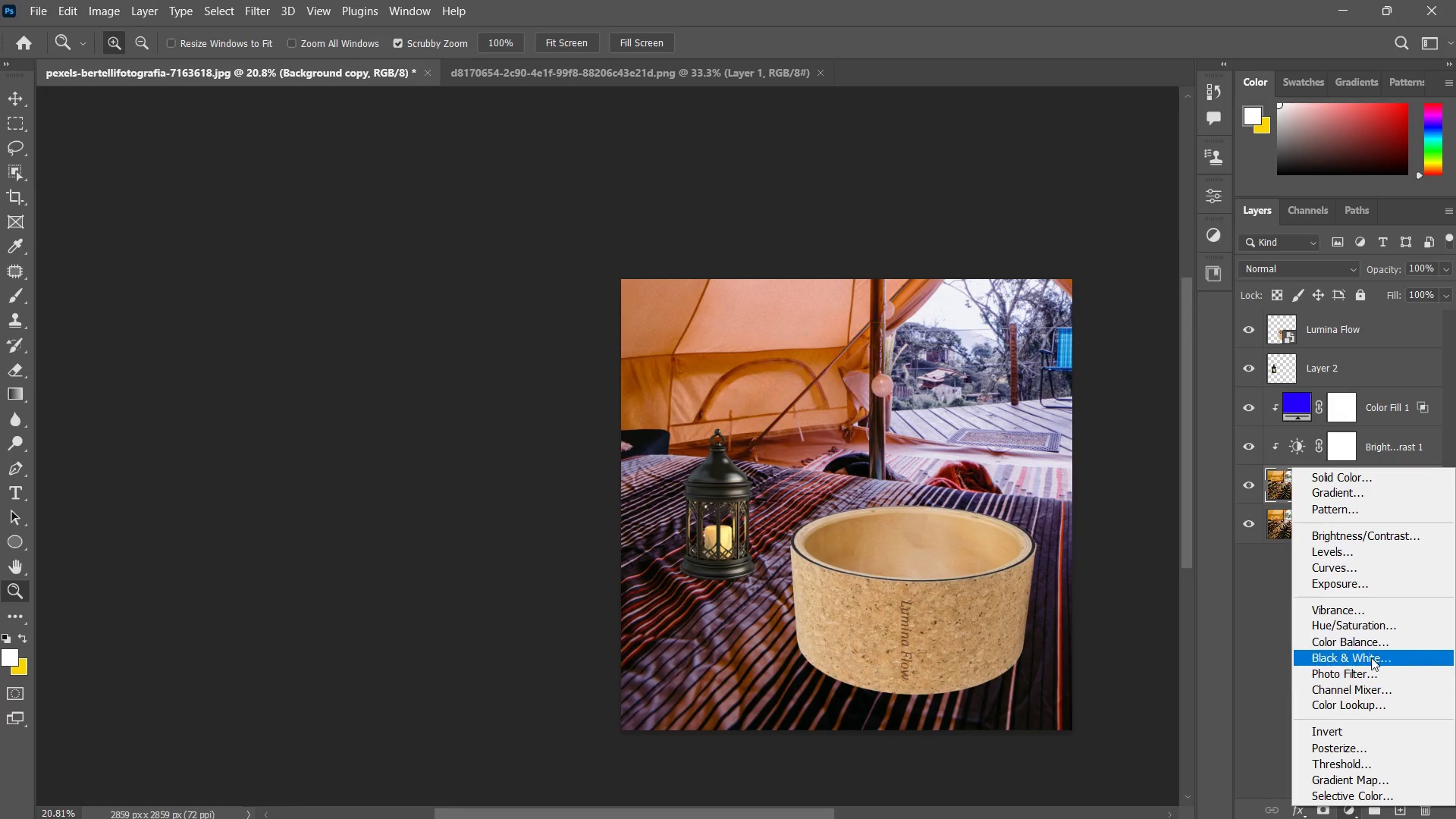 
left_click([1369, 644])
 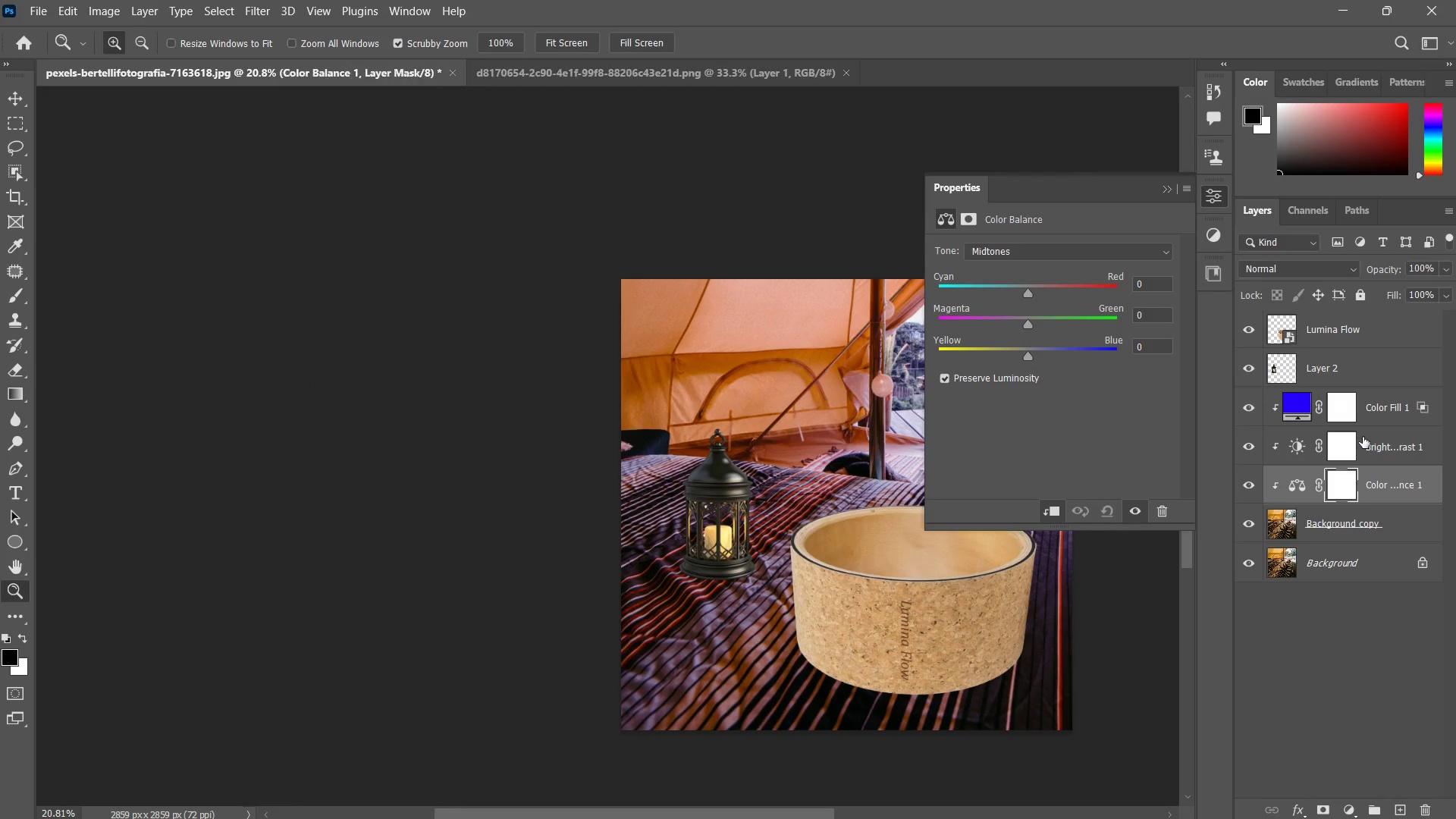 
hold_key(key=AltLeft, duration=0.7)
 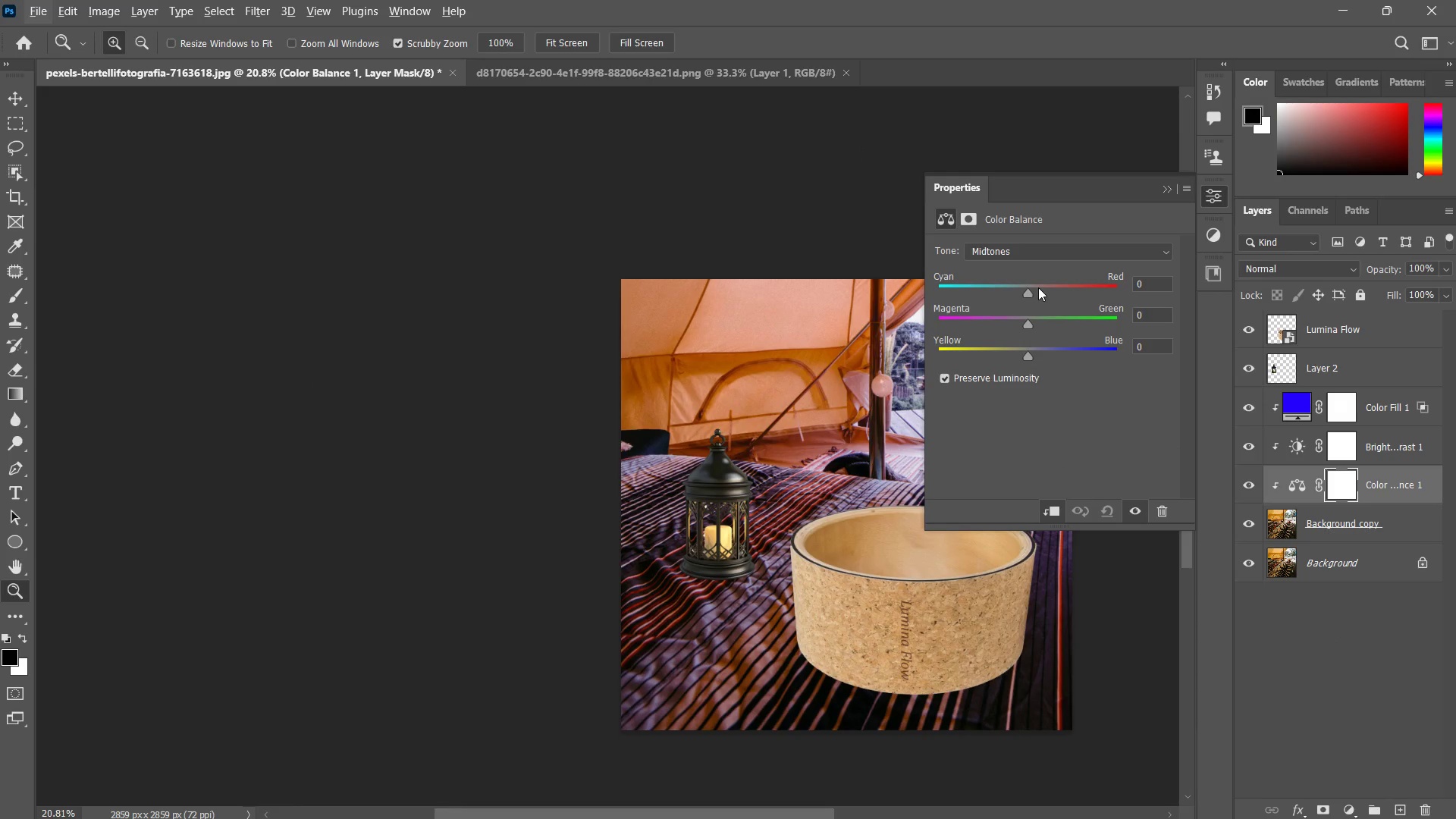 
left_click_drag(start_coordinate=[1028, 297], to_coordinate=[1009, 274])
 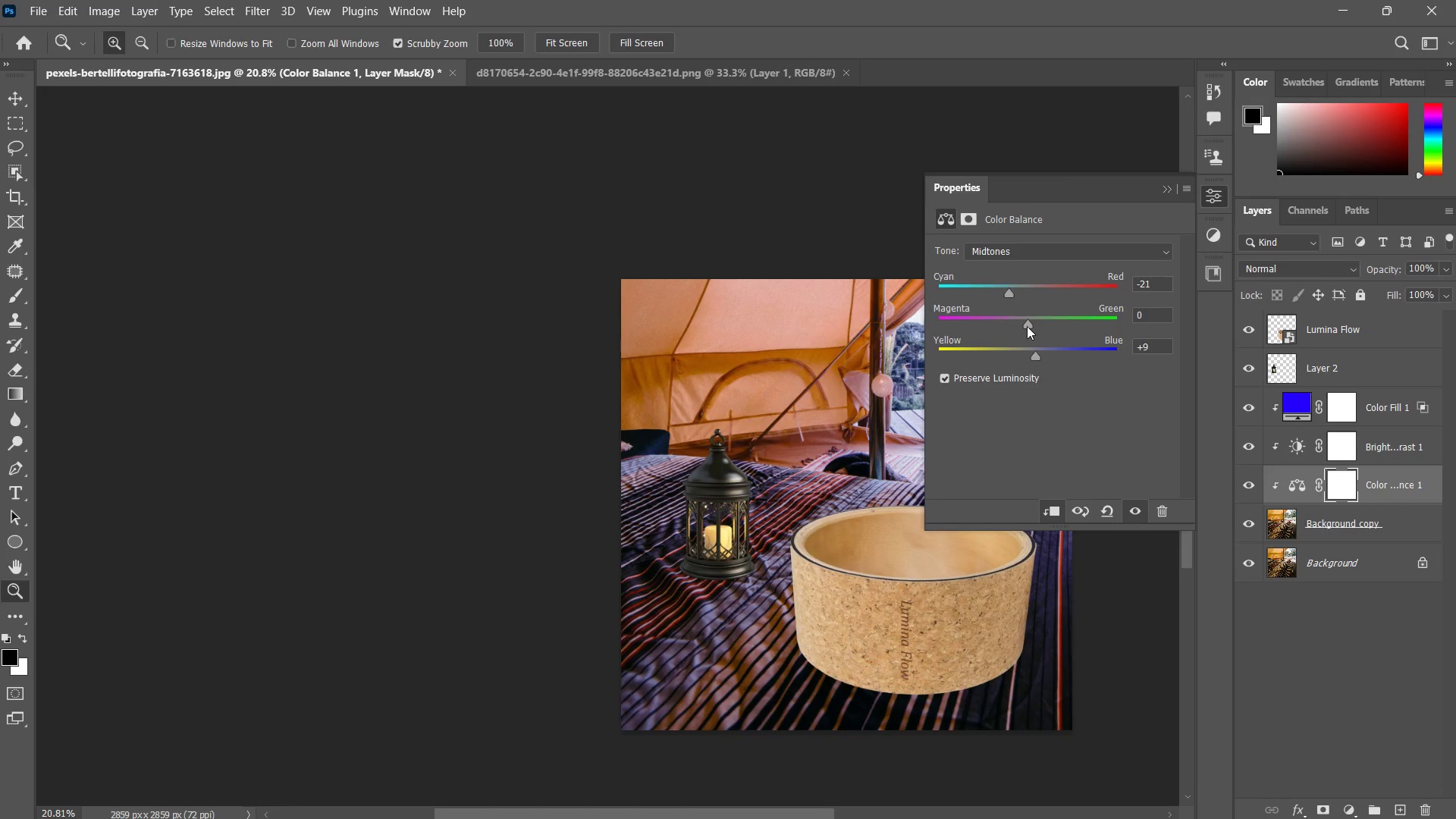 
left_click([1020, 244])
 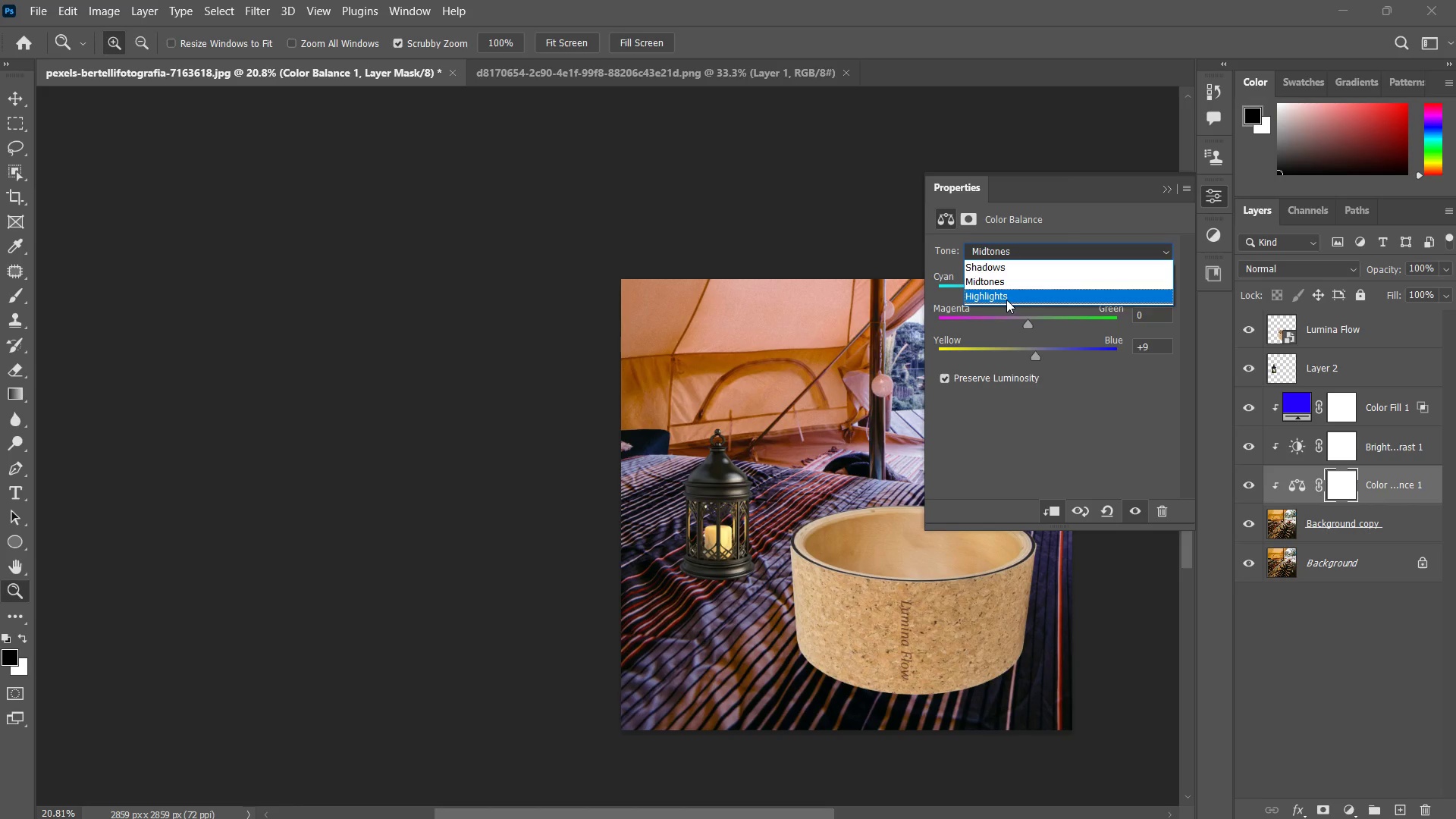 
left_click([1006, 300])
 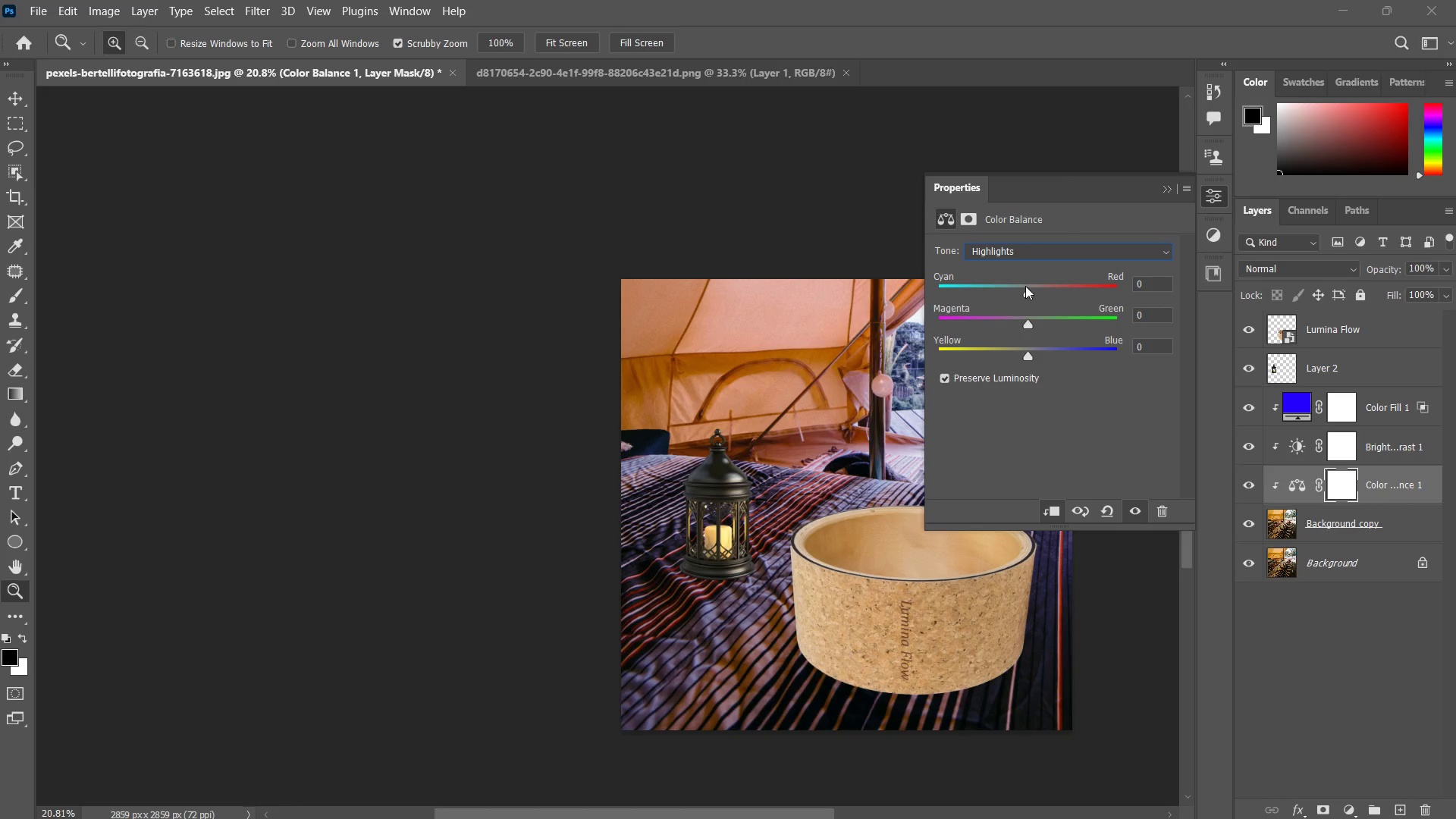 
left_click_drag(start_coordinate=[1025, 286], to_coordinate=[1018, 293])
 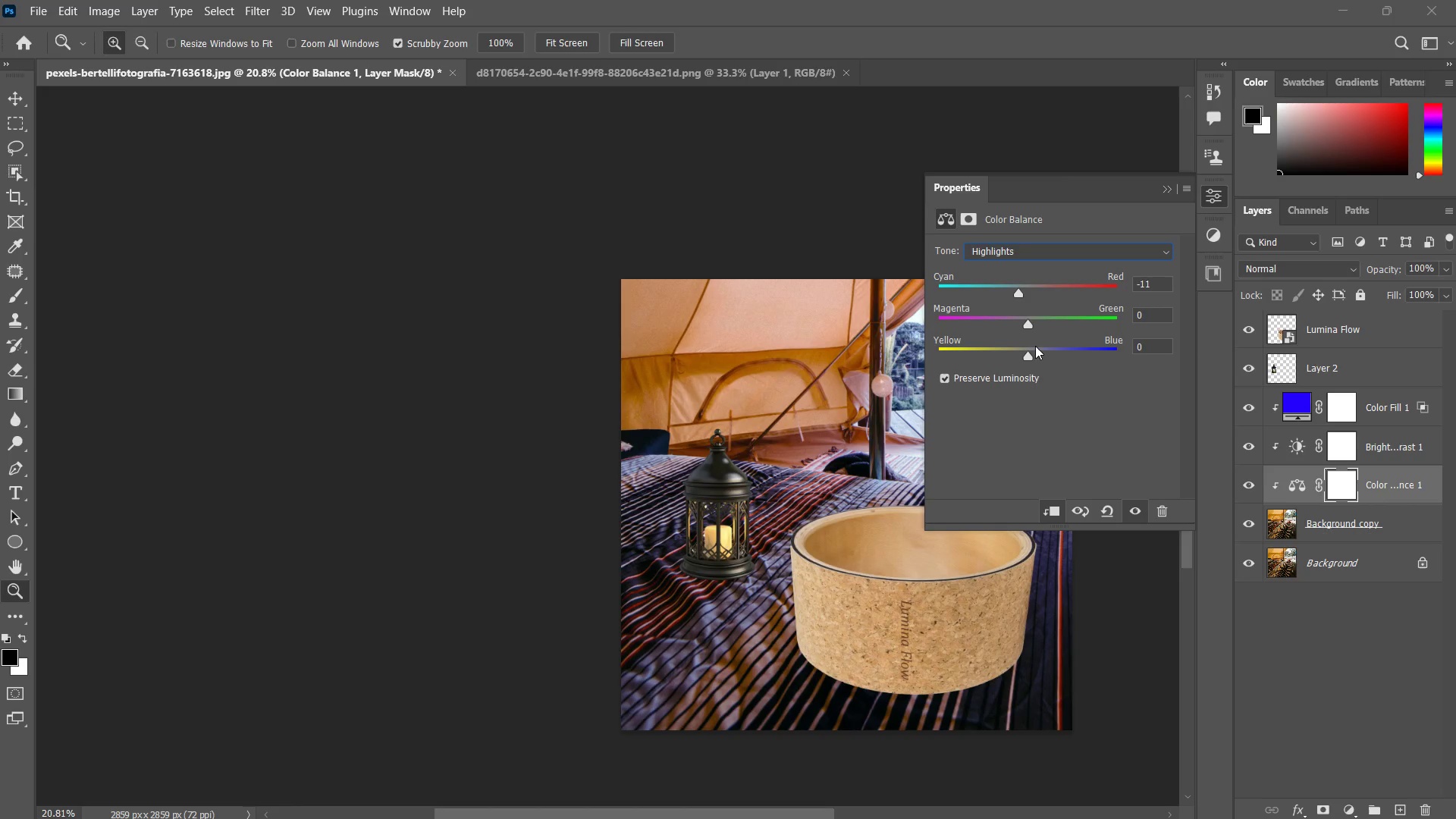 
left_click_drag(start_coordinate=[1034, 349], to_coordinate=[1065, 366])
 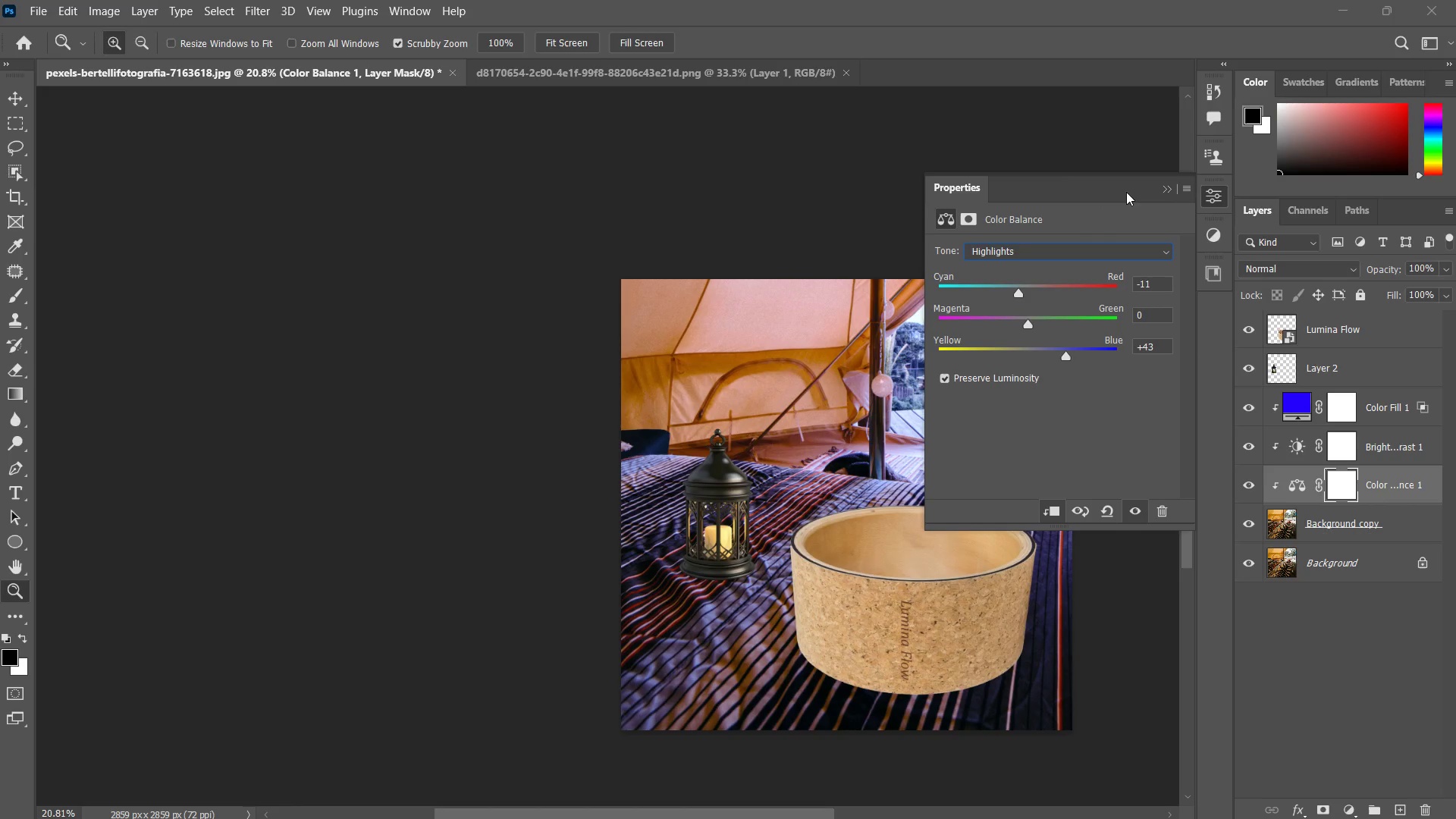 
double_click([1166, 190])
 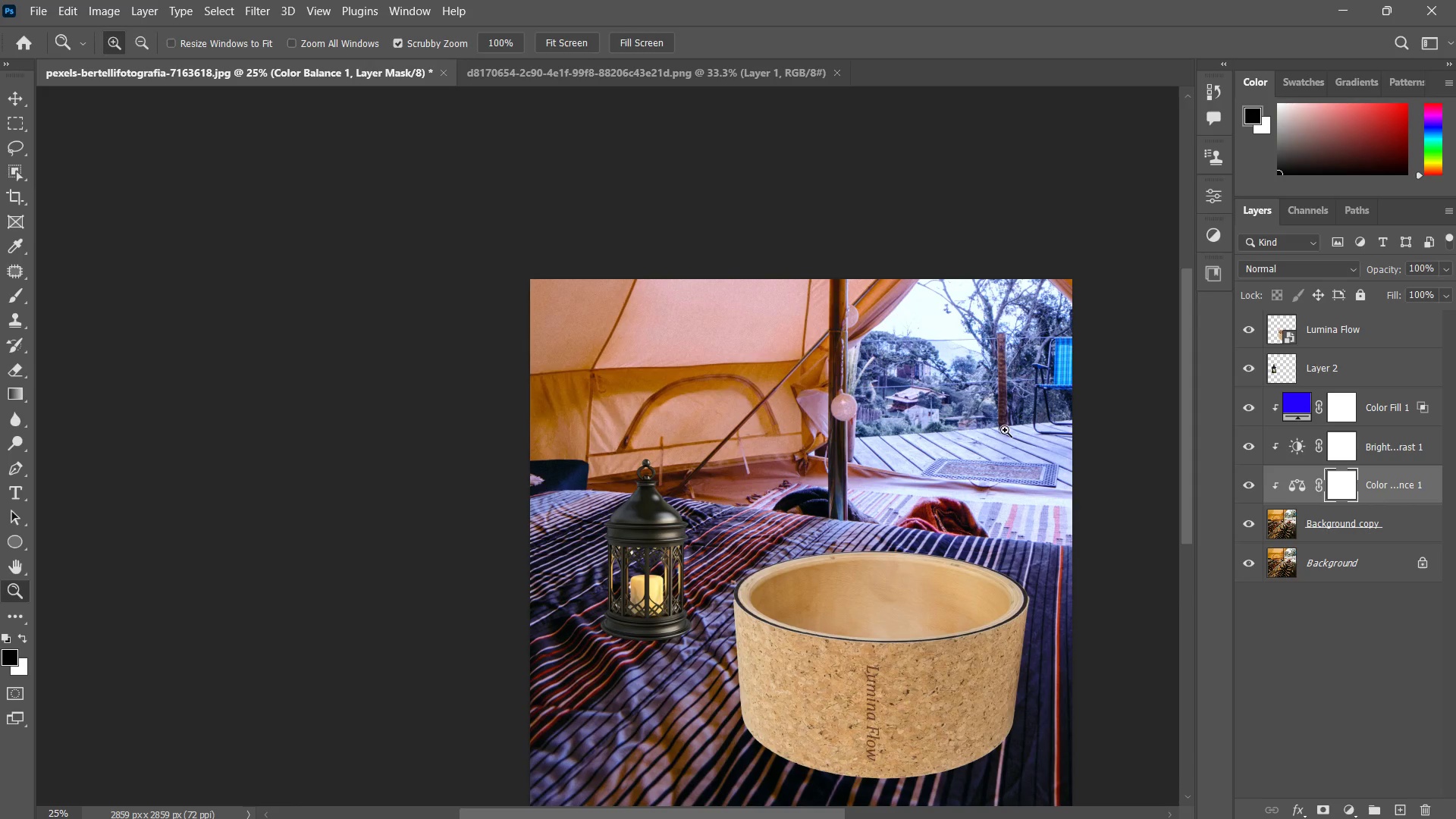 
left_click_drag(start_coordinate=[971, 470], to_coordinate=[963, 486])
 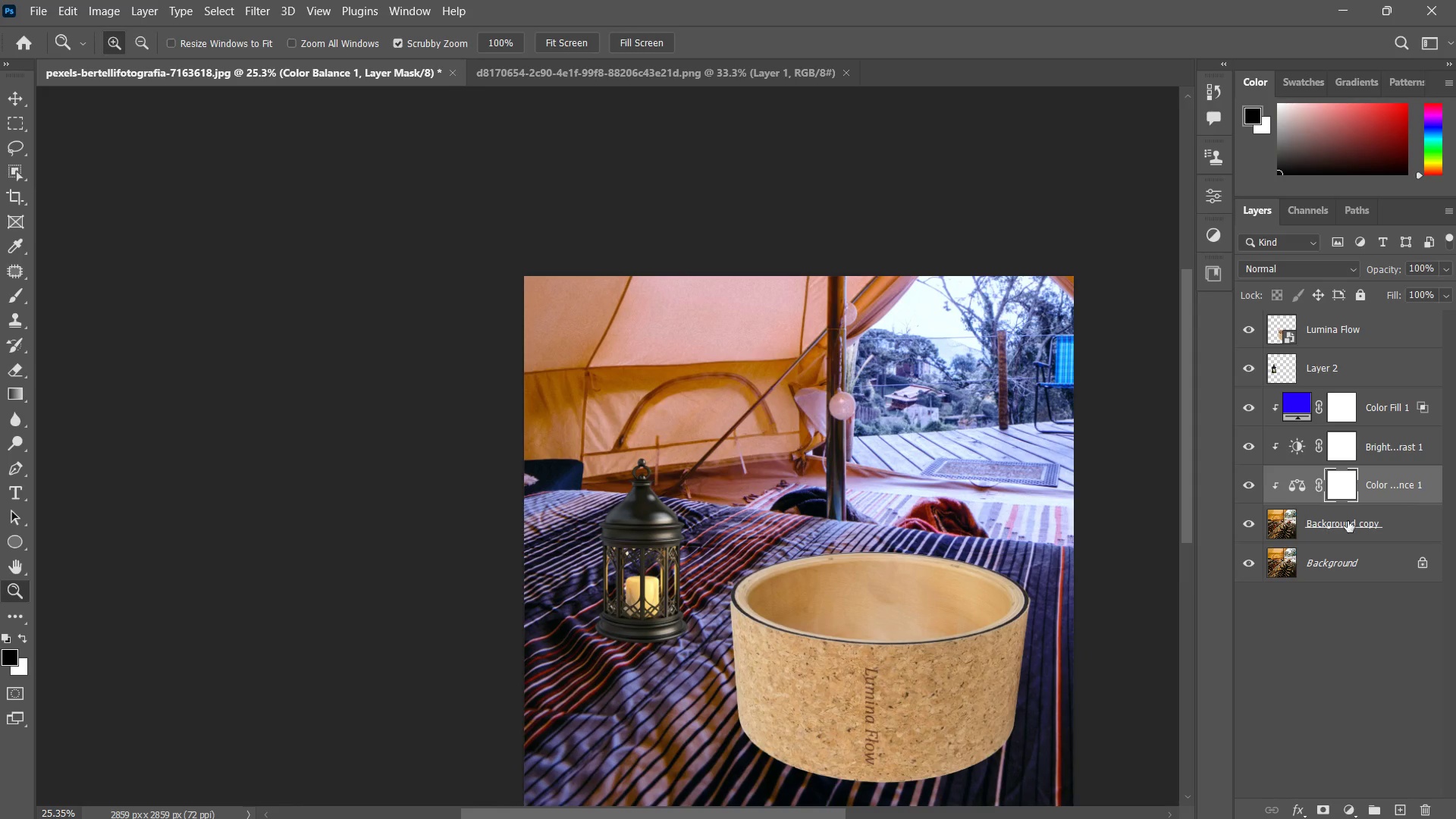 
left_click([1300, 488])
 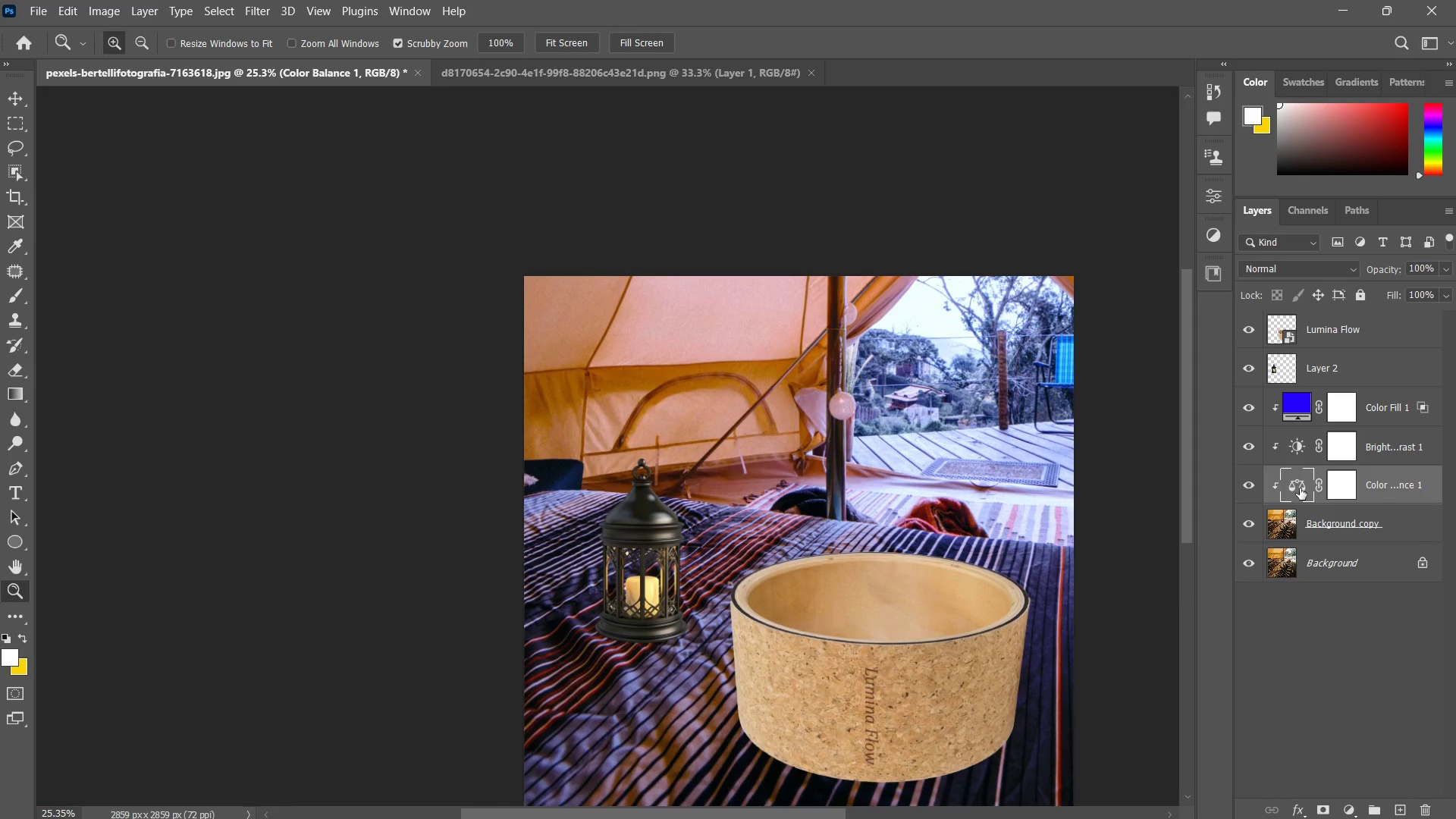 
double_click([1300, 488])
 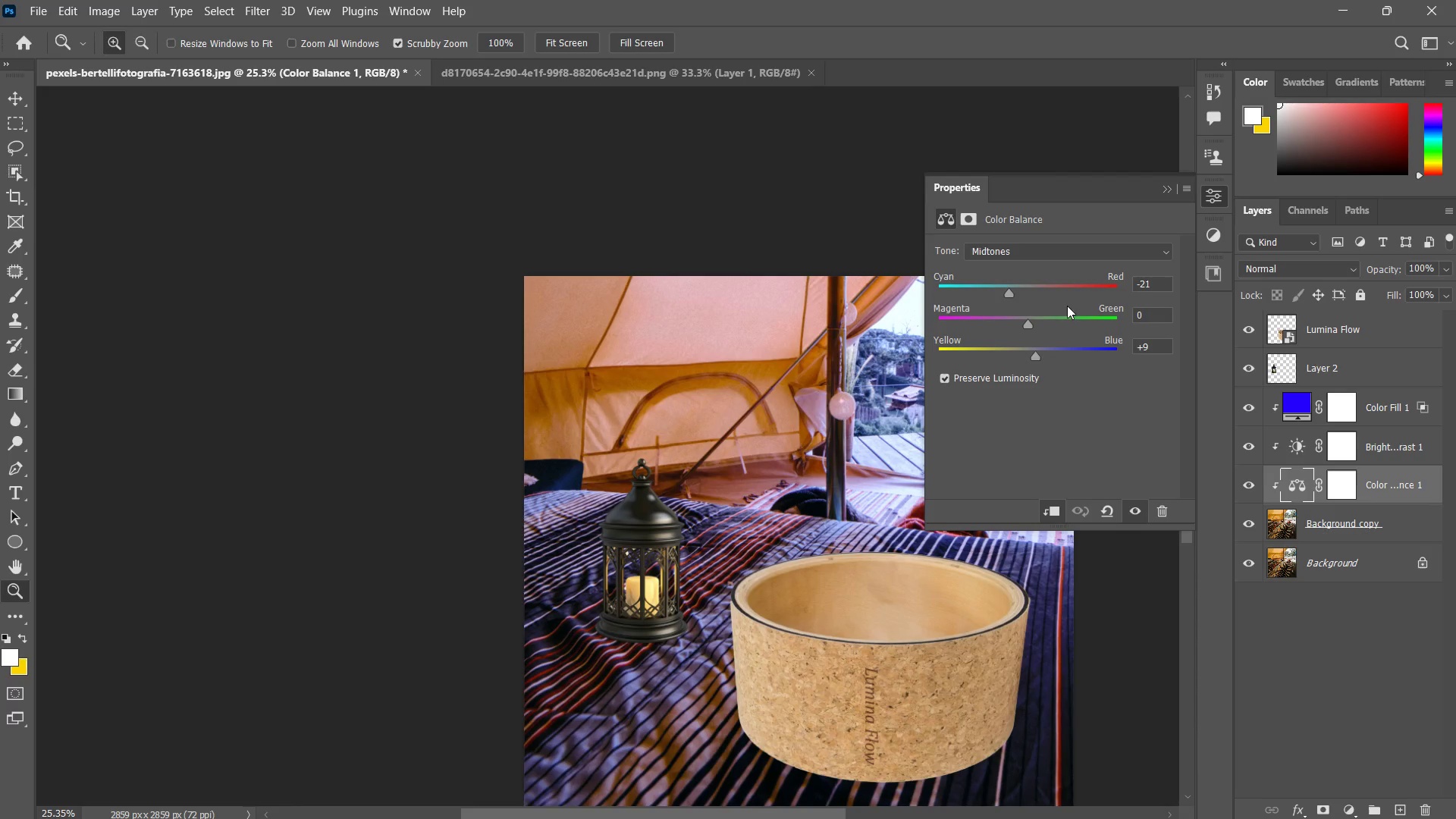 
left_click([1059, 250])
 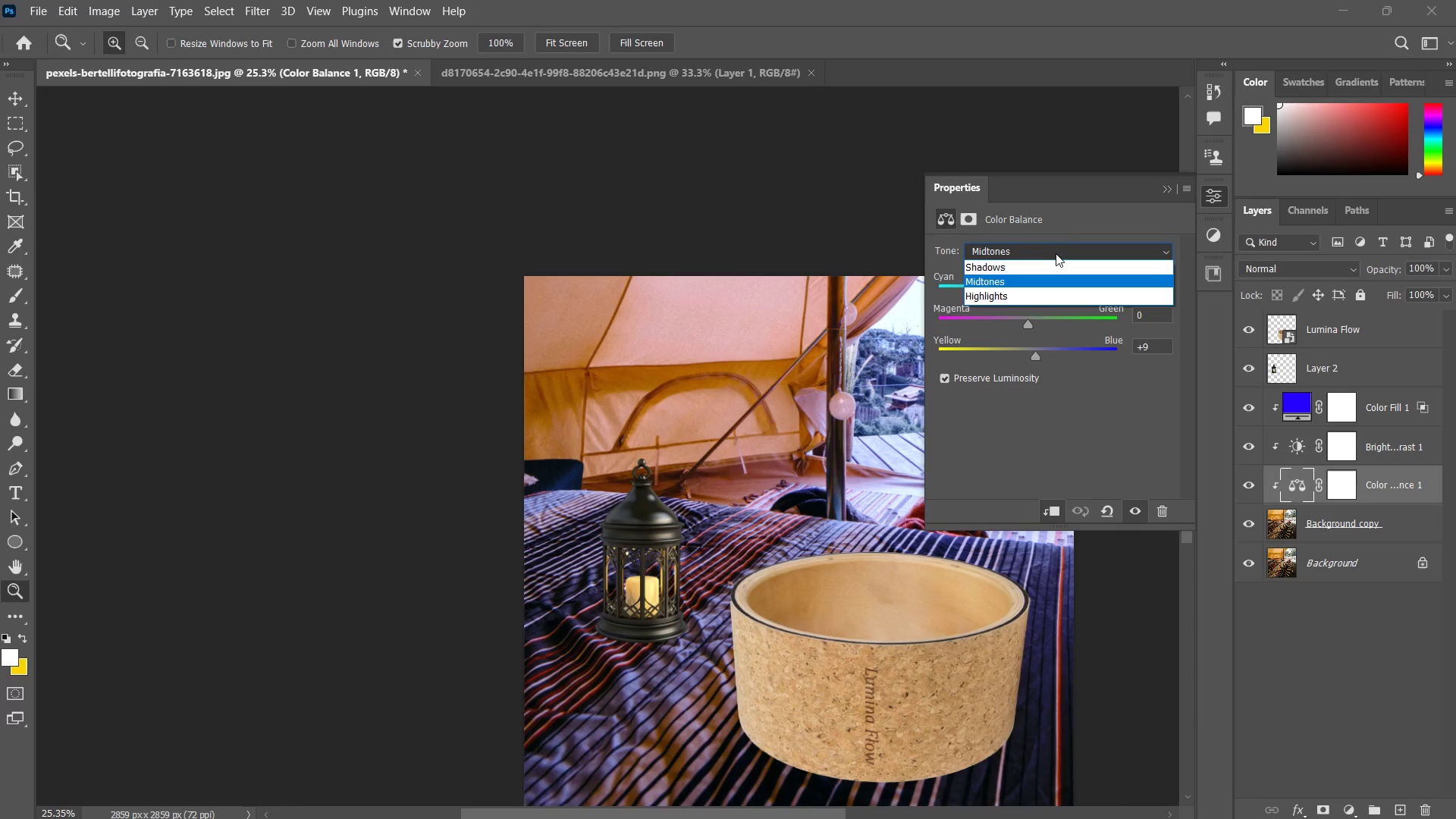 
left_click_drag(start_coordinate=[1045, 278], to_coordinate=[1056, 271])
 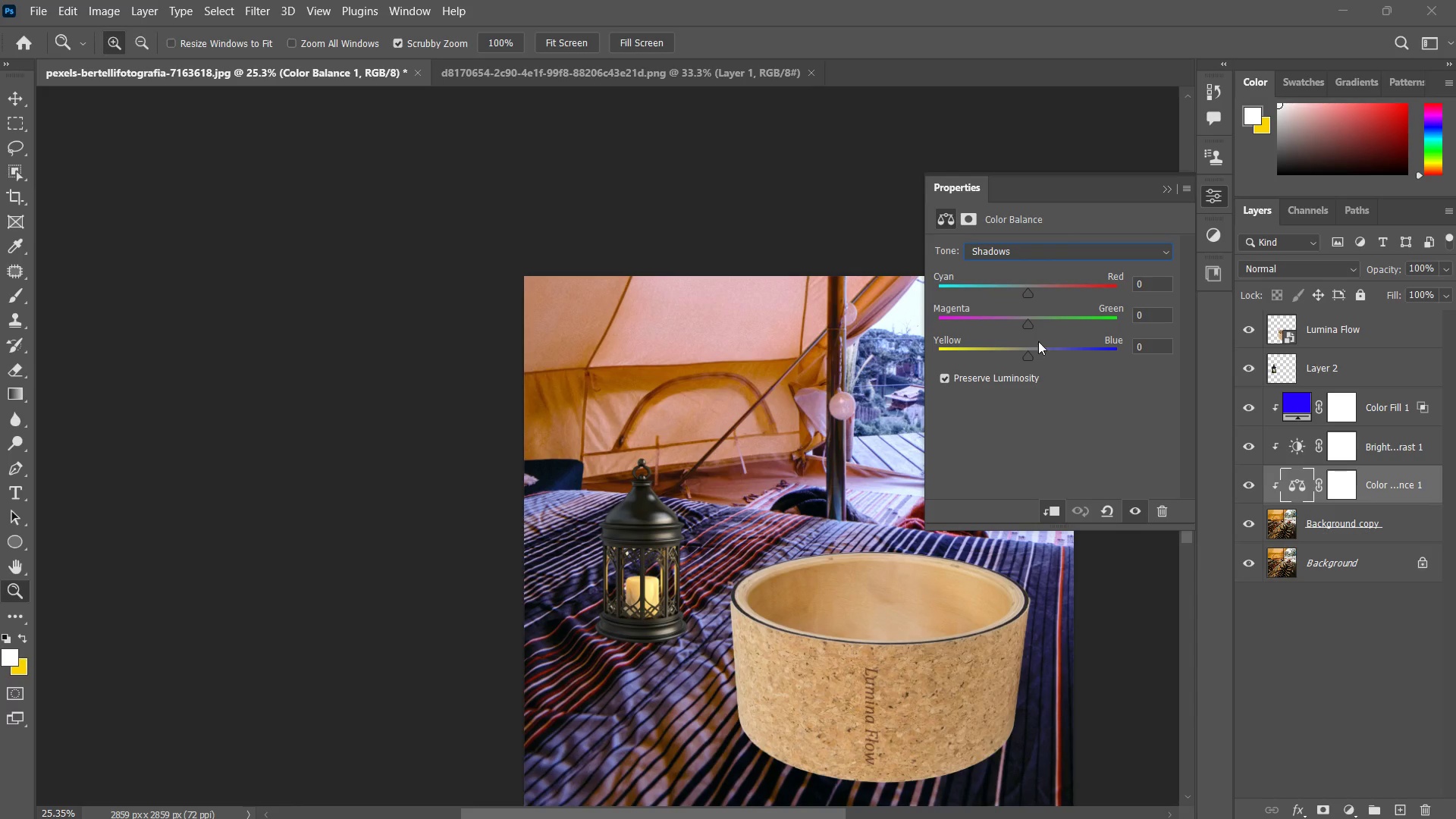 
left_click_drag(start_coordinate=[1031, 353], to_coordinate=[1047, 350])
 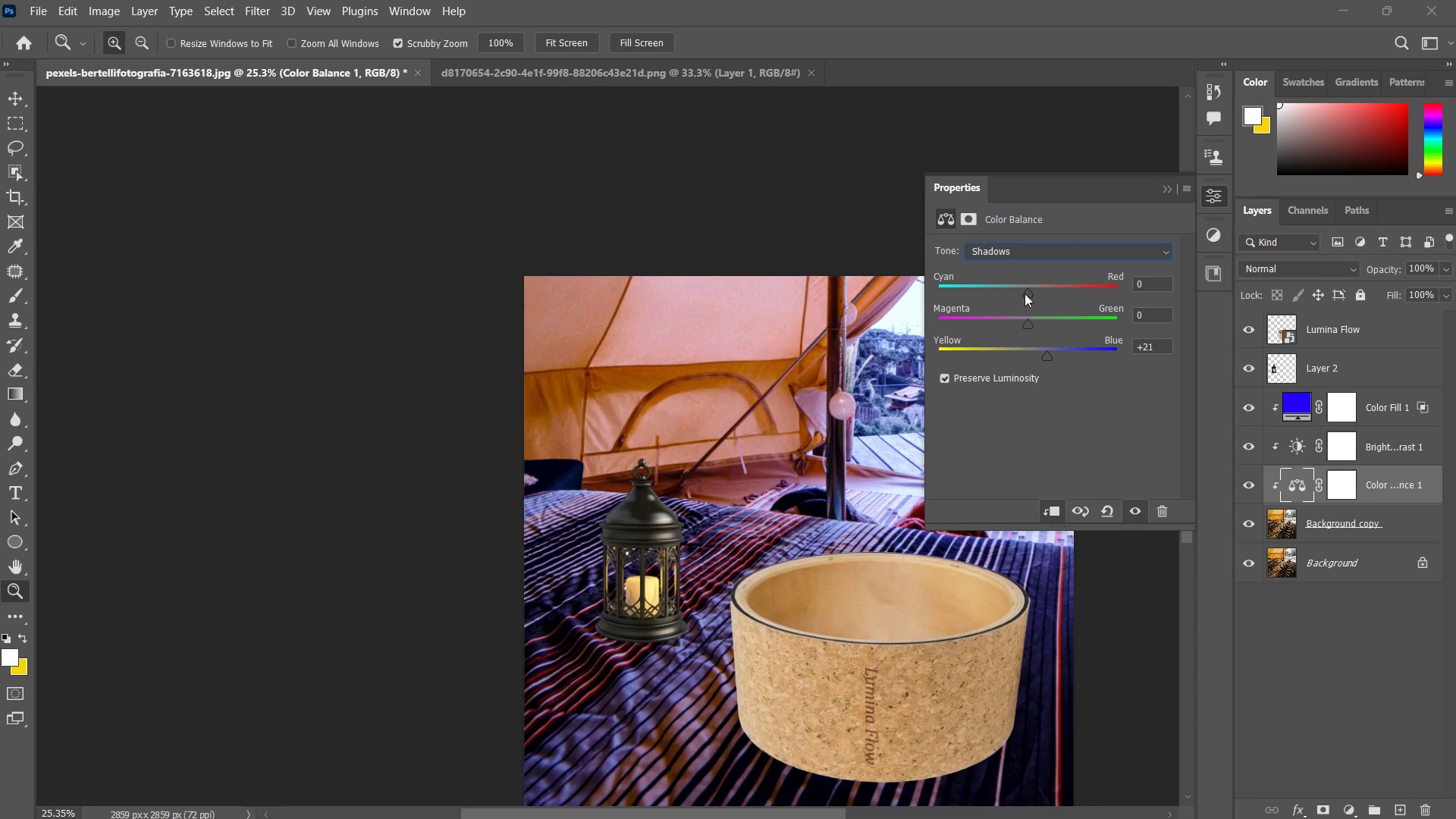 
left_click_drag(start_coordinate=[1025, 293], to_coordinate=[990, 285])
 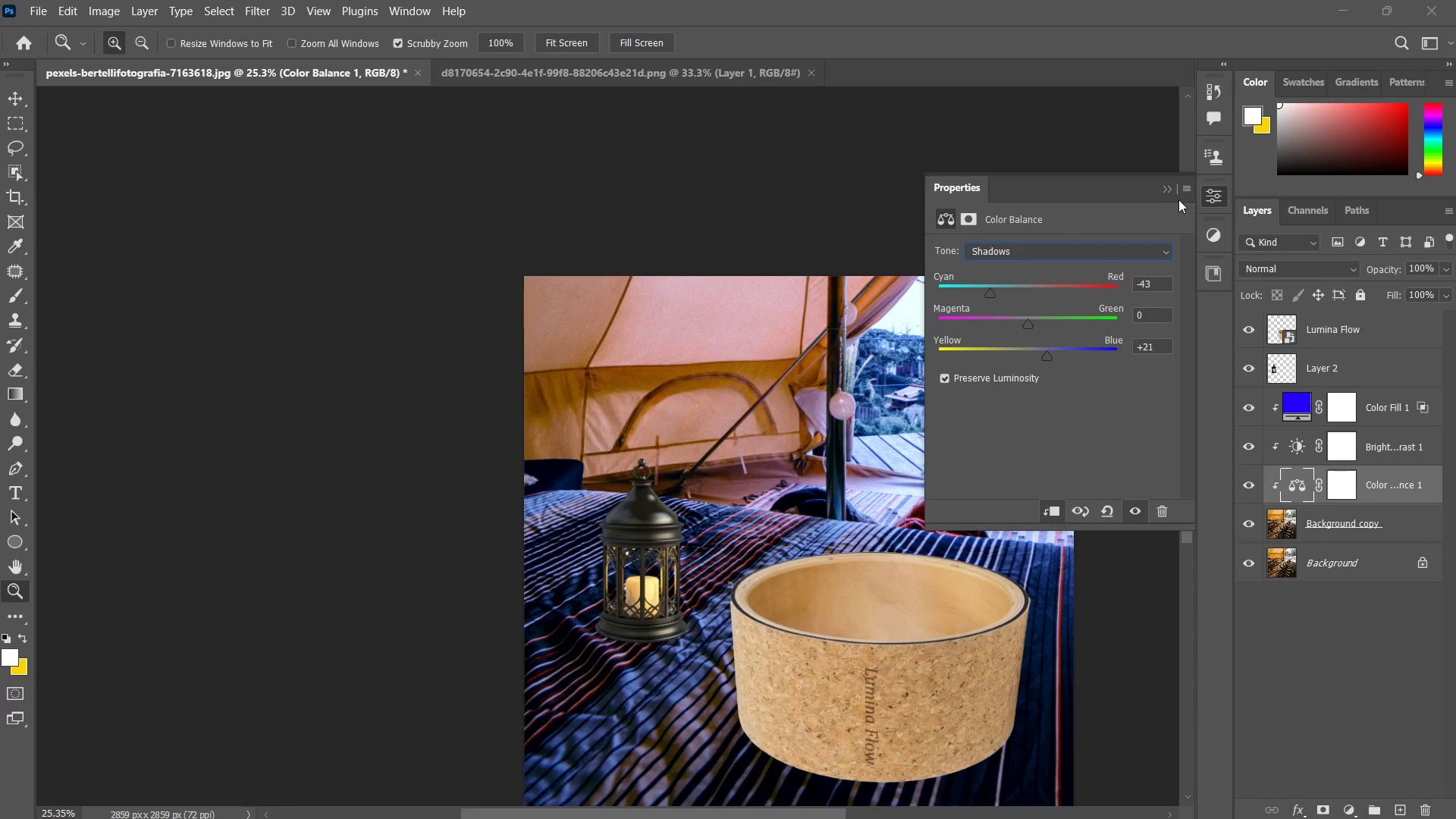 
left_click([1165, 195])
 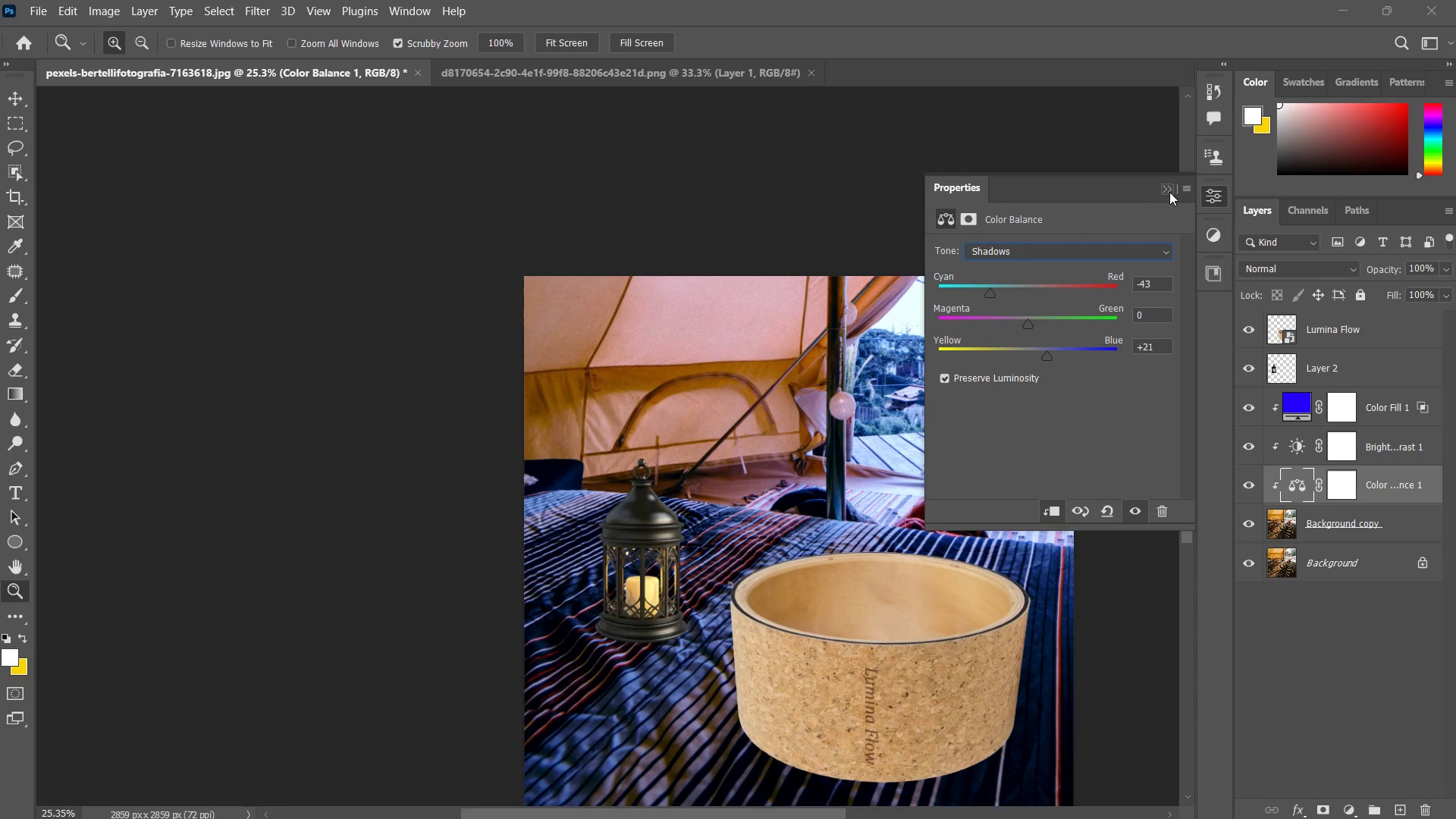 
left_click([1173, 189])
 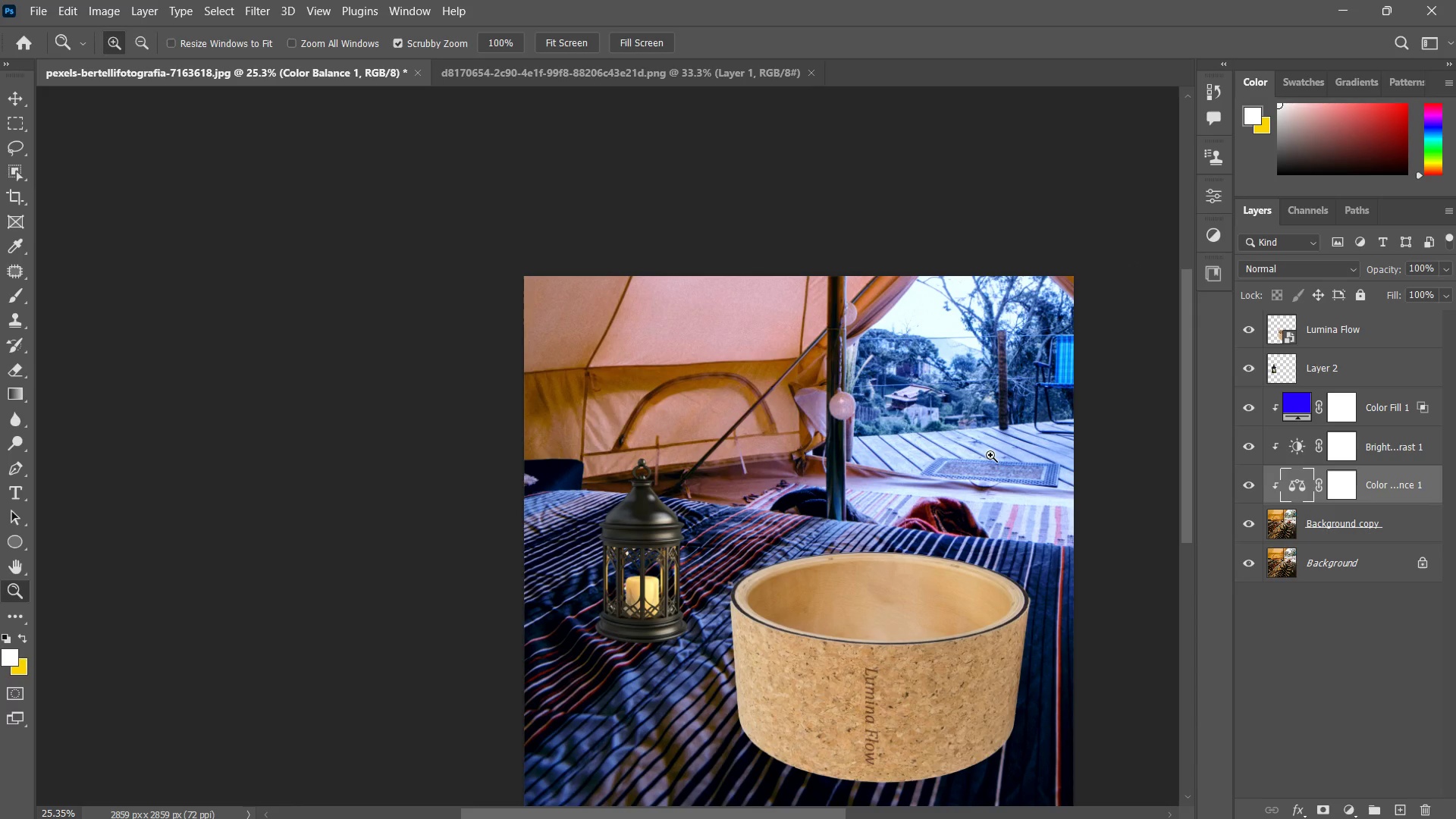 
key(Z)
 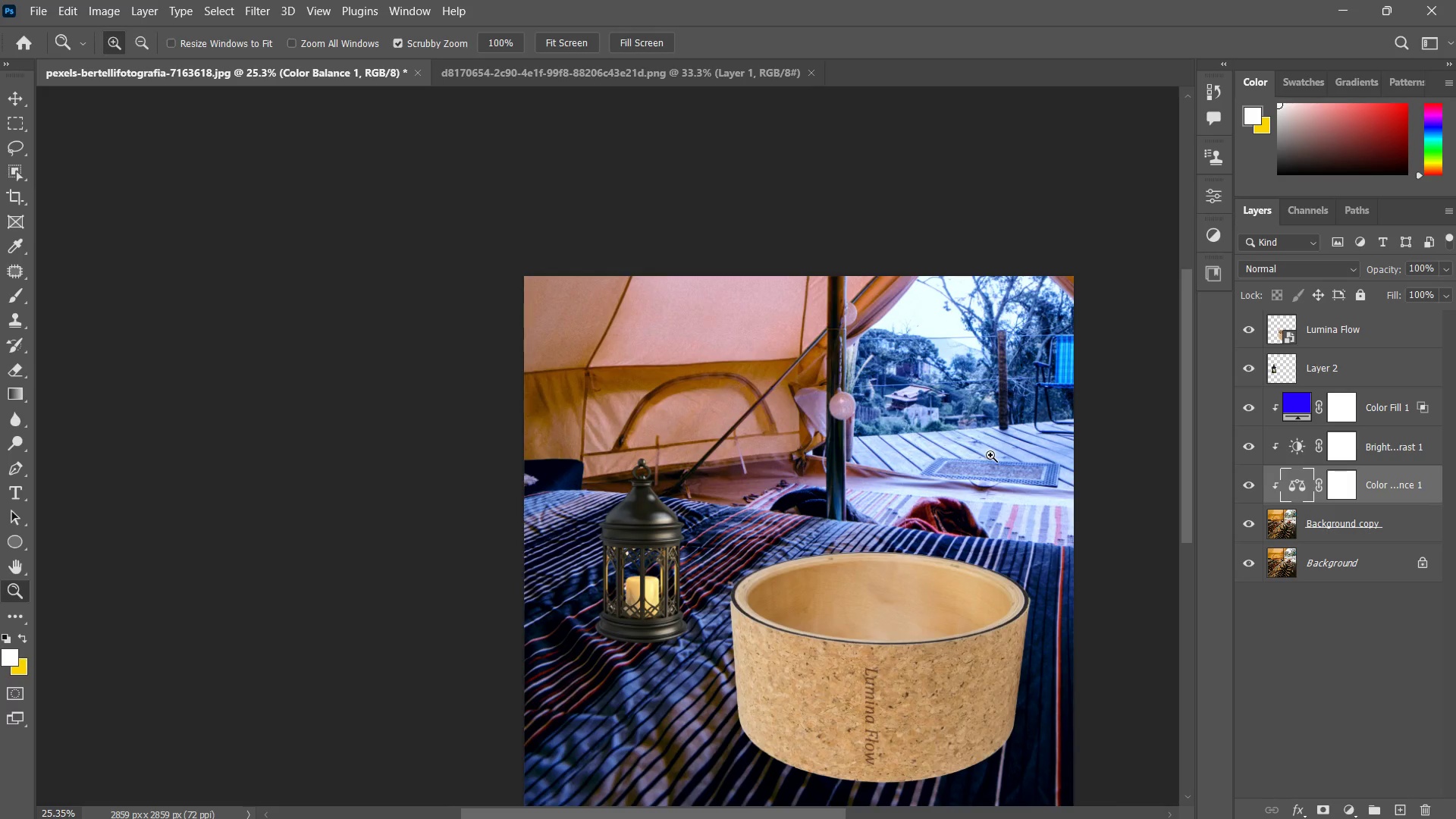 
left_click_drag(start_coordinate=[990, 455], to_coordinate=[965, 490])
 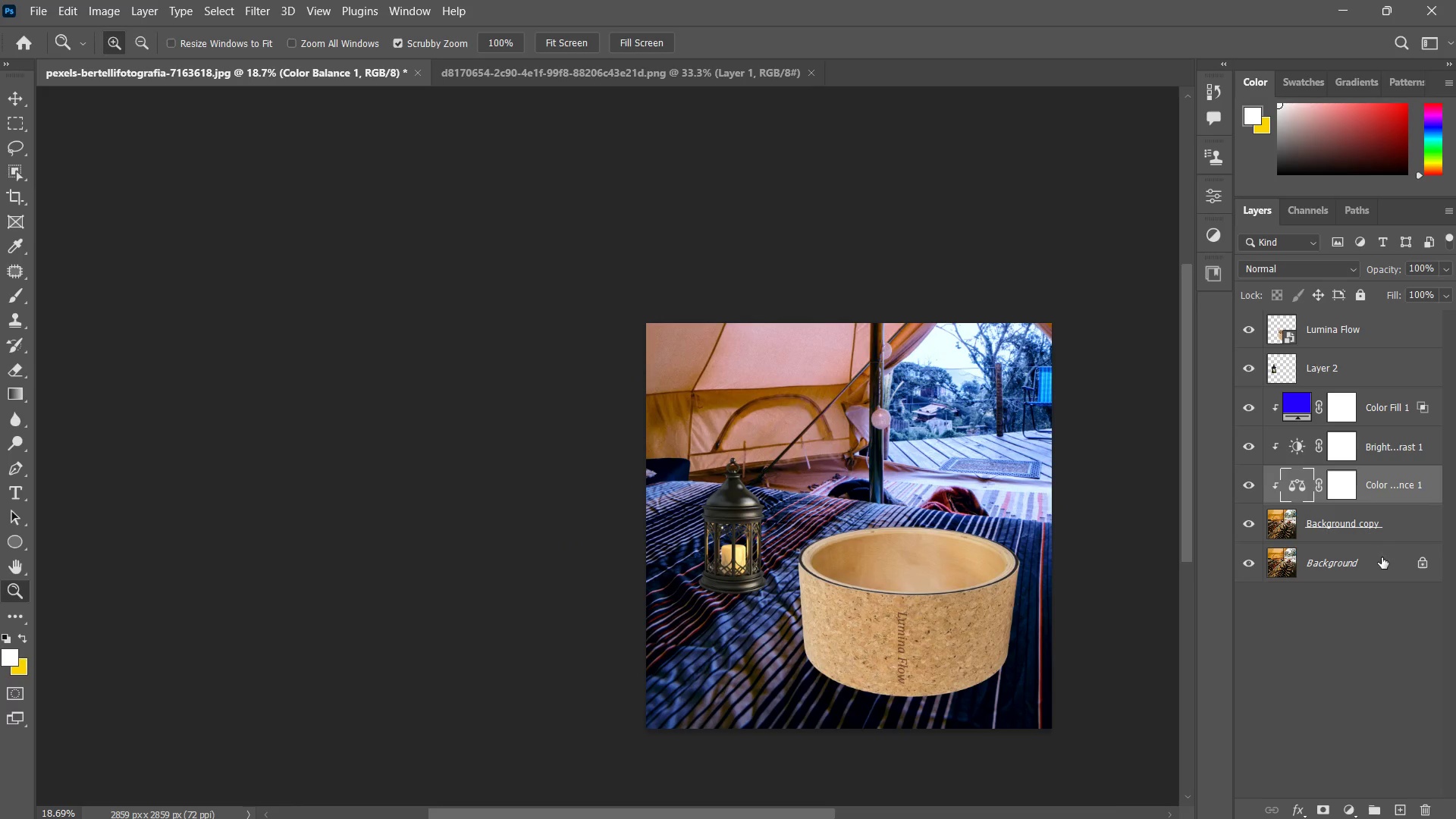 
left_click([1372, 532])
 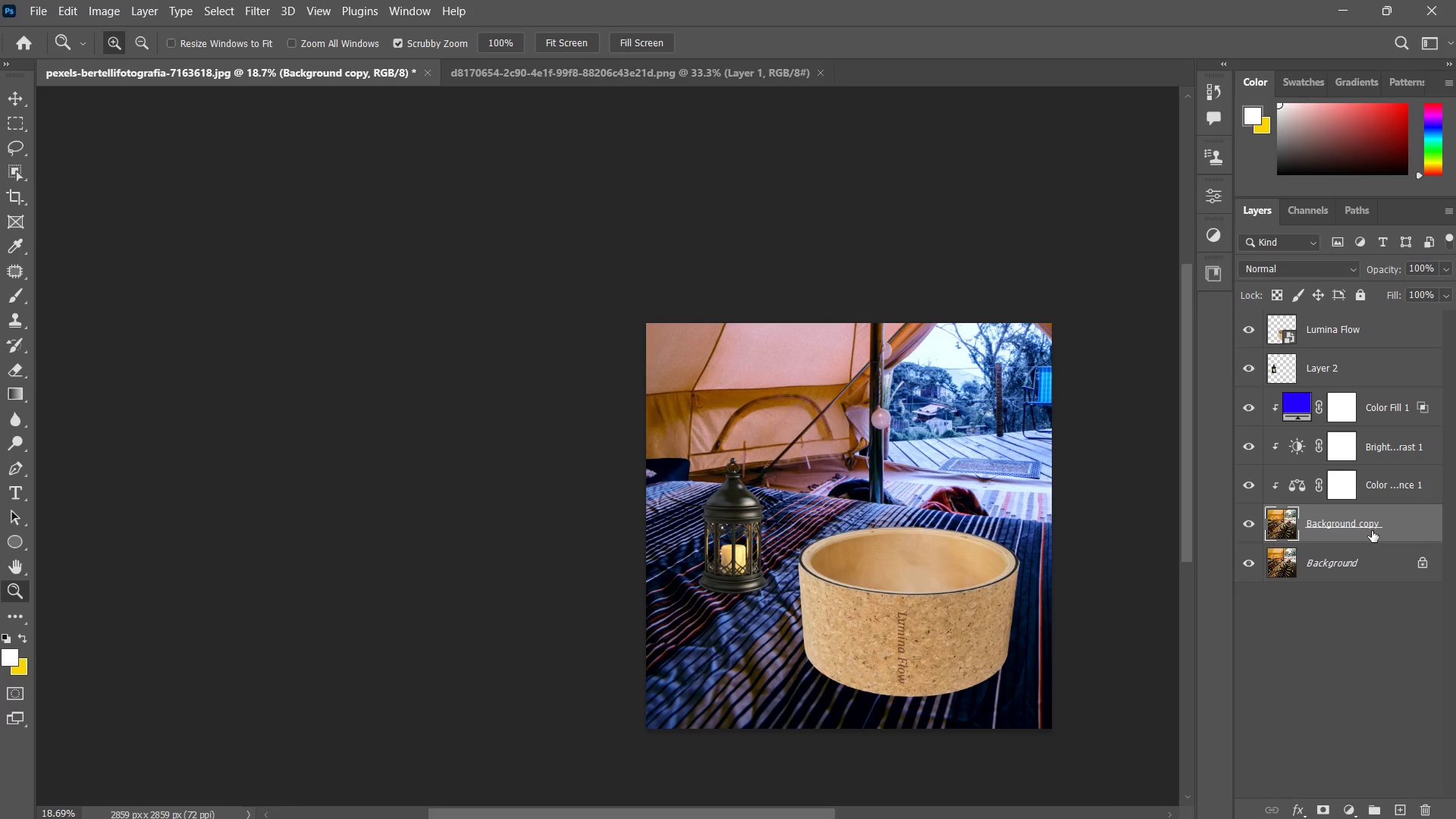 
hold_key(key=ShiftLeft, duration=0.61)
left_click([1371, 416])
 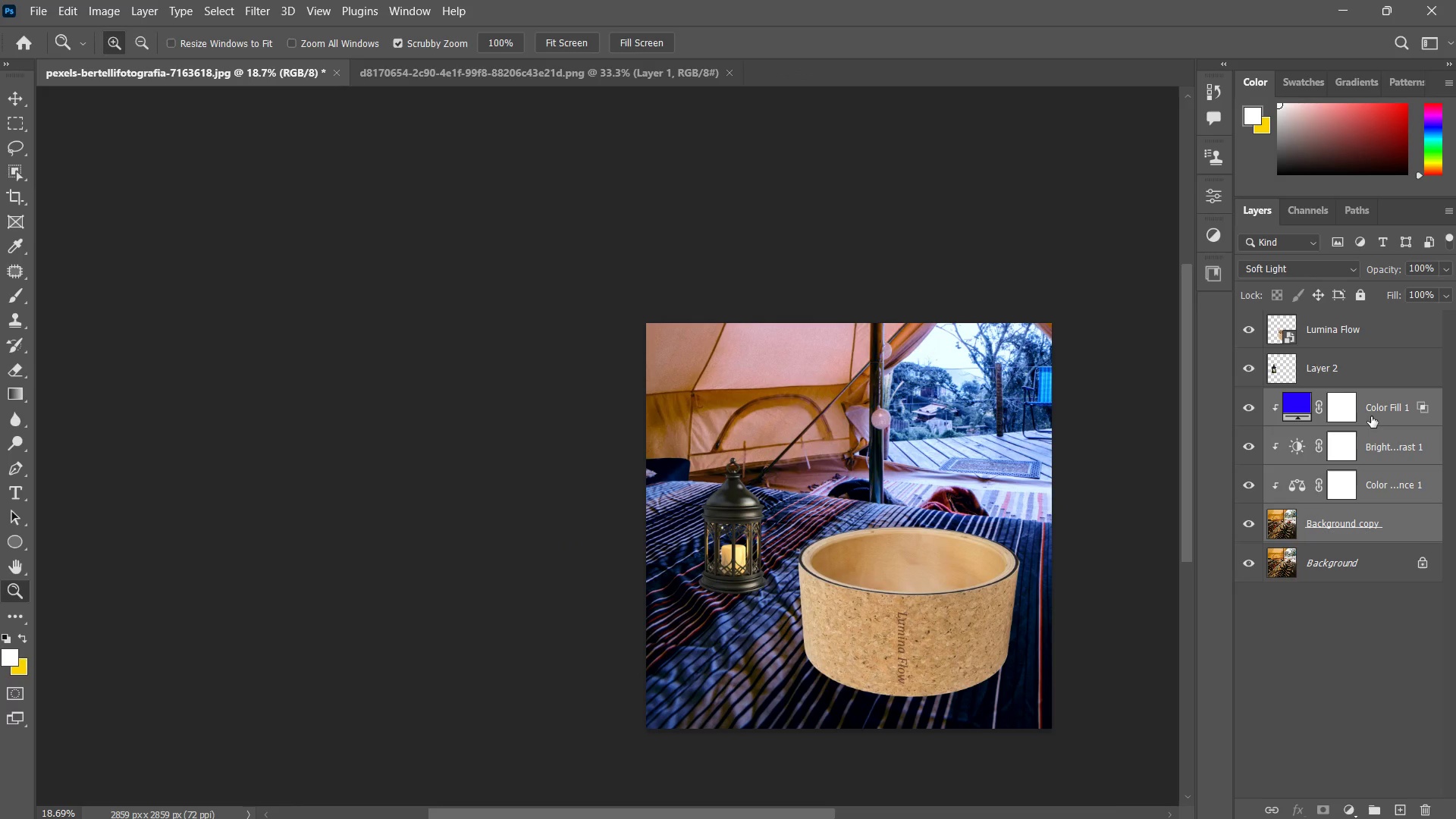 
key(Control+G)
 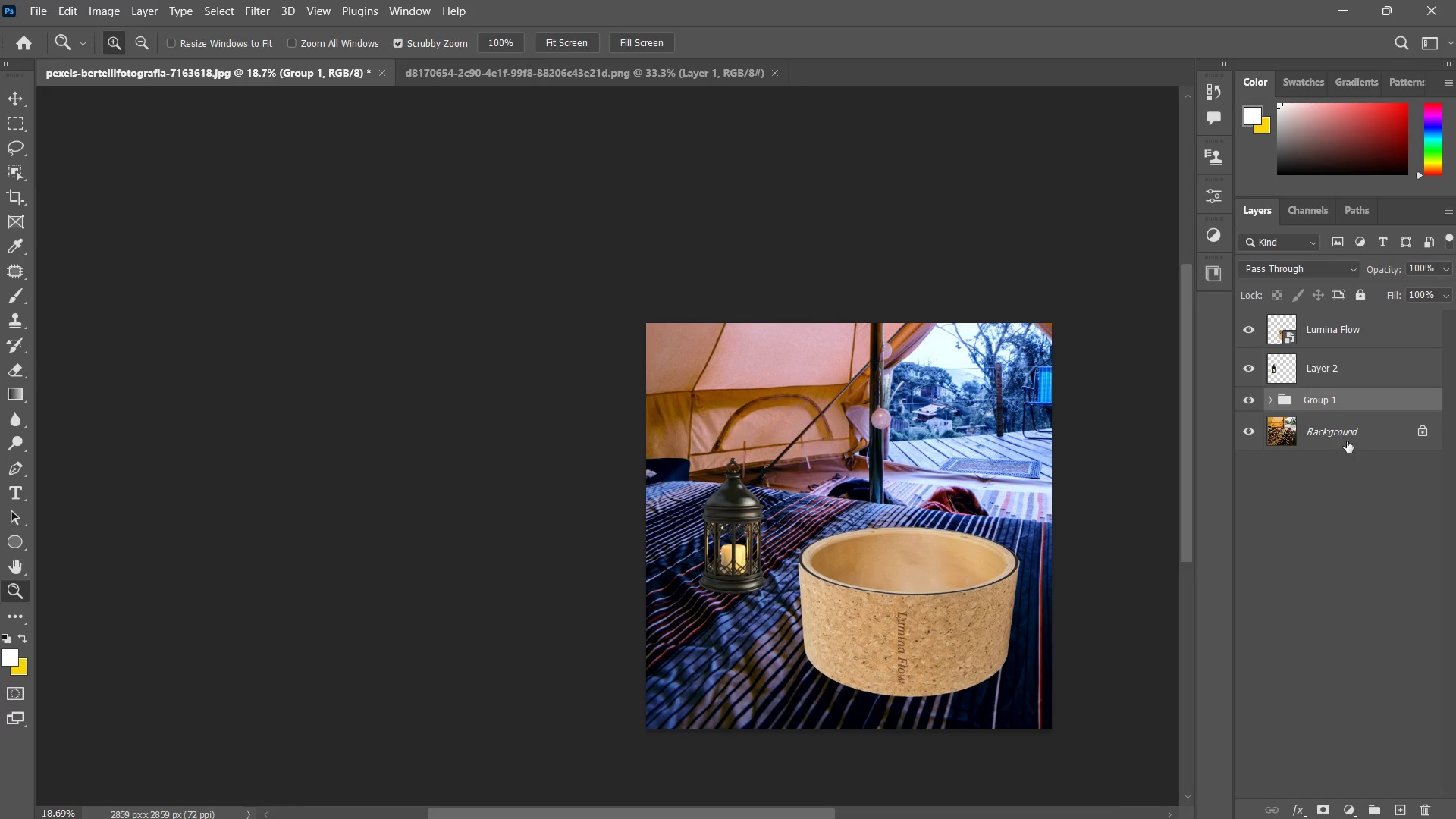 
left_click([1342, 450])
 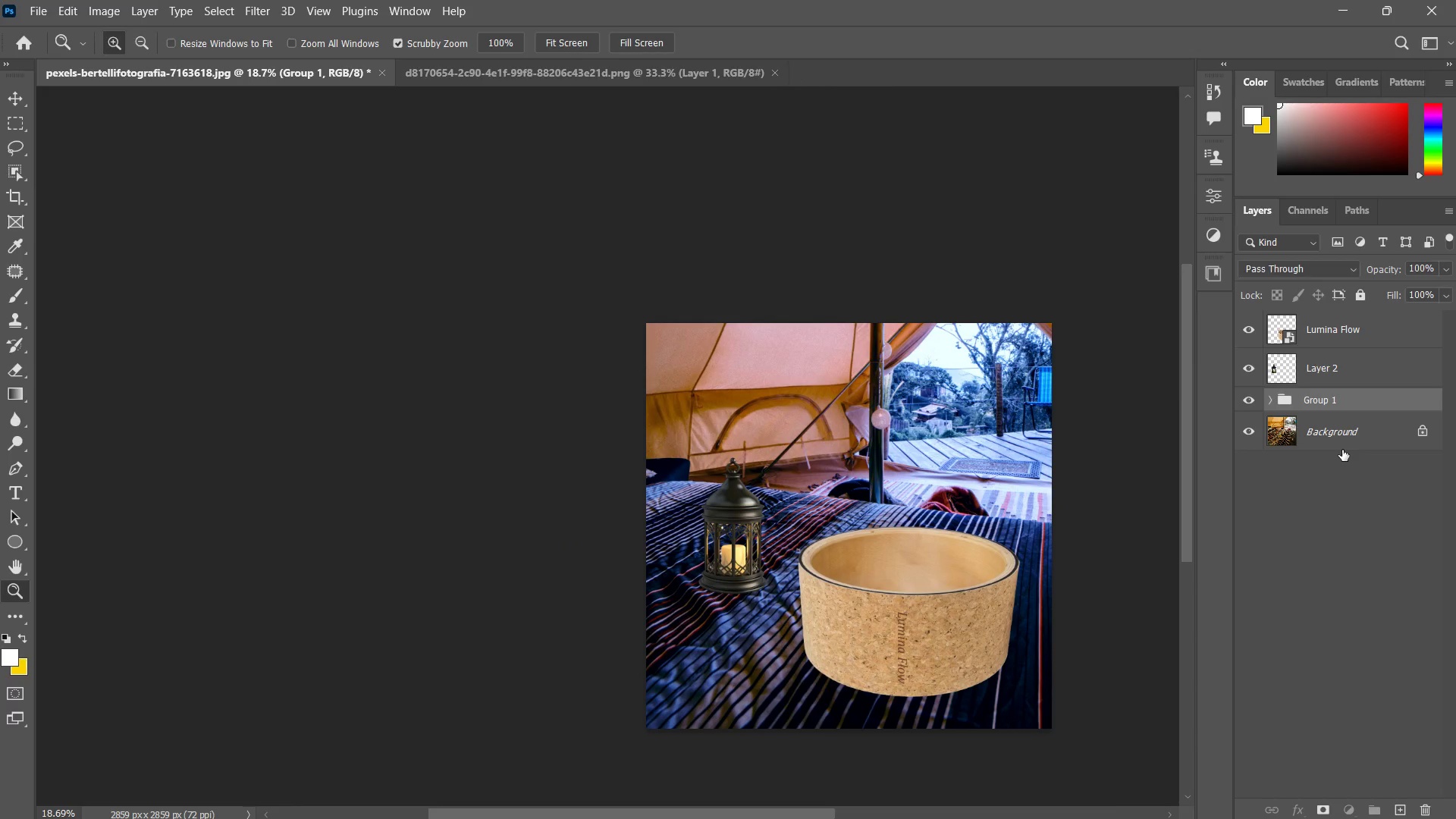 
hold_key(key=ControlLeft, duration=0.78)
 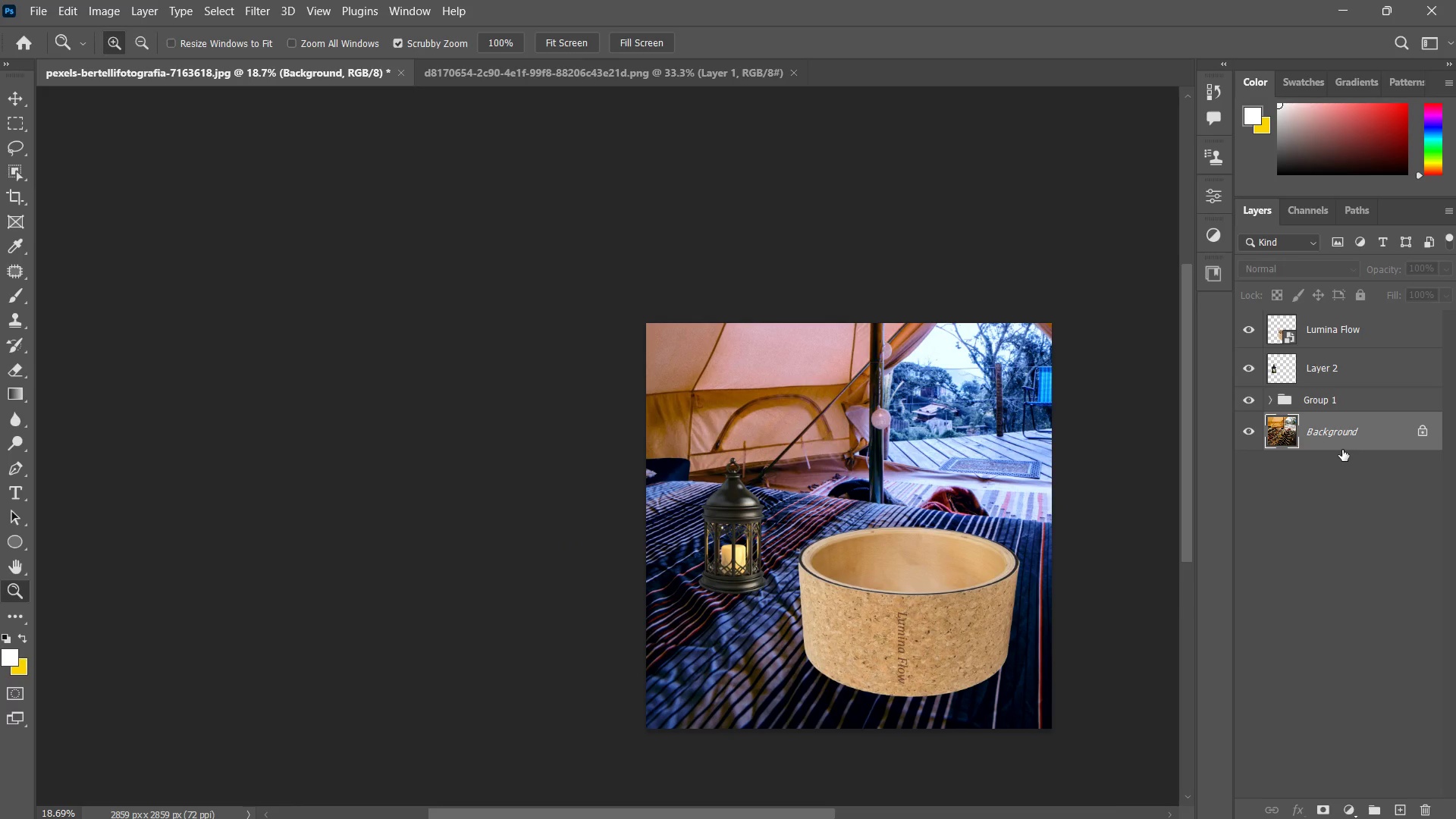 
key(Control+J)
 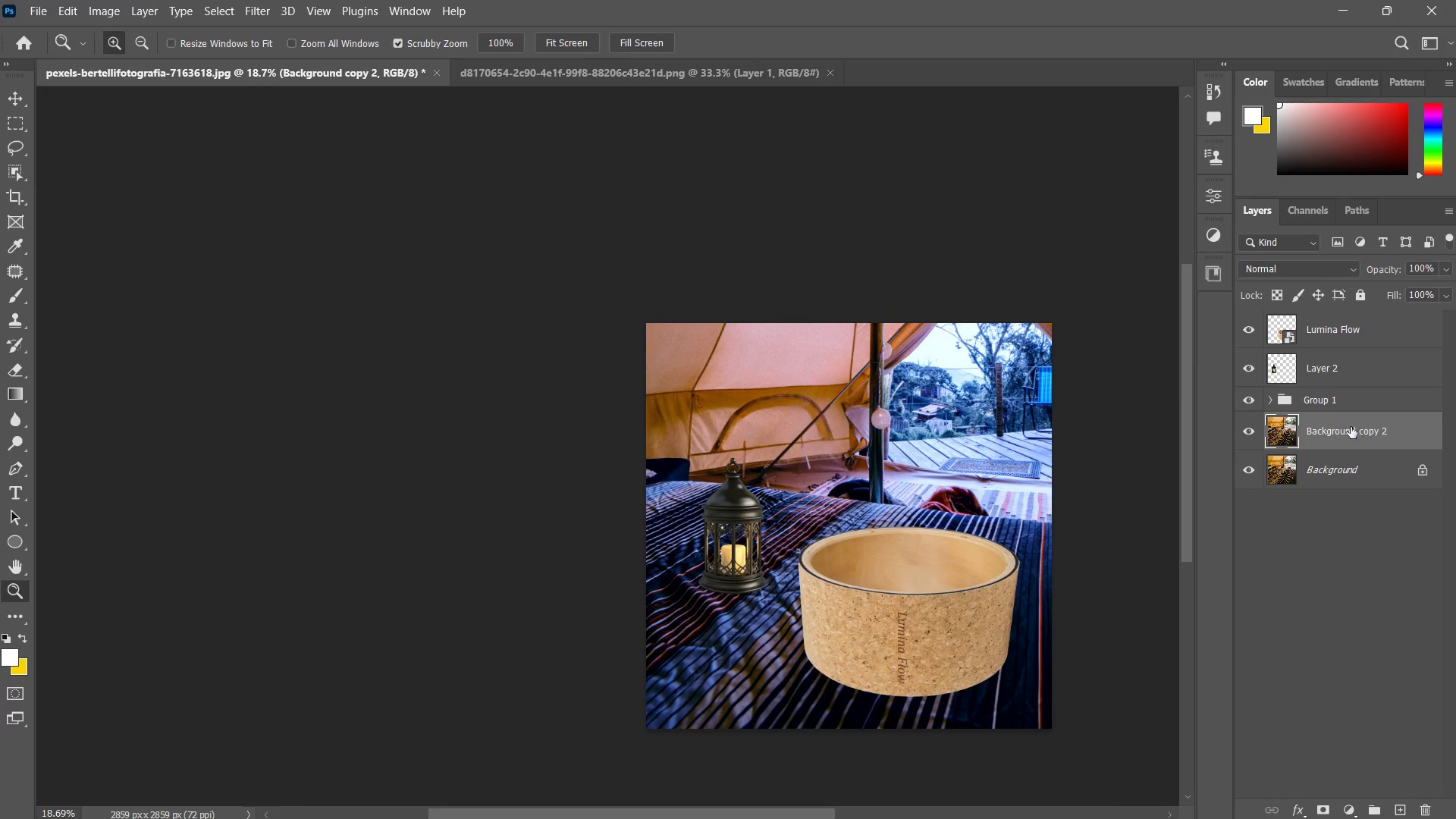 
left_click([1340, 406])
 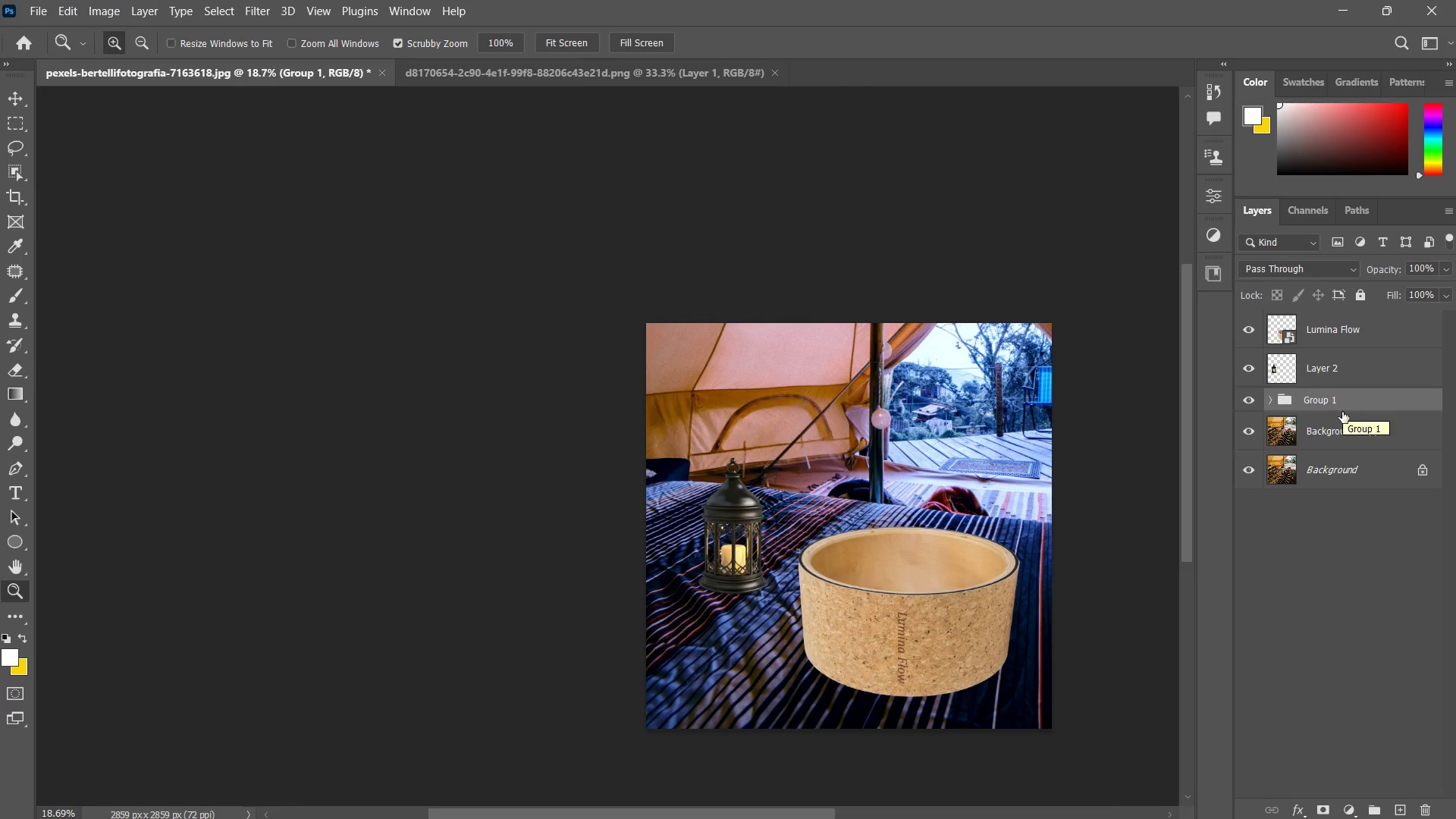 
key(Control+J)
 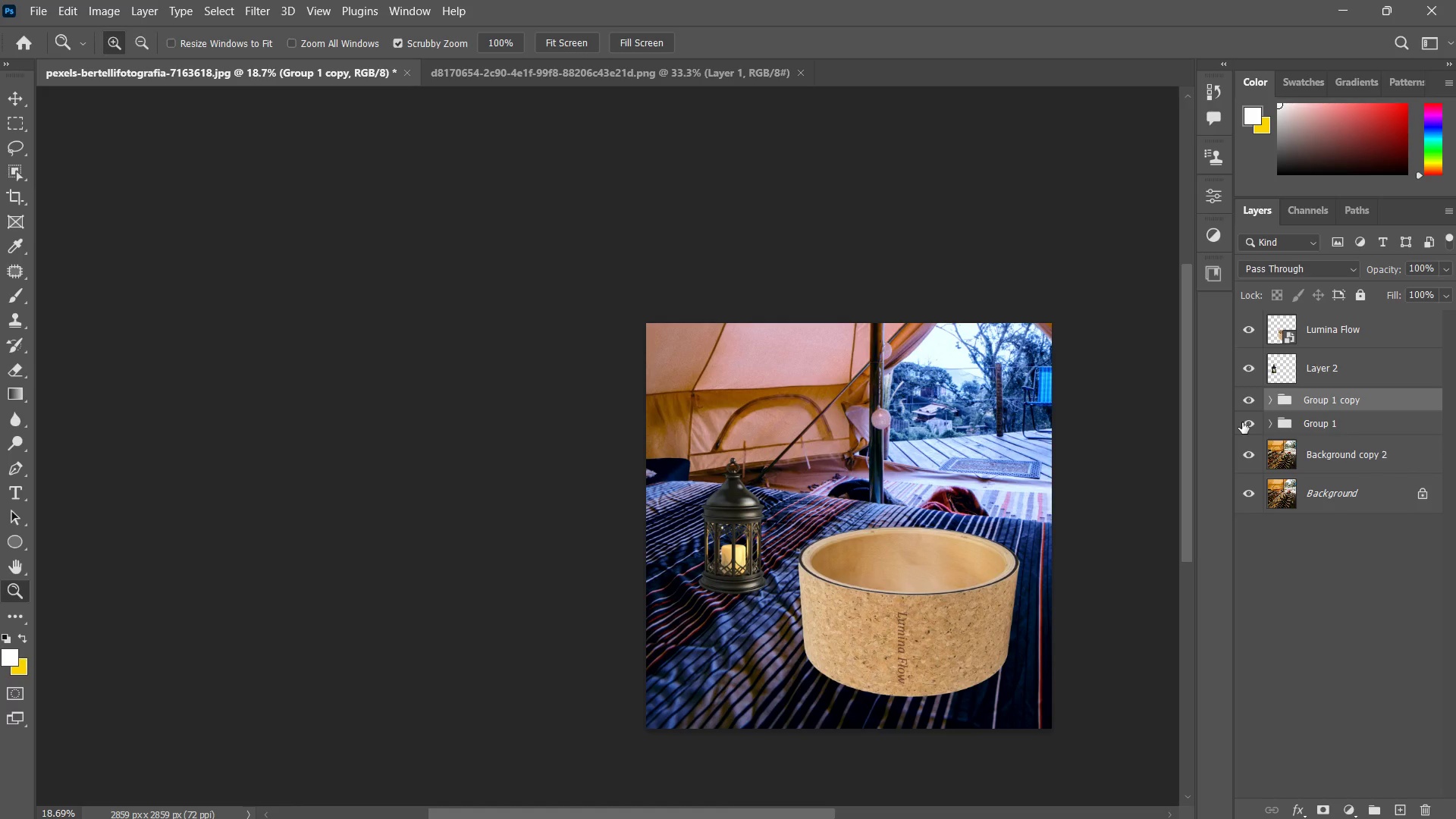 
left_click([1242, 422])
 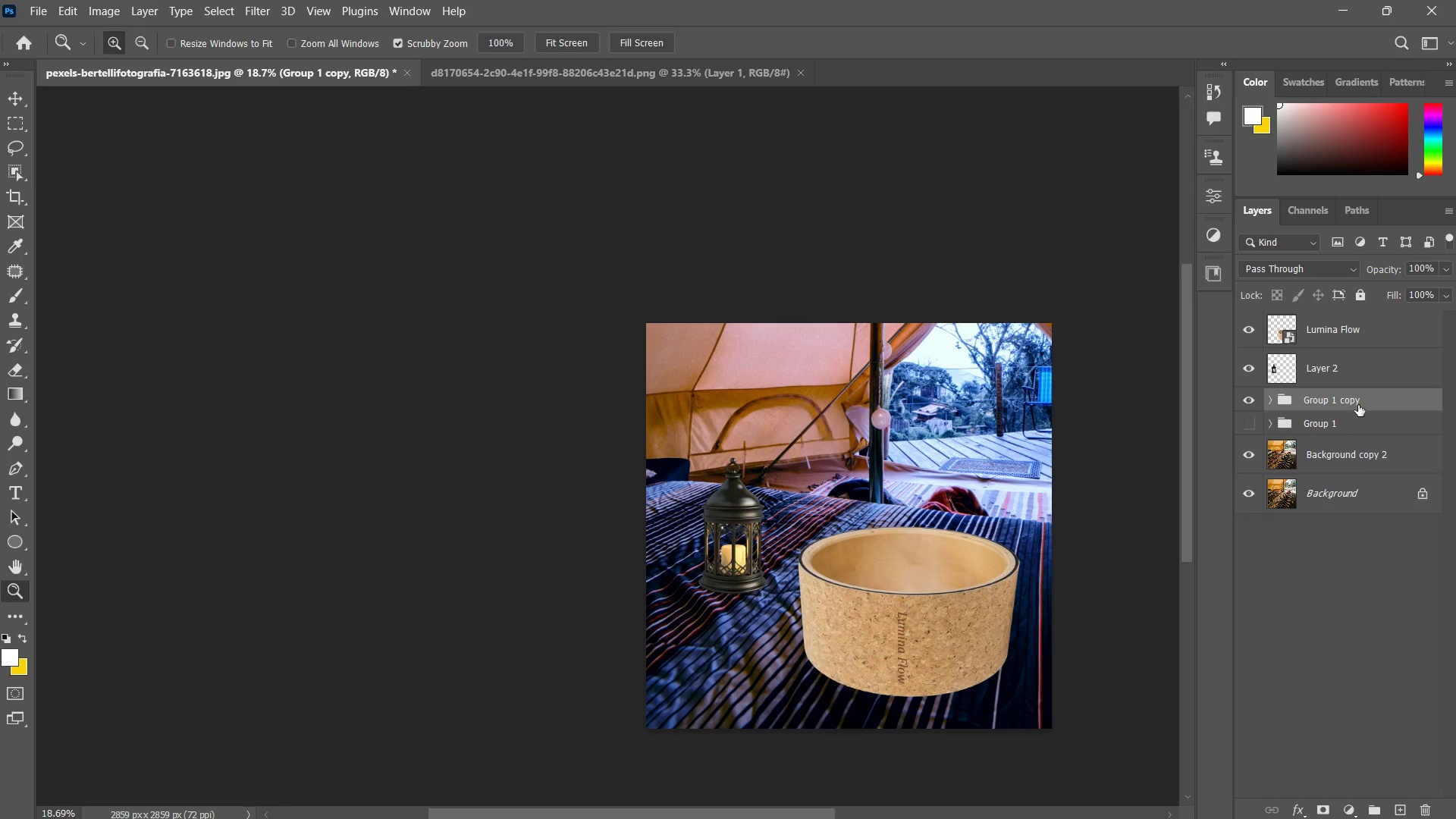 
left_click([1253, 425])
 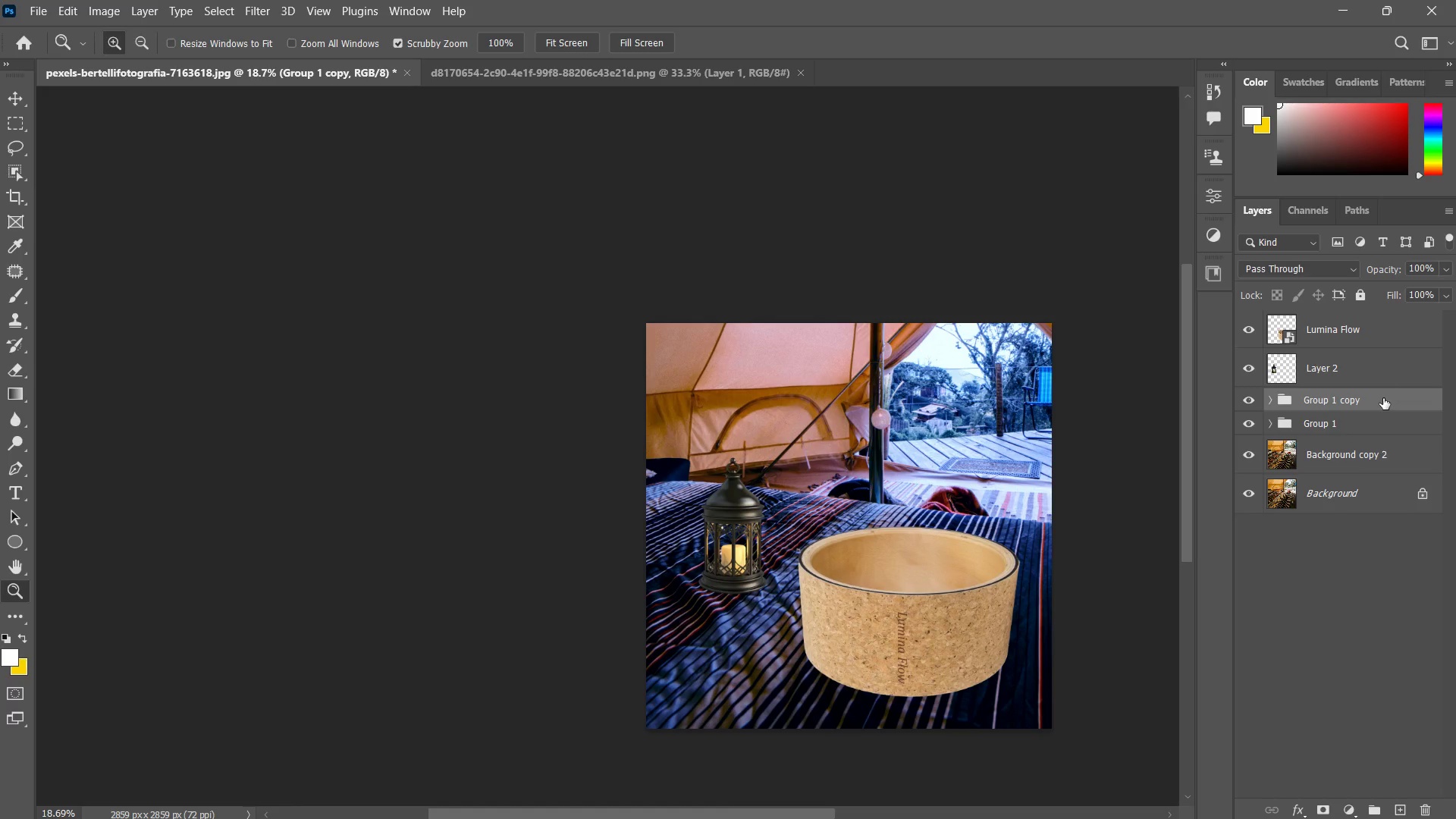 
key(Control+E)
 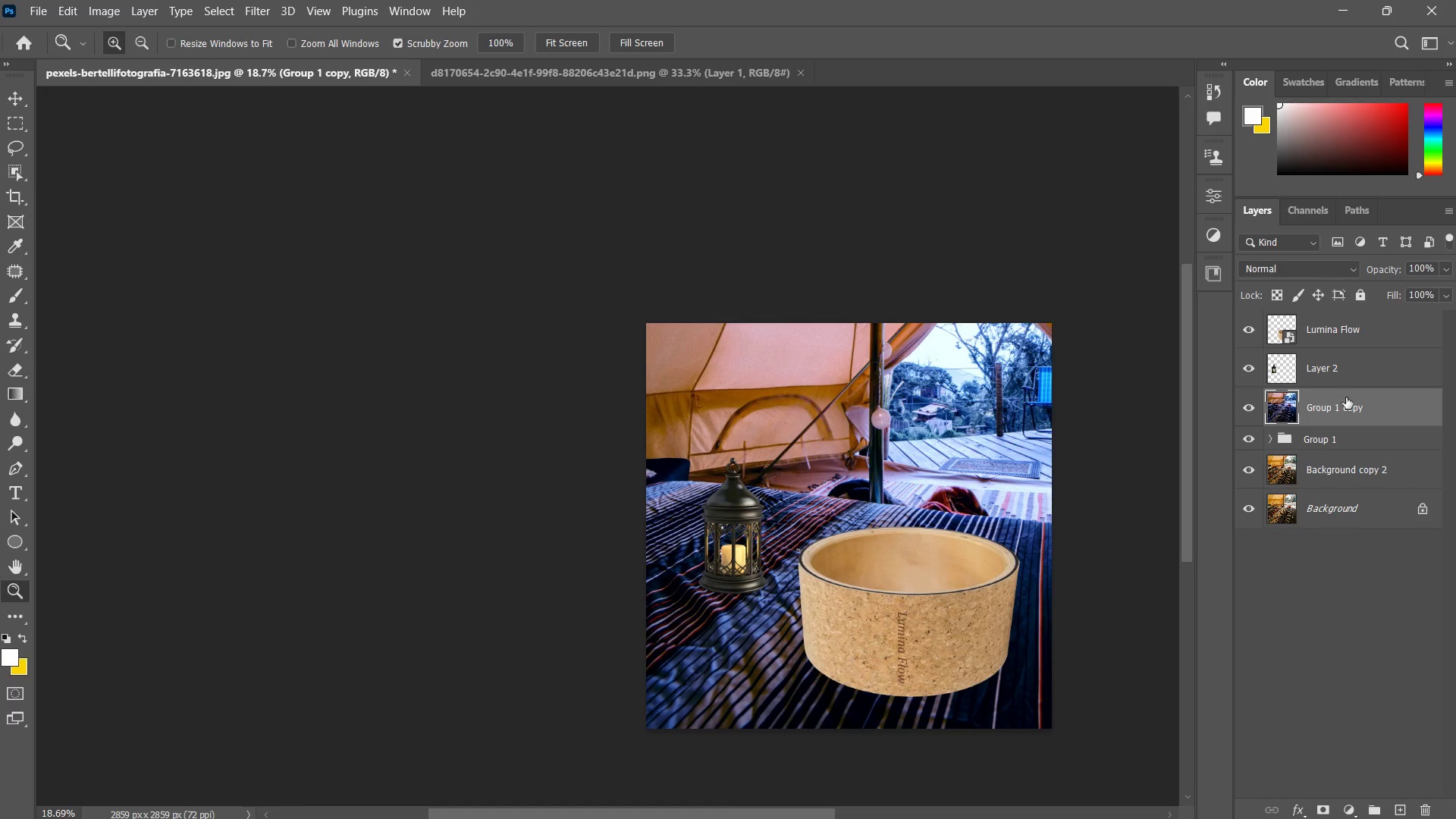 
double_click([1341, 359])
 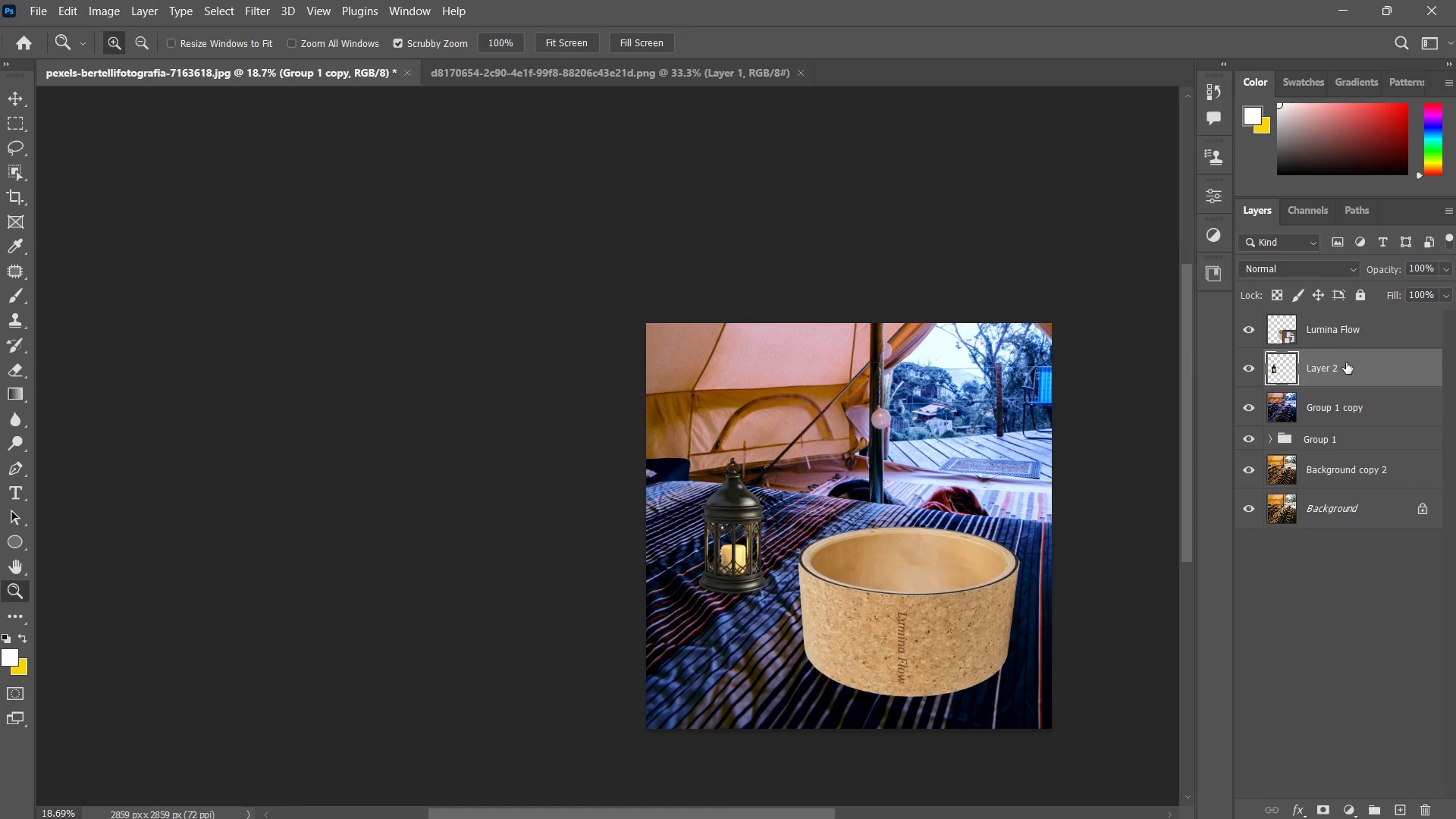 
hold_key(key=ShiftLeft, duration=0.41)
triple_click([1348, 331])
 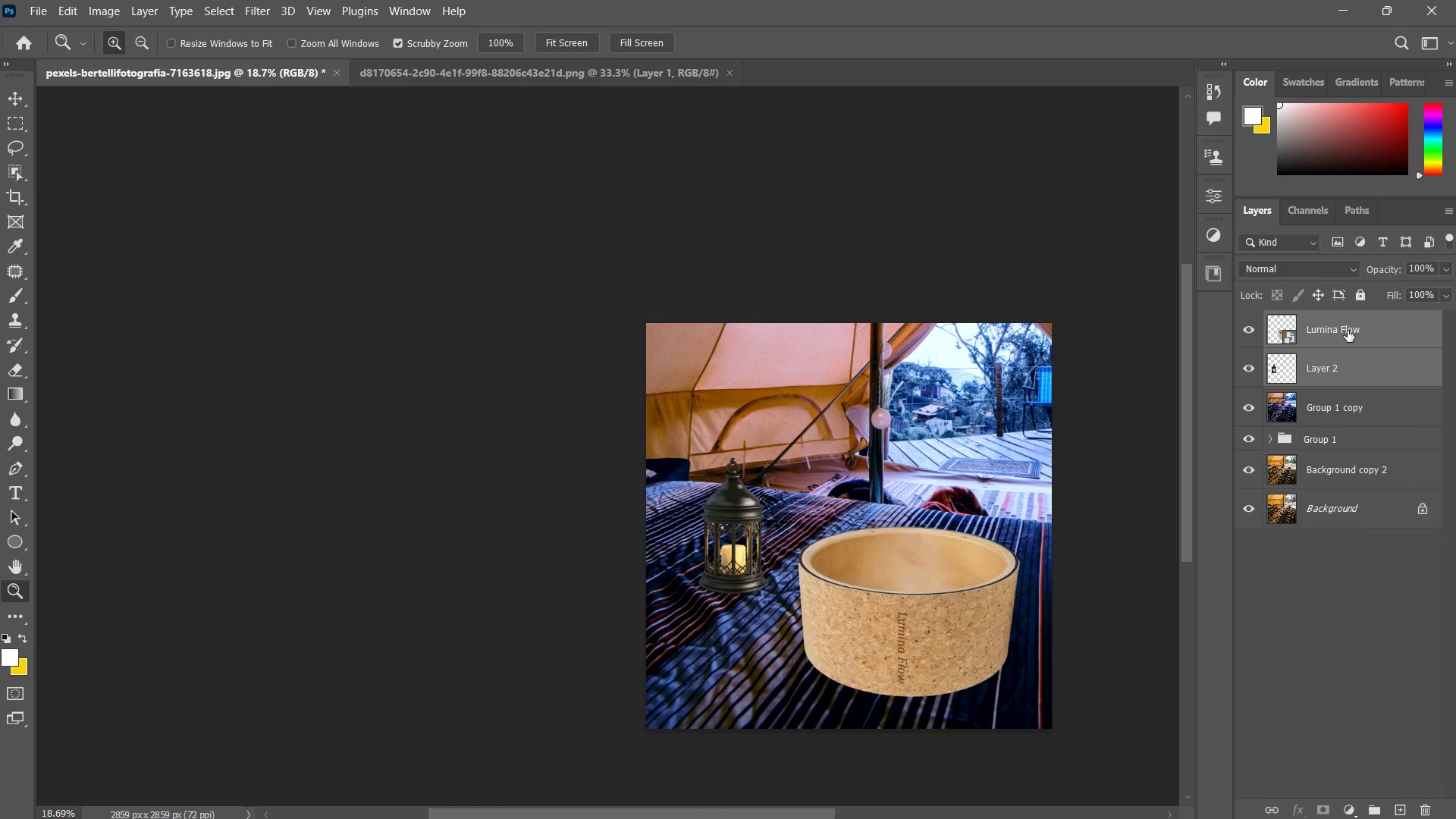 
key(Control+G)
 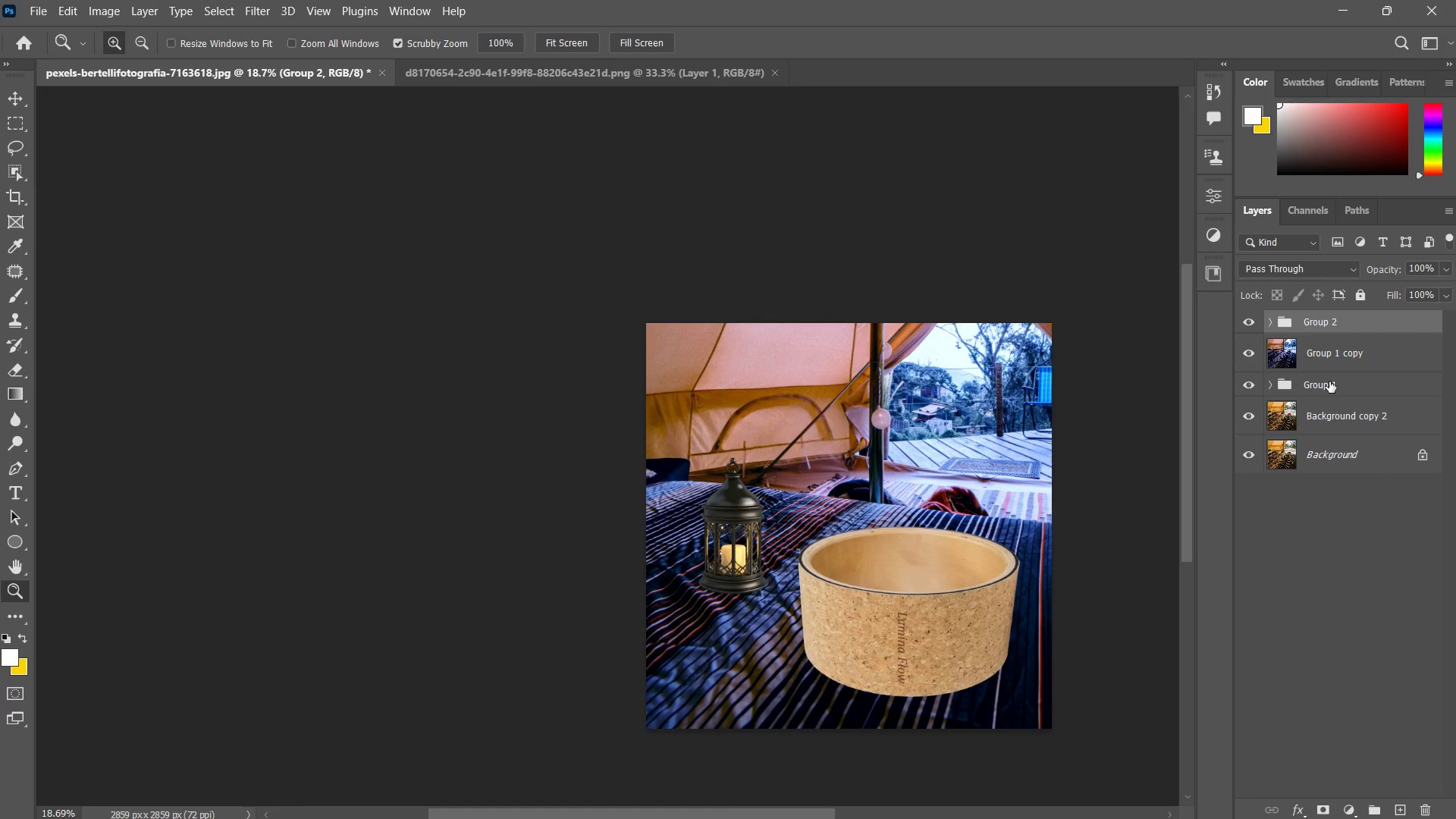 
left_click([1325, 357])
 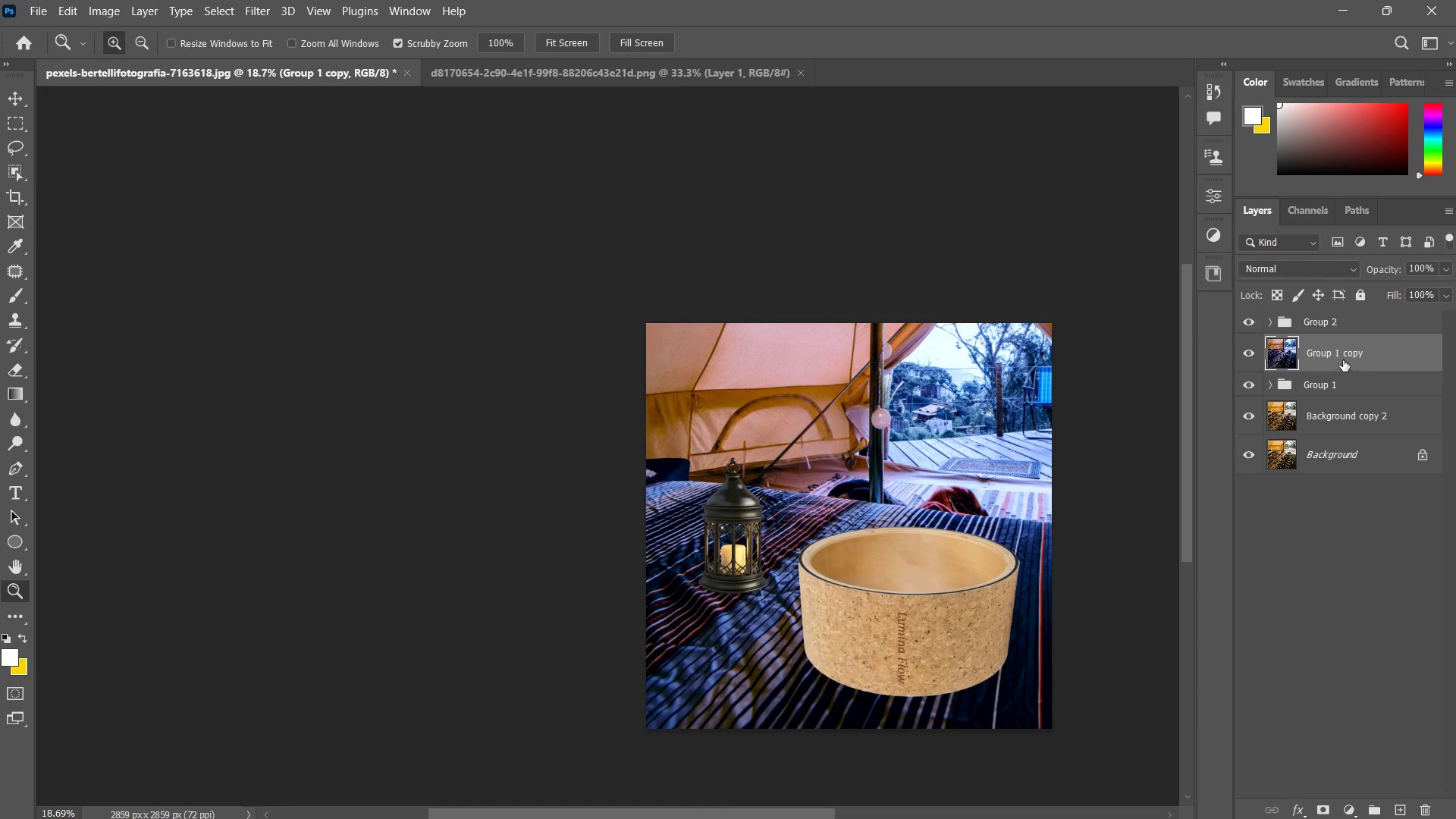 
left_click_drag(start_coordinate=[1347, 353], to_coordinate=[1340, 311])
 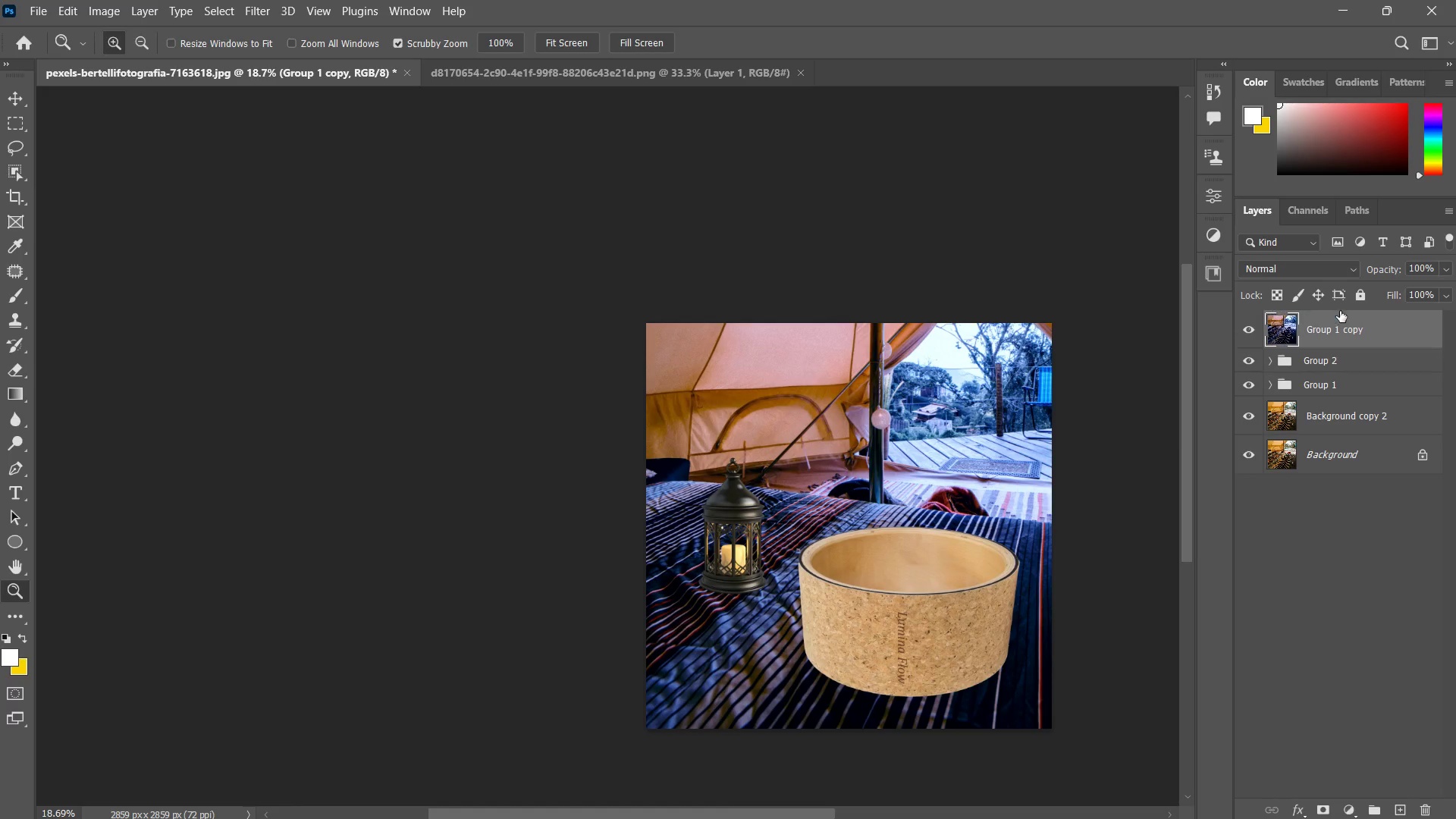 
left_click([1340, 311])
 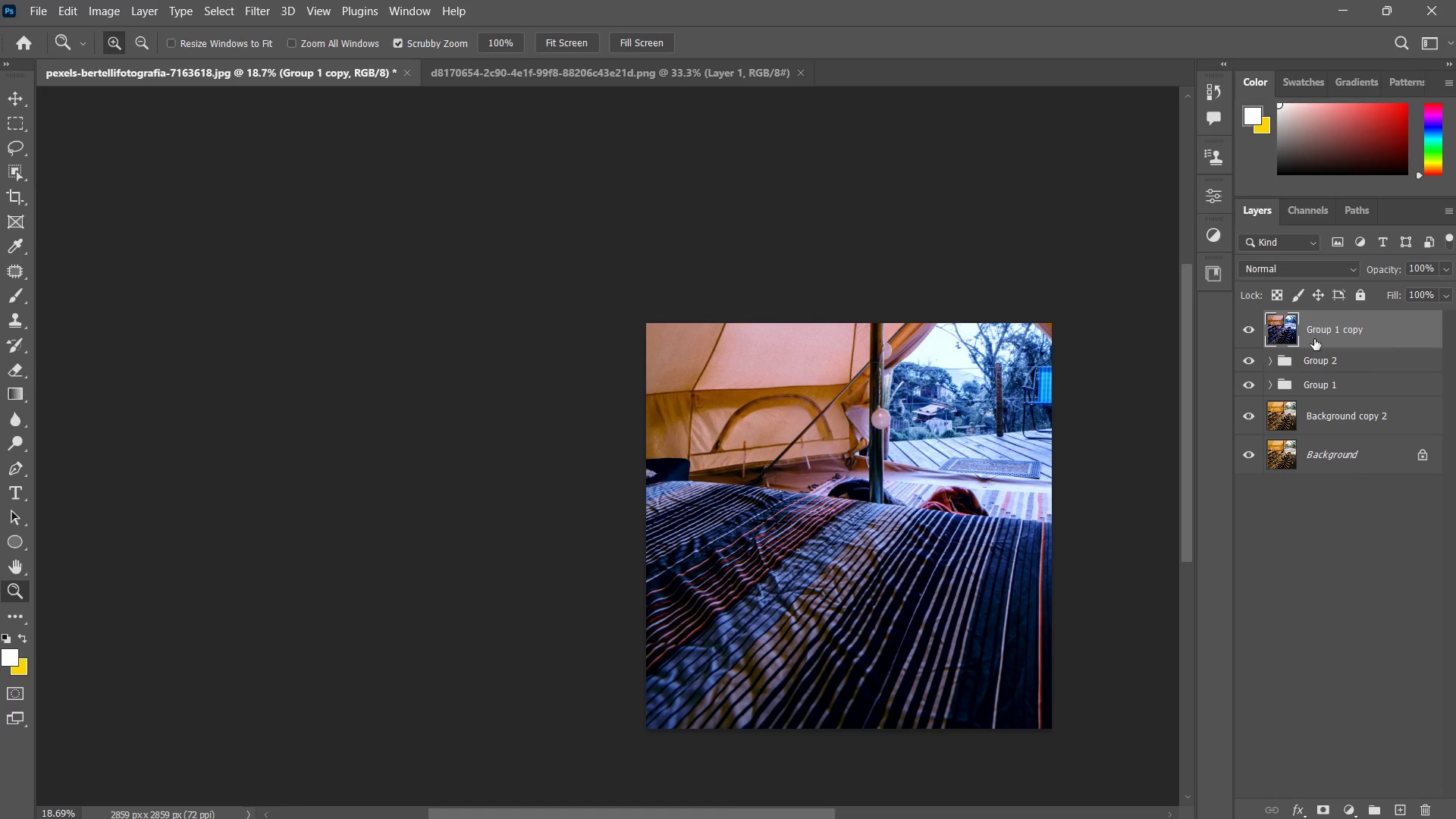 
right_click([1314, 339])
 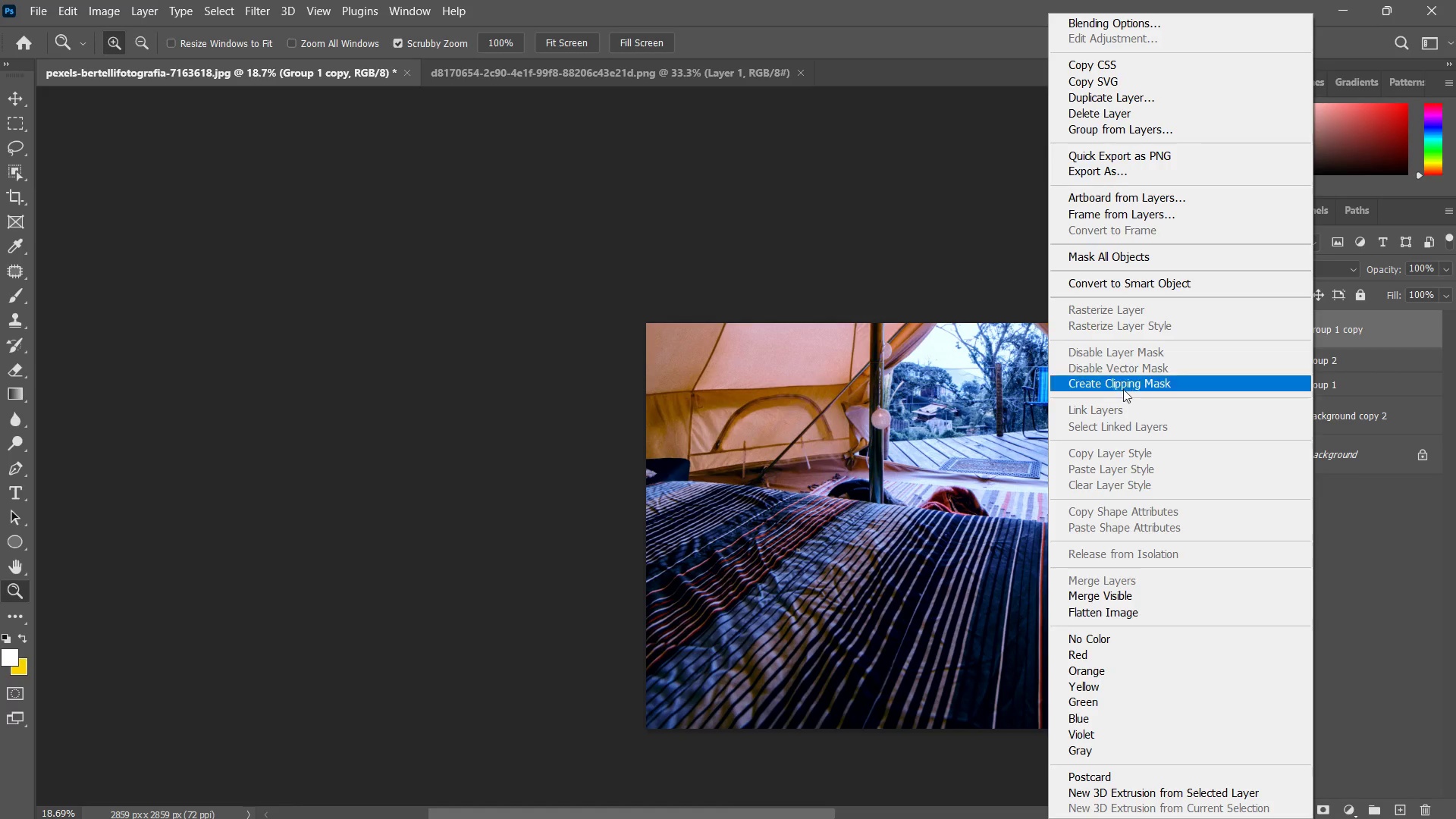 
left_click([1133, 382])
 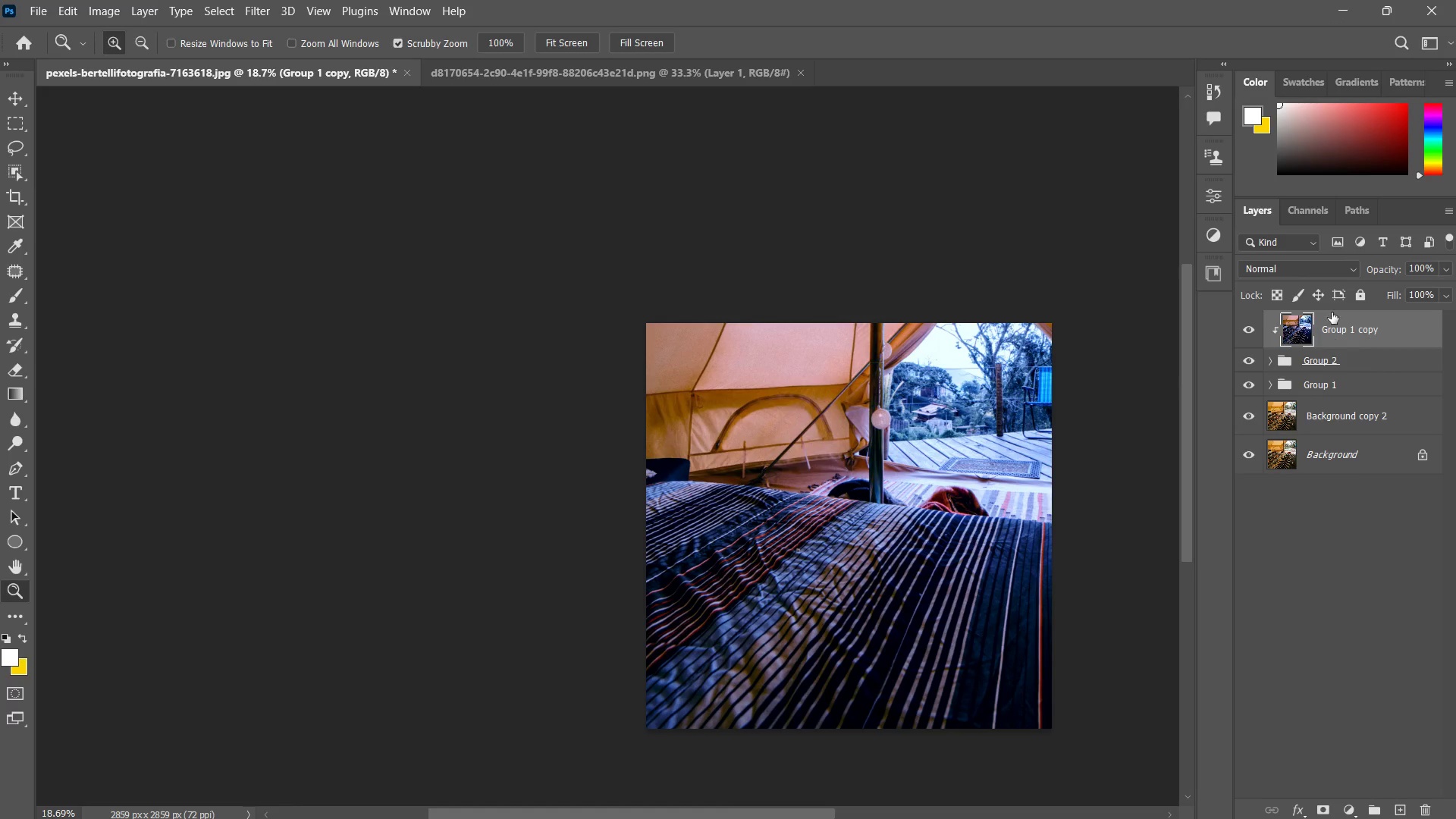 
left_click([1332, 262])
 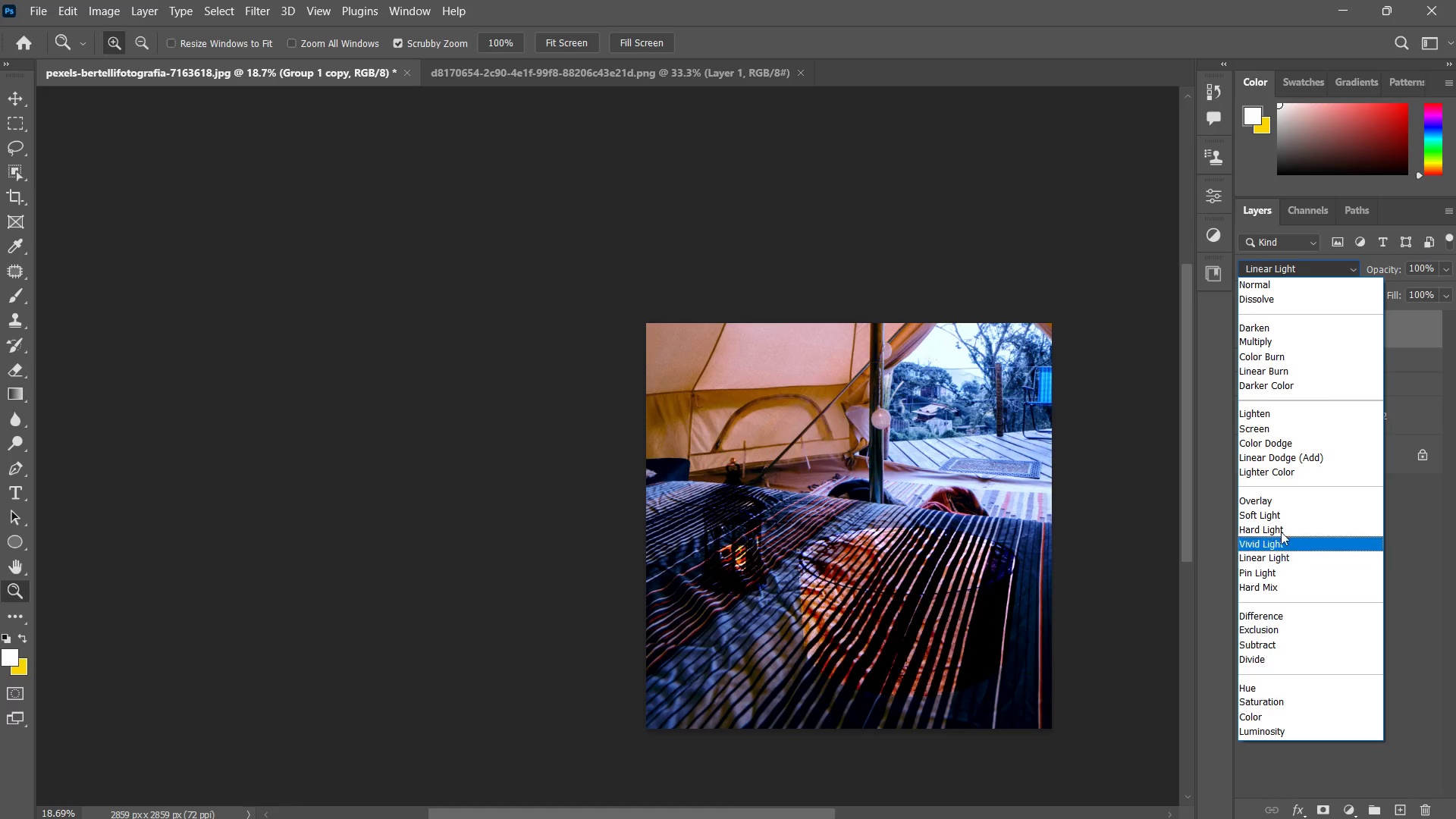 
wait(13.78)
 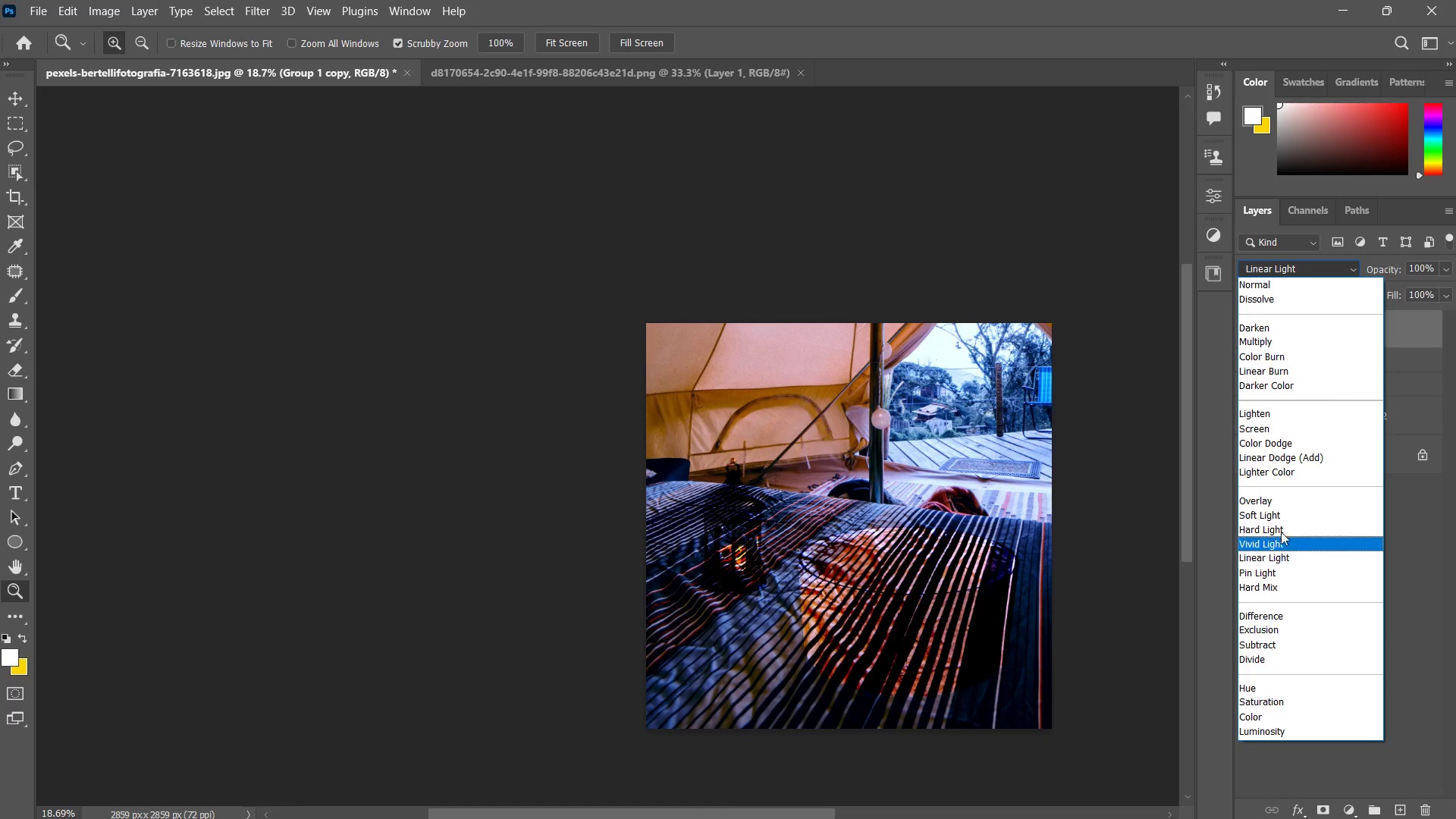 
left_click([1284, 499])
 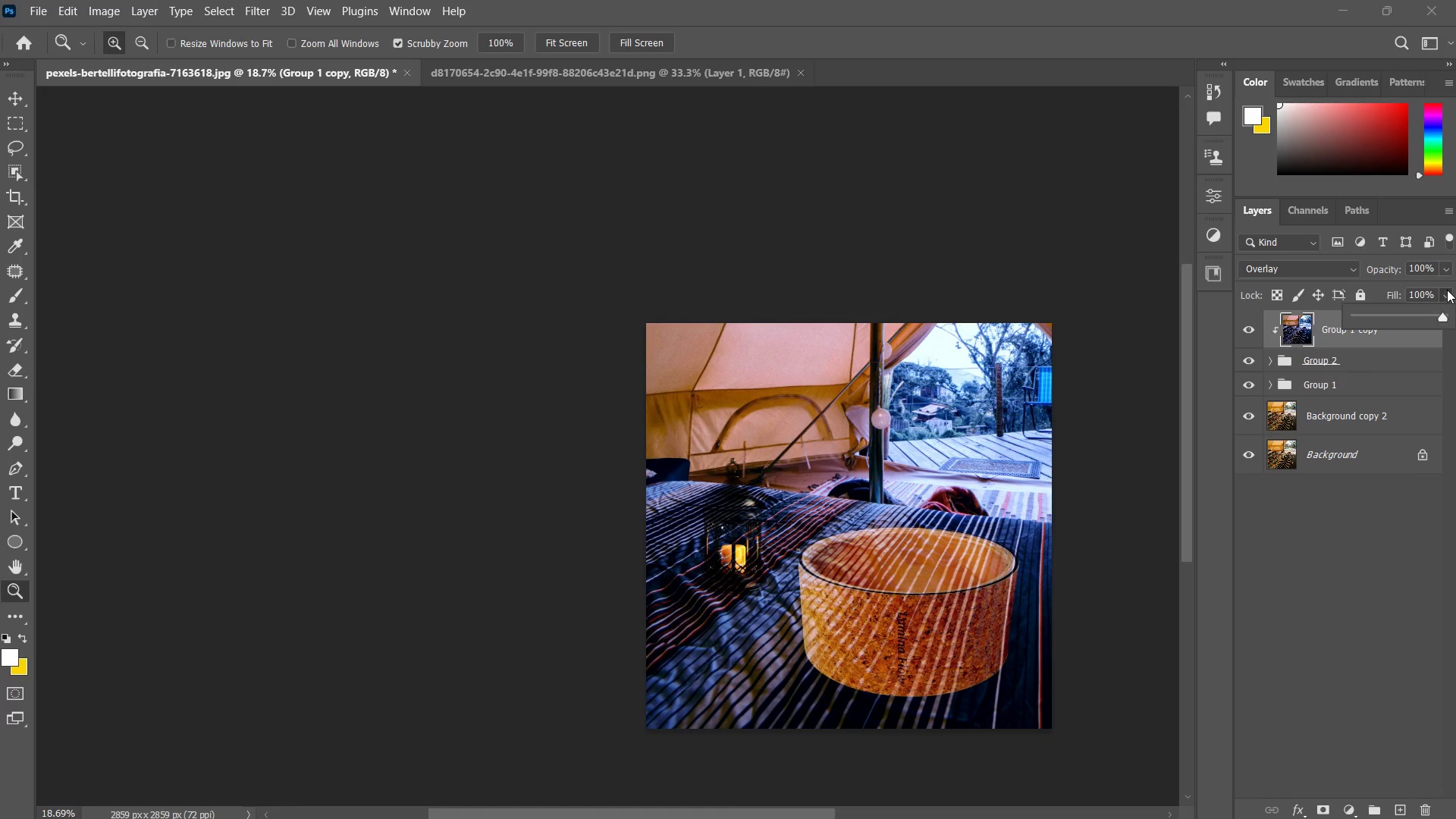 
left_click_drag(start_coordinate=[1431, 317], to_coordinate=[1410, 324])
 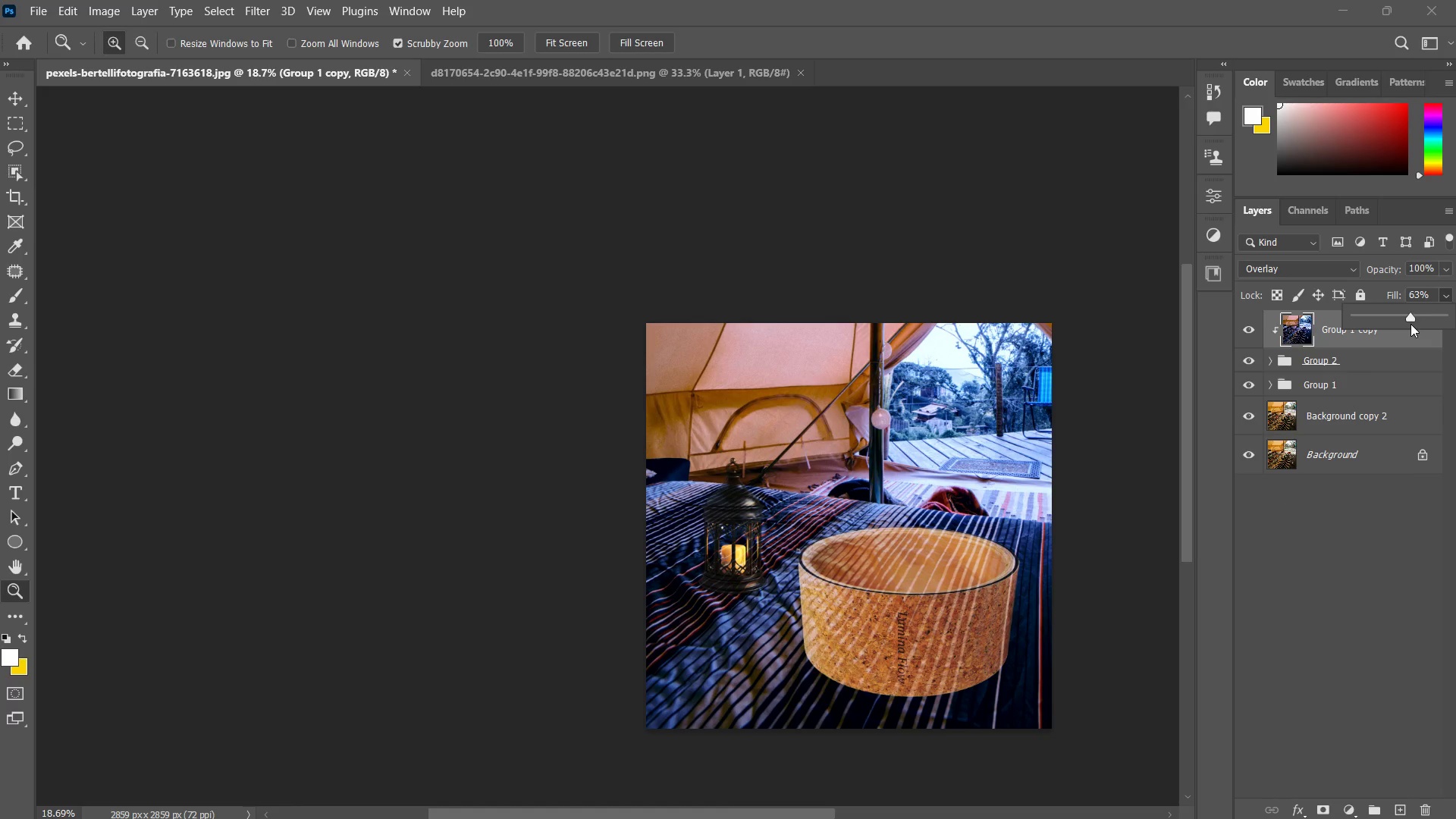 
key(Control+ControlLeft)
 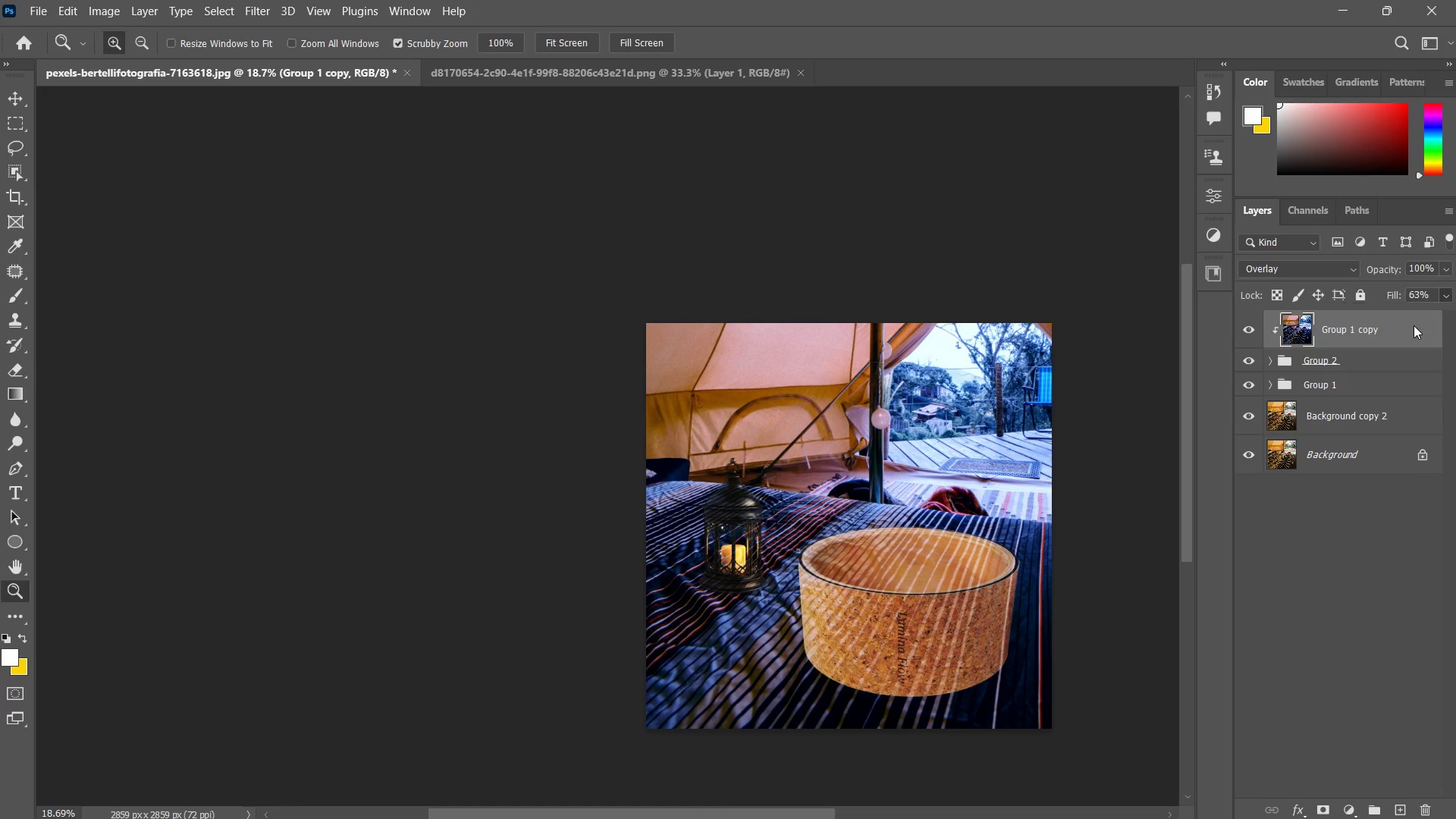 
key(Control+Z)
 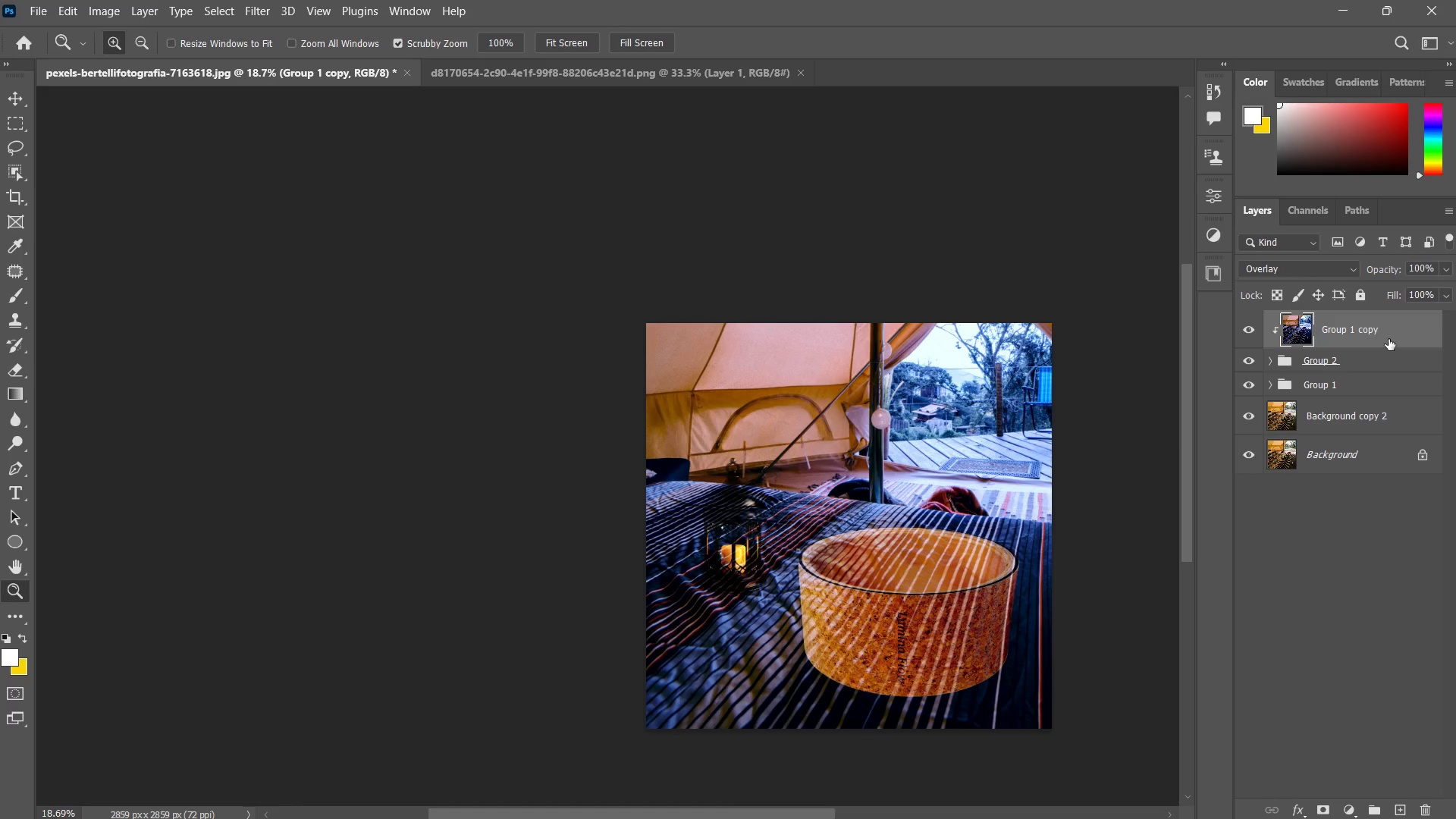 
key(Control+ControlLeft)
 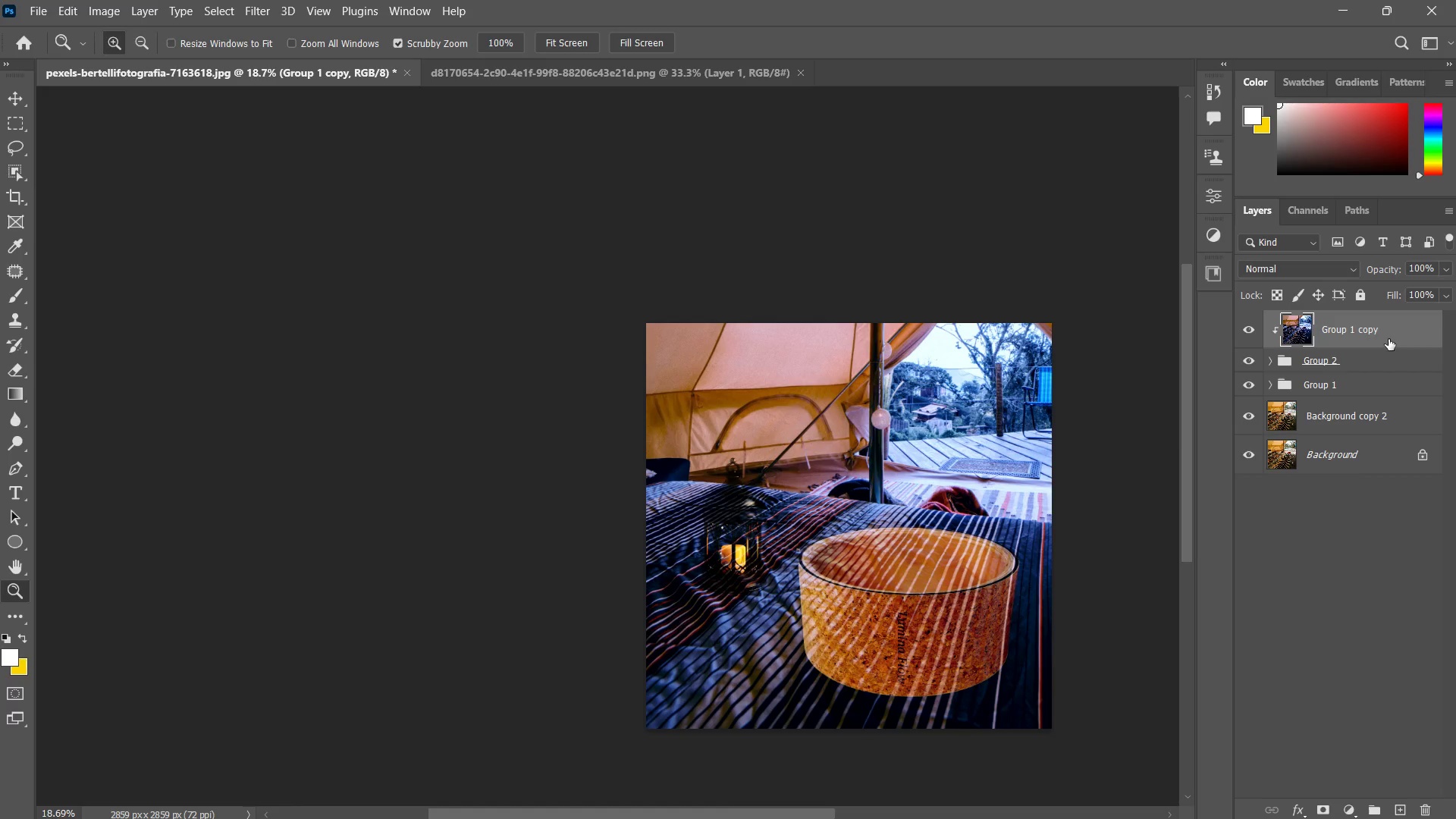 
key(Control+Z)
 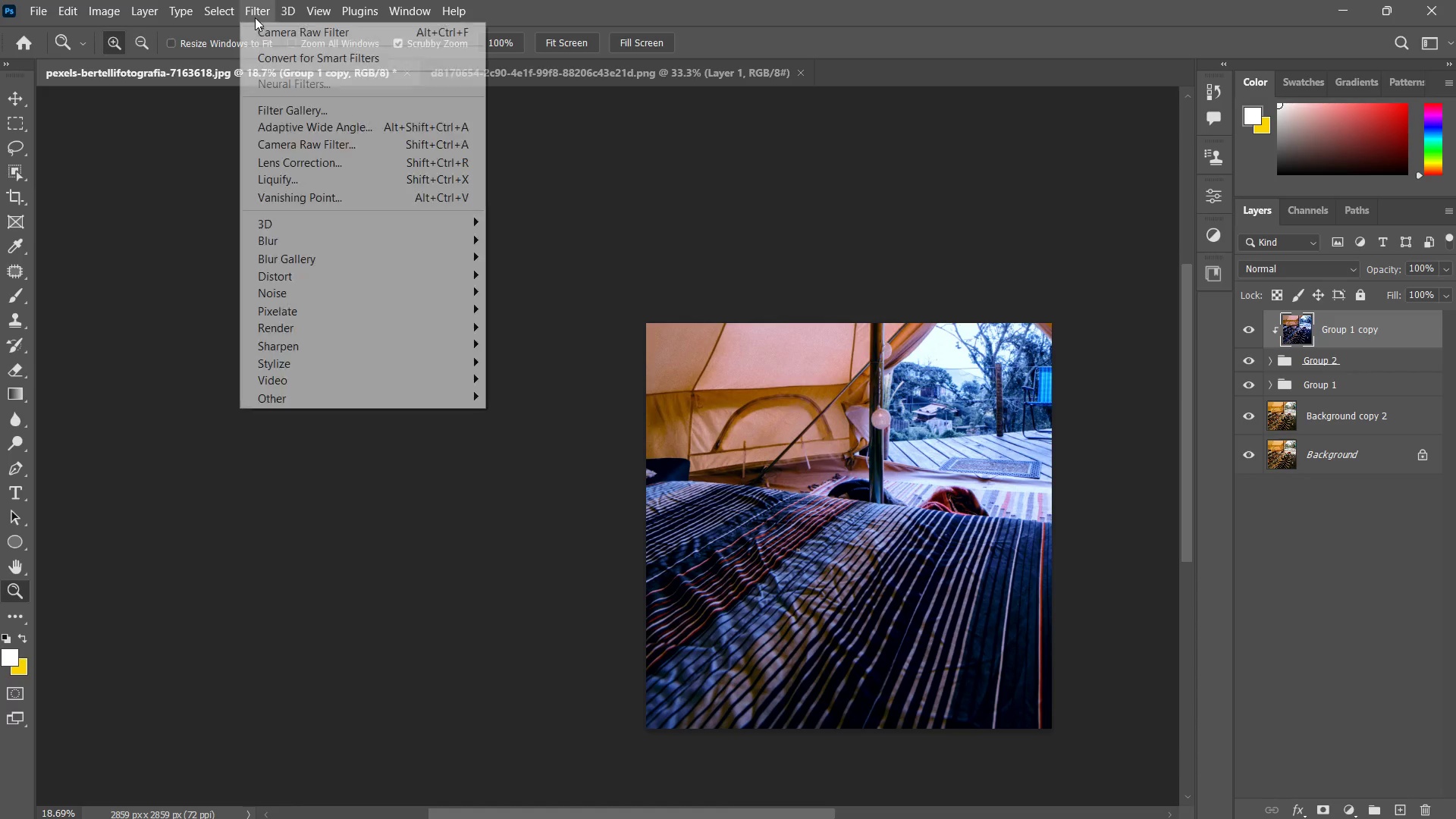 
wait(6.3)
 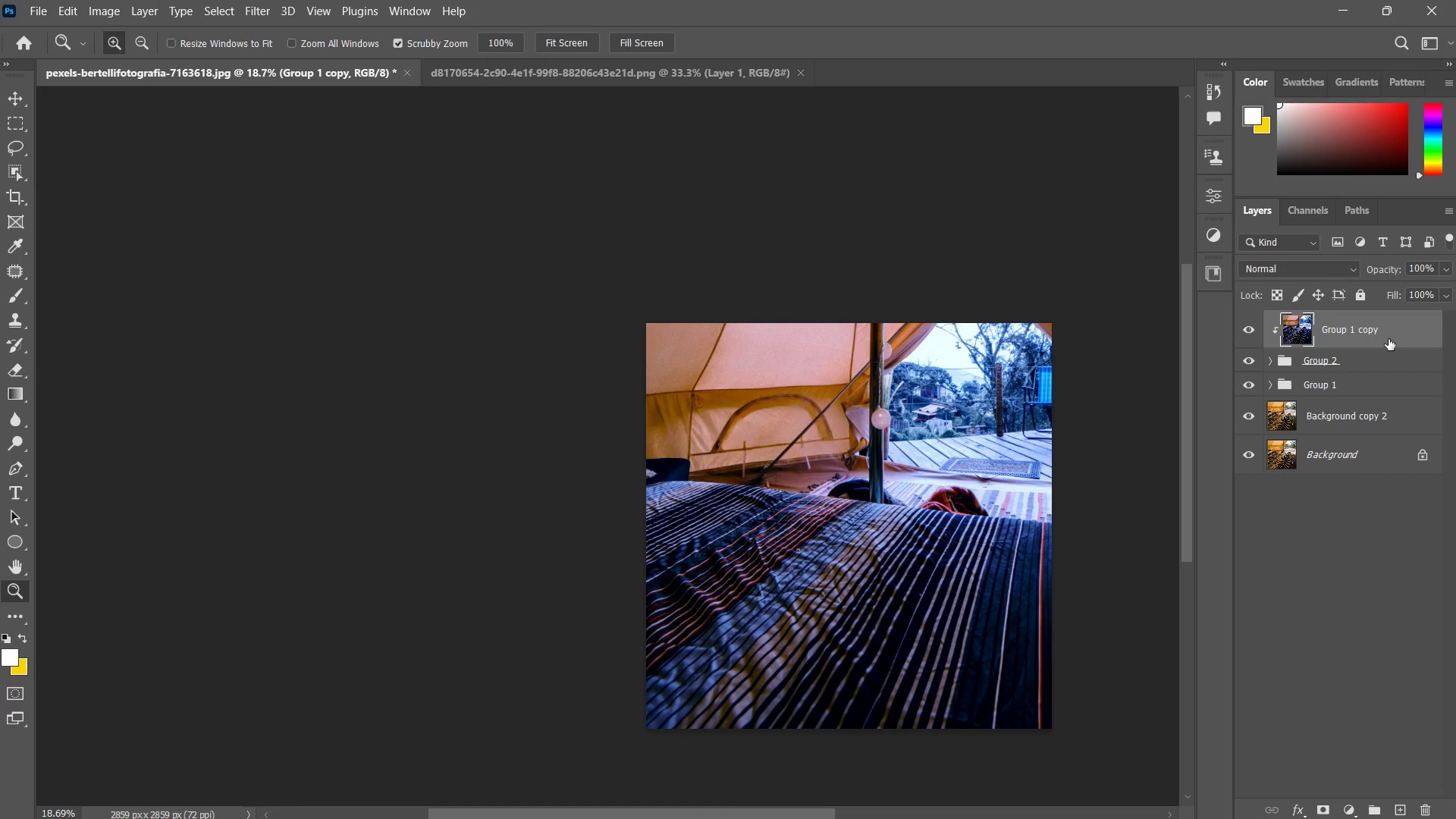 
left_click([322, 255])
 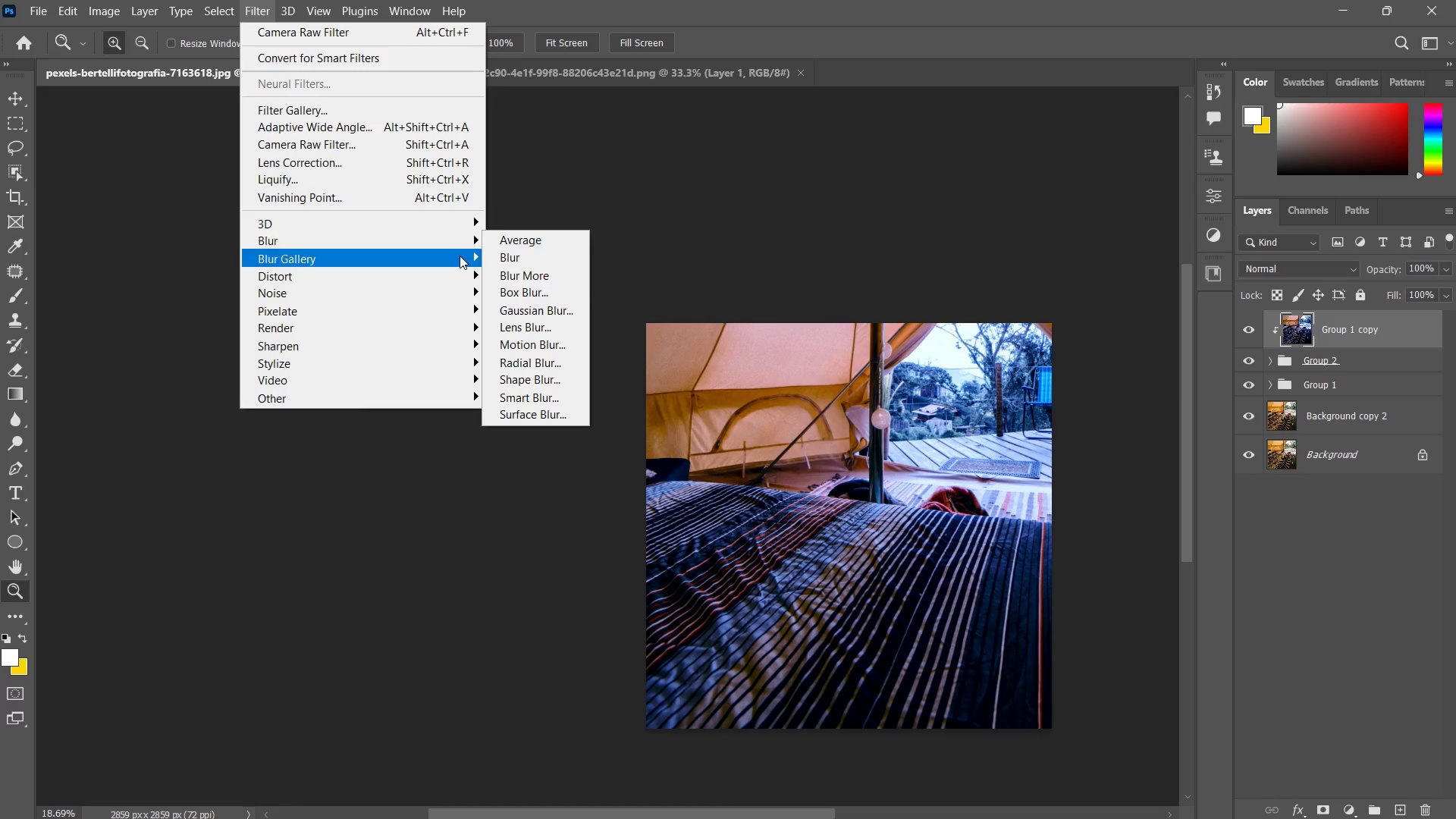 
left_click([575, 312])
 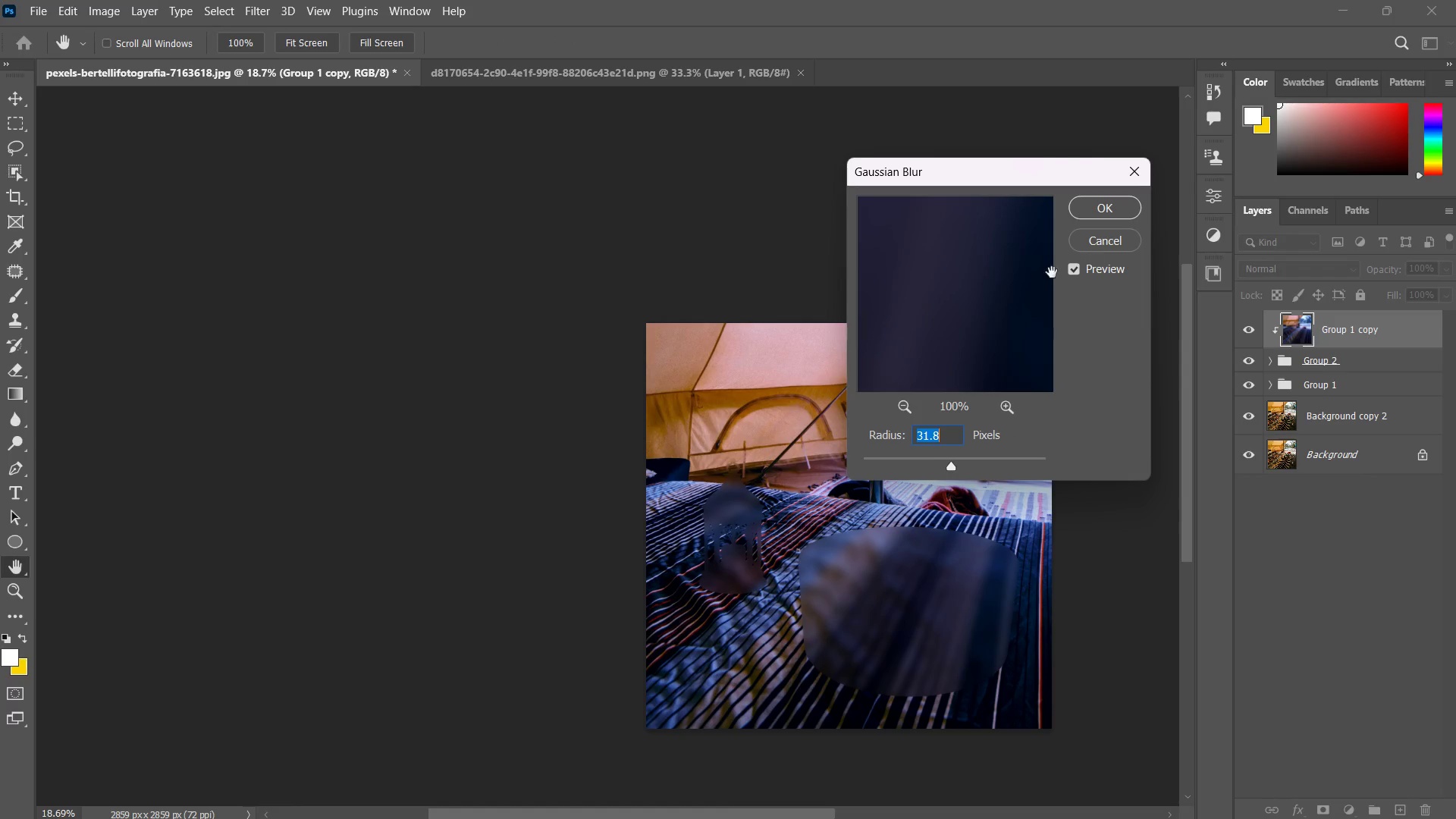 
left_click([930, 461])
 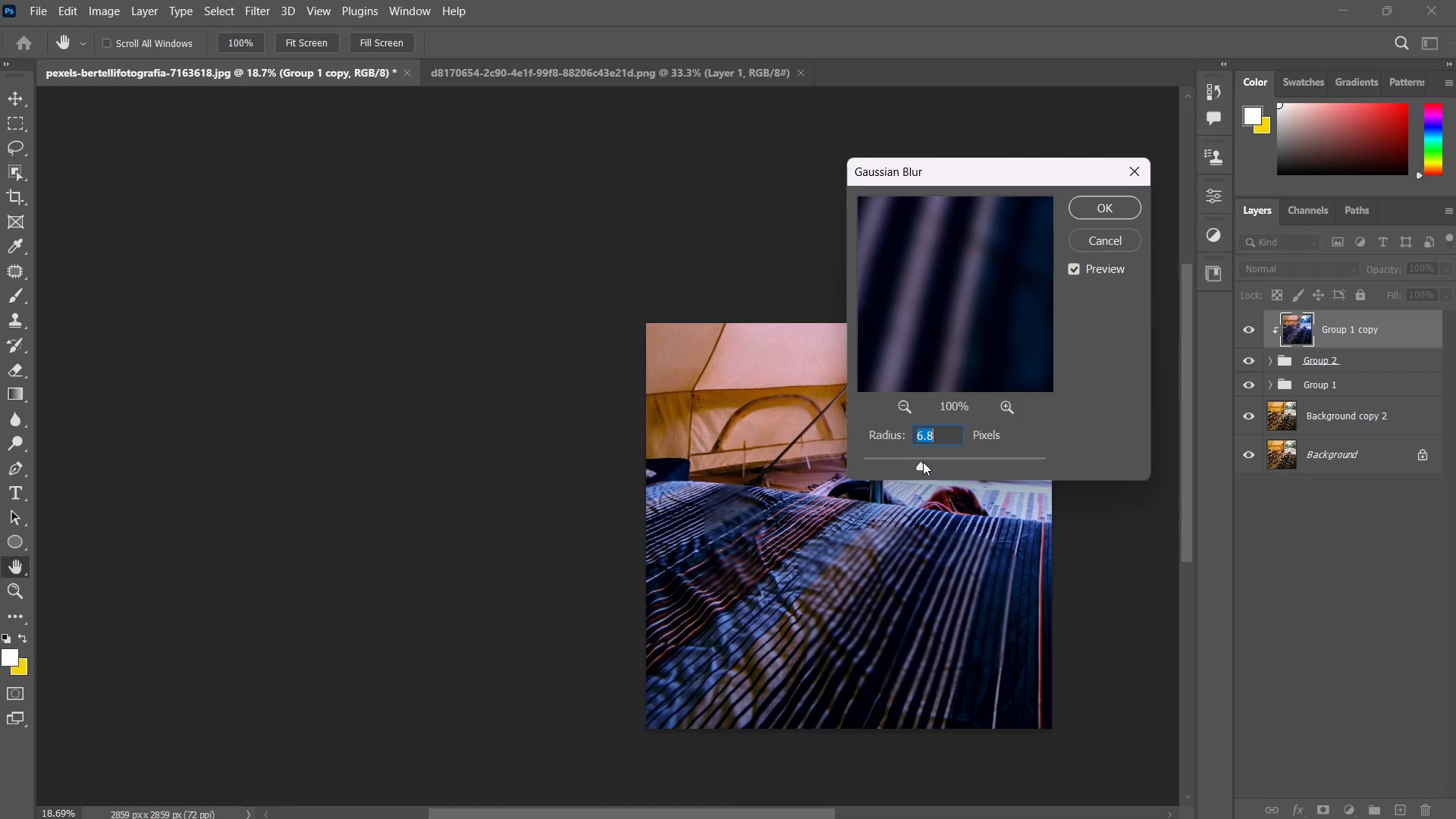 
left_click_drag(start_coordinate=[931, 460], to_coordinate=[935, 460])
 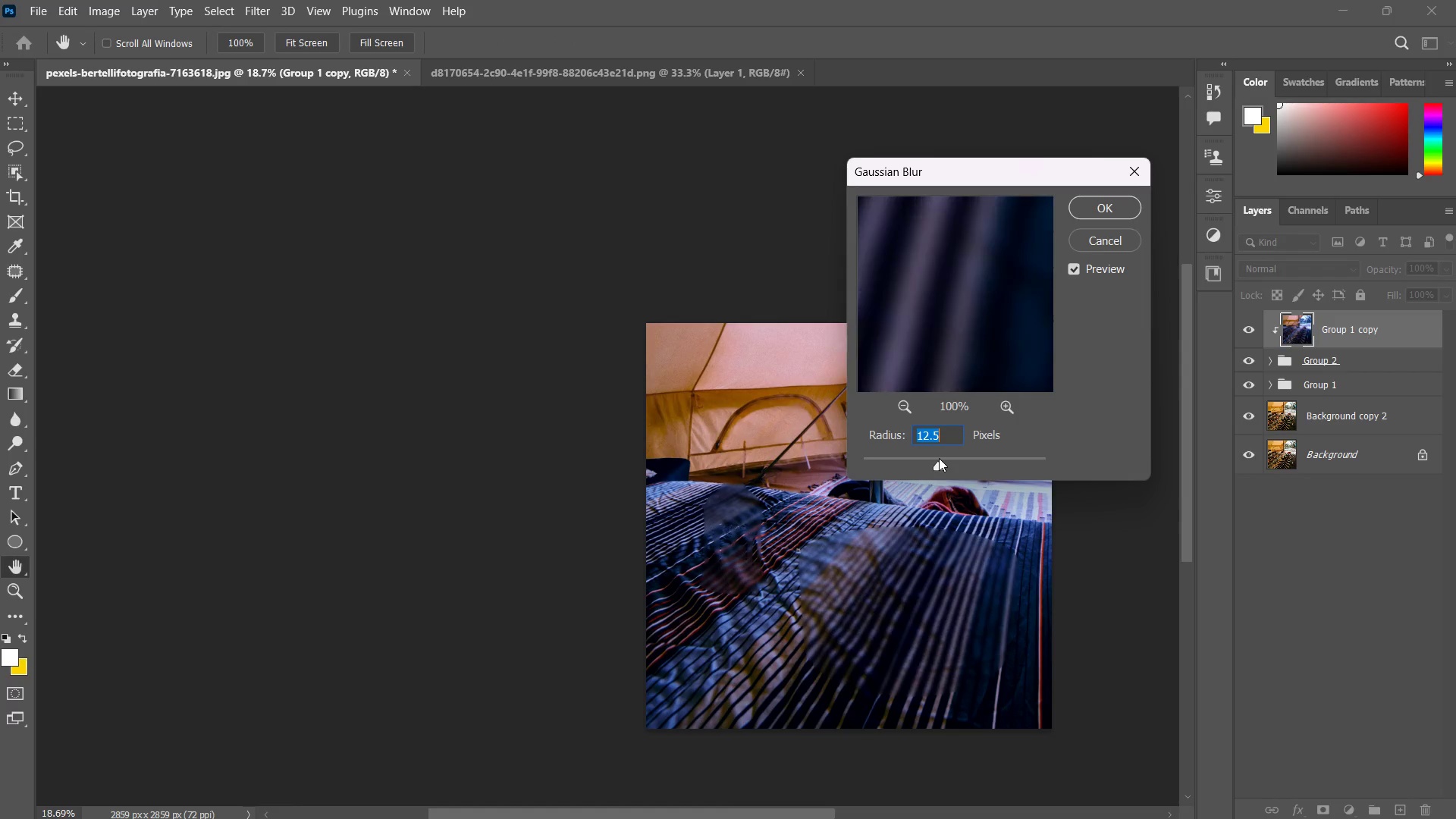 
triple_click([940, 458])
 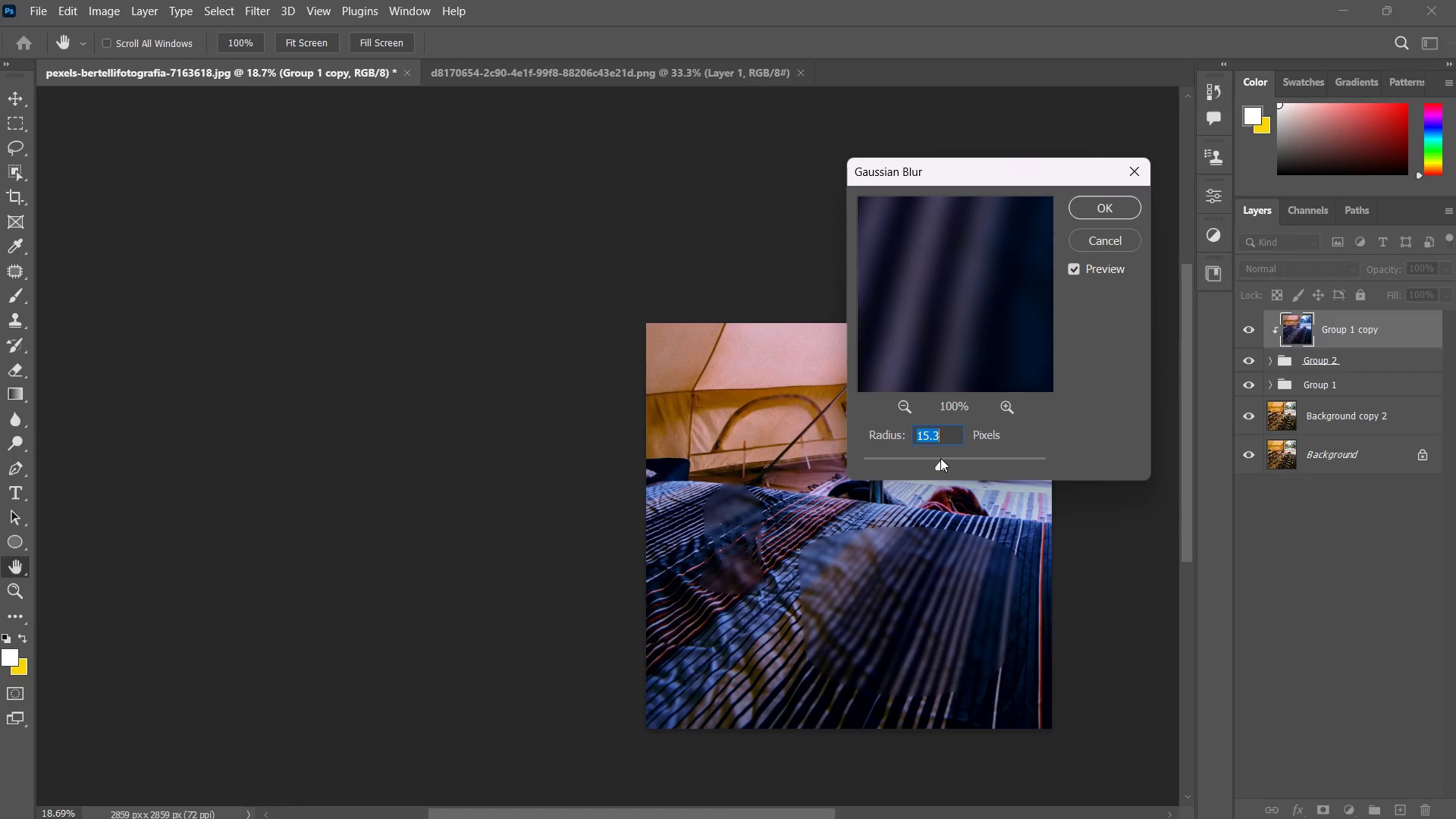 
left_click([941, 457])
 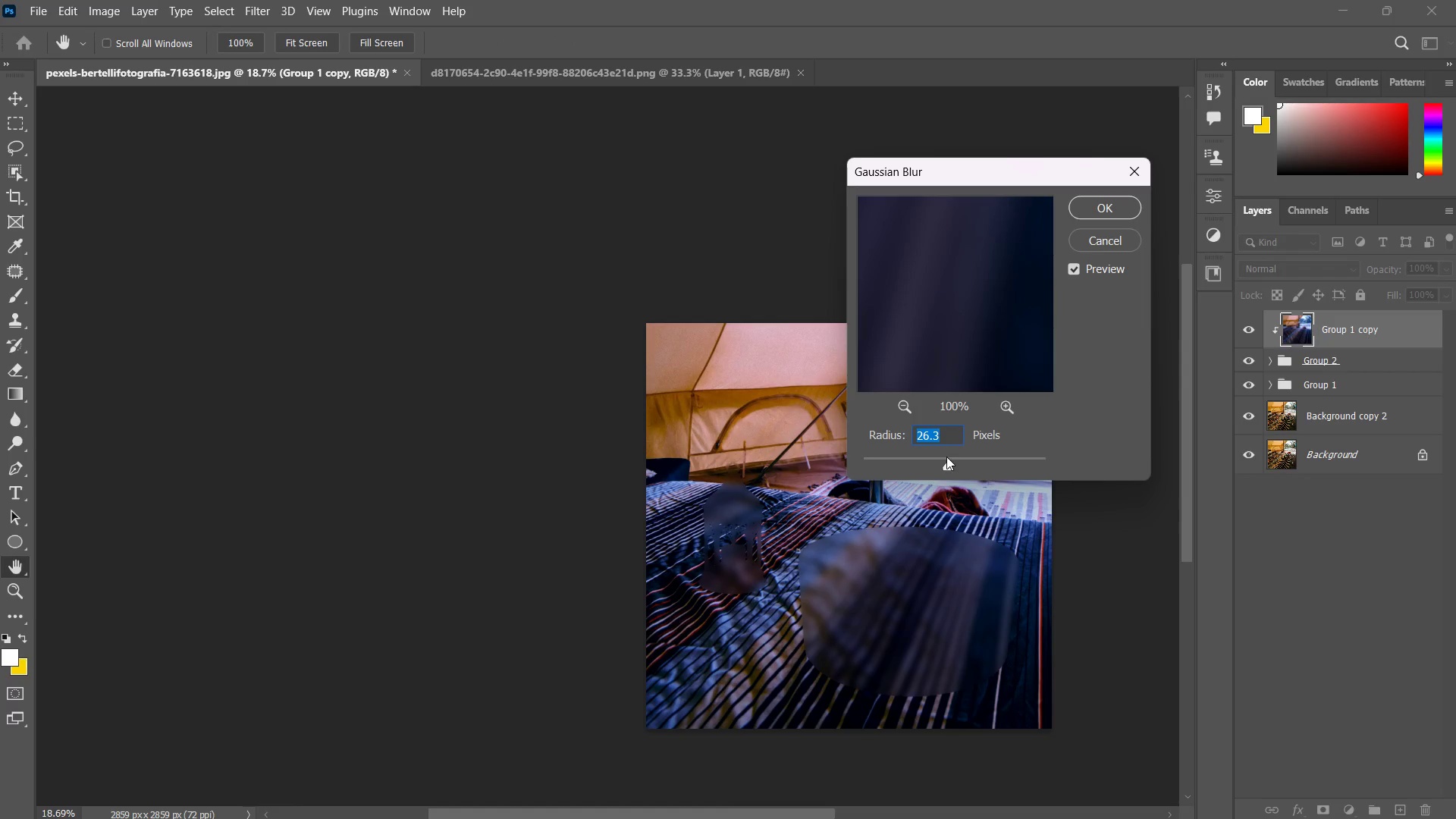 
left_click([1109, 209])
 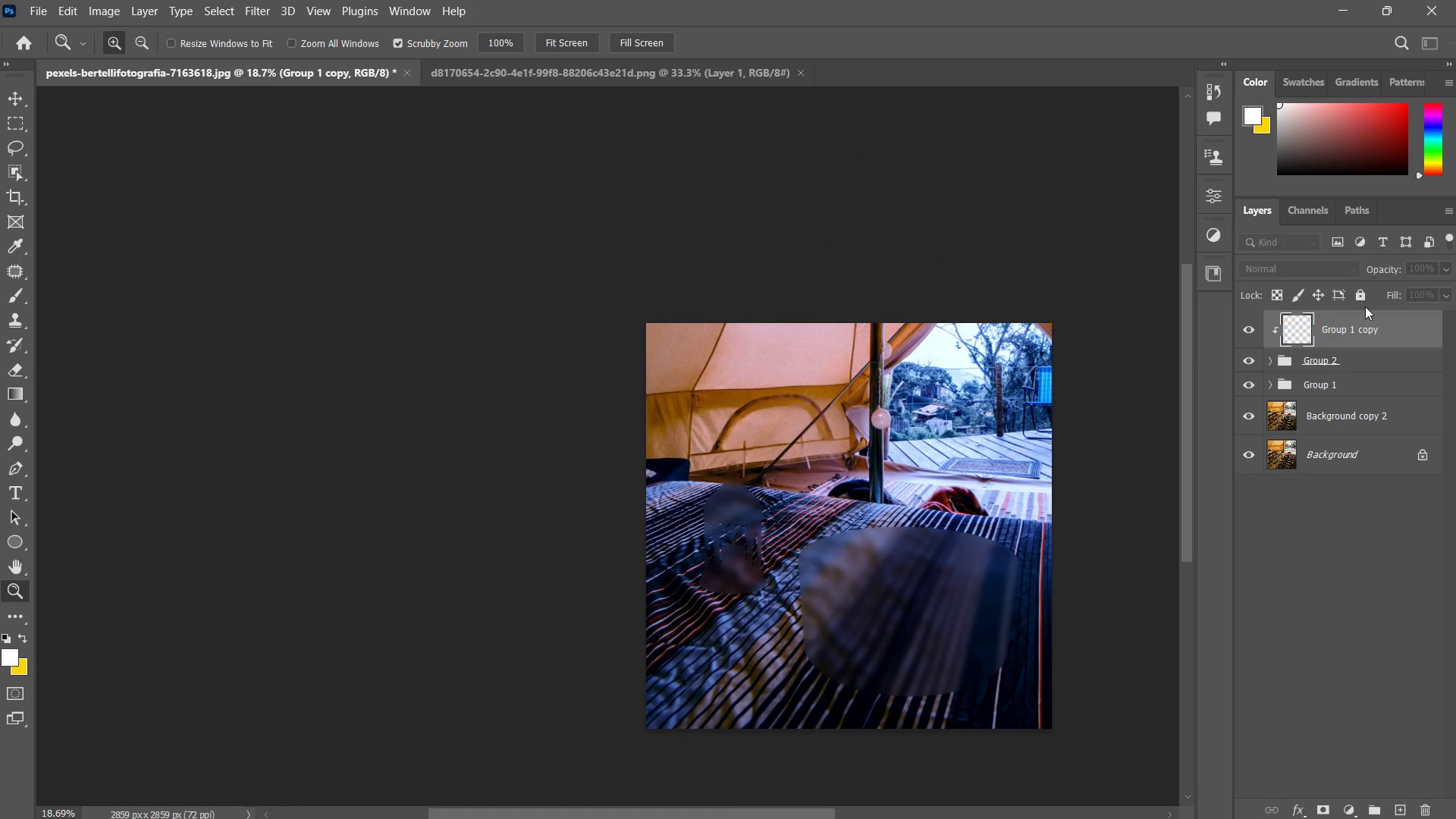 
left_click([1341, 274])
 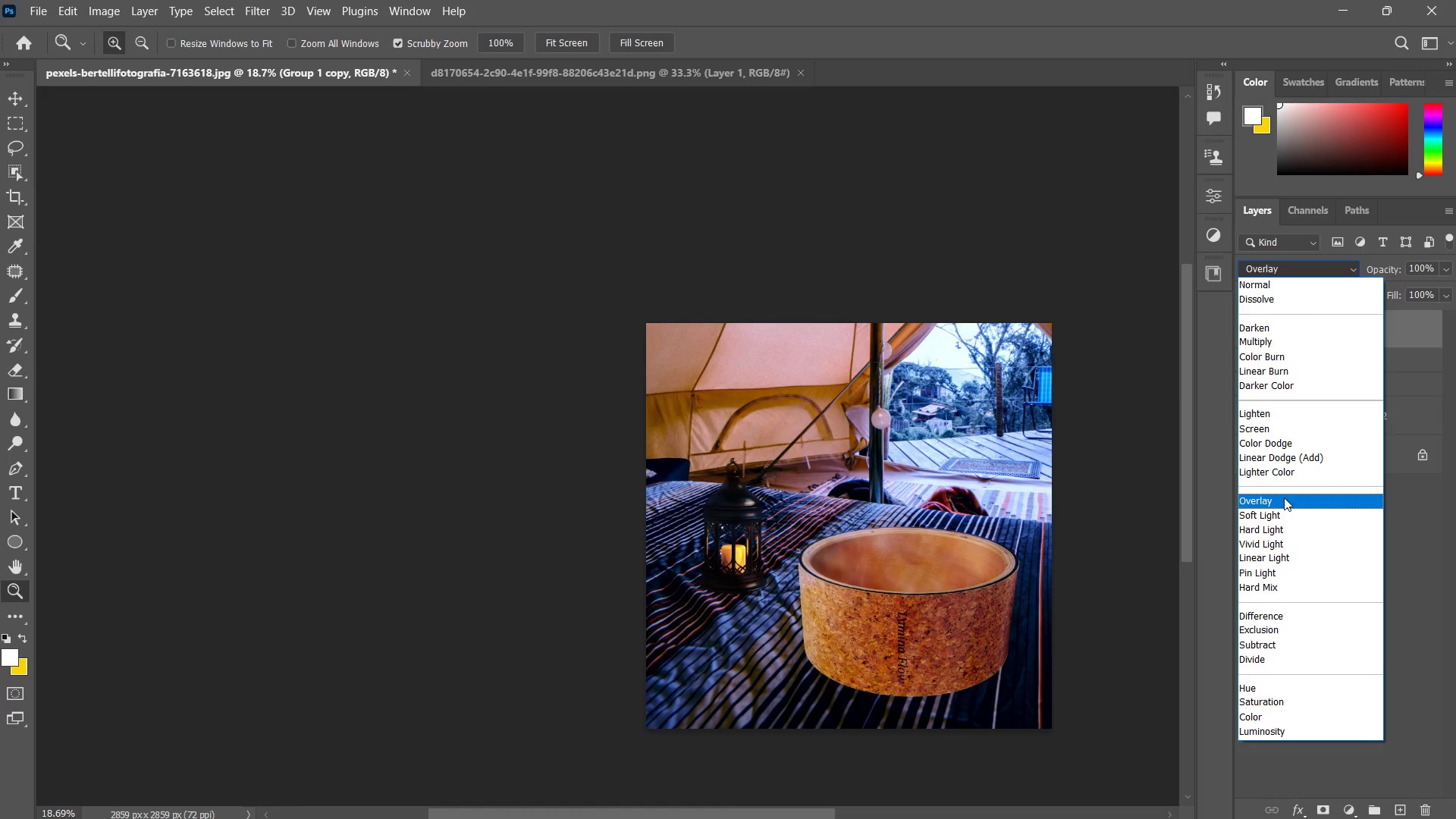 
wait(5.66)
 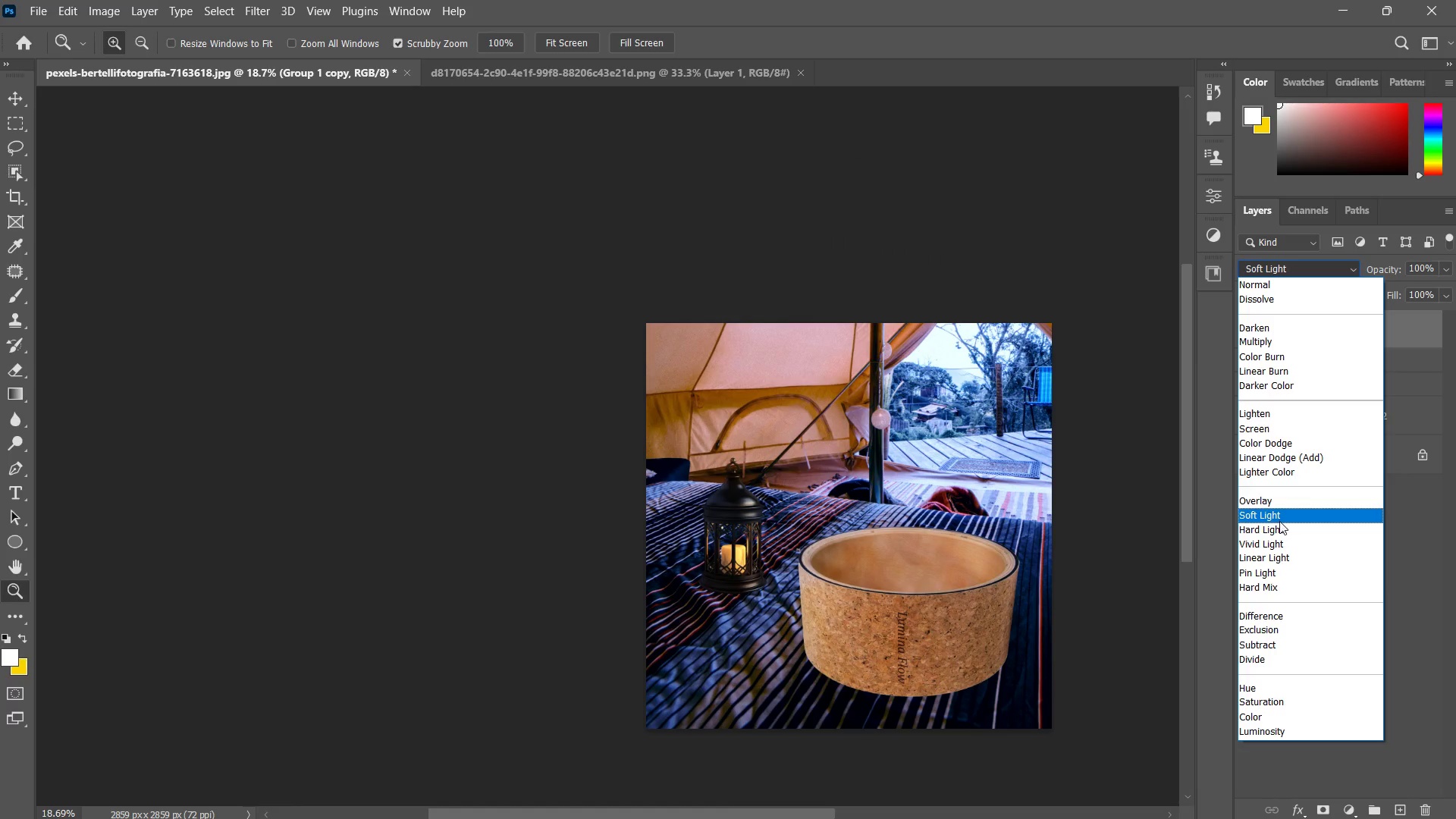 
left_click([1284, 497])
 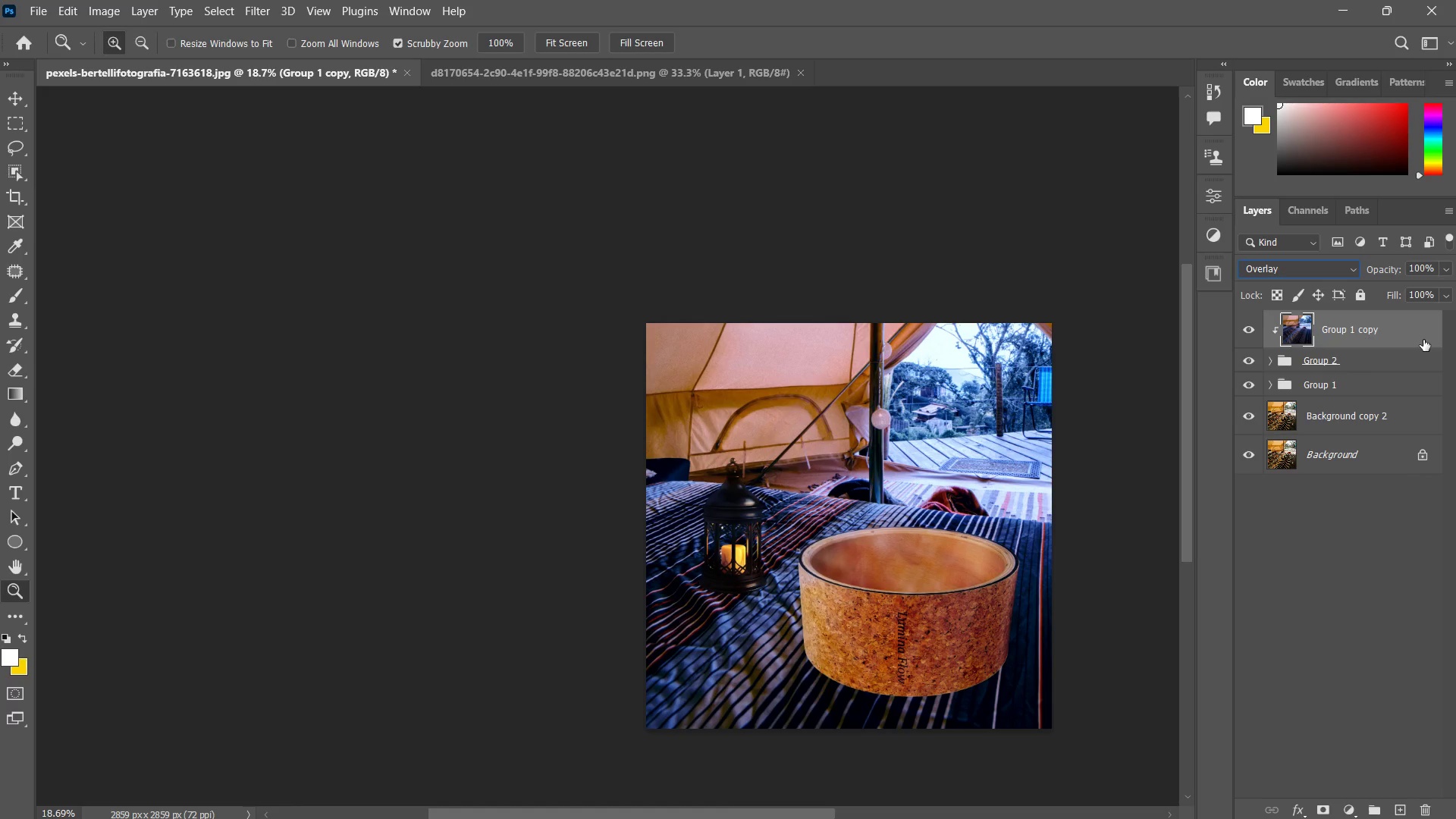 
double_click([1423, 340])
 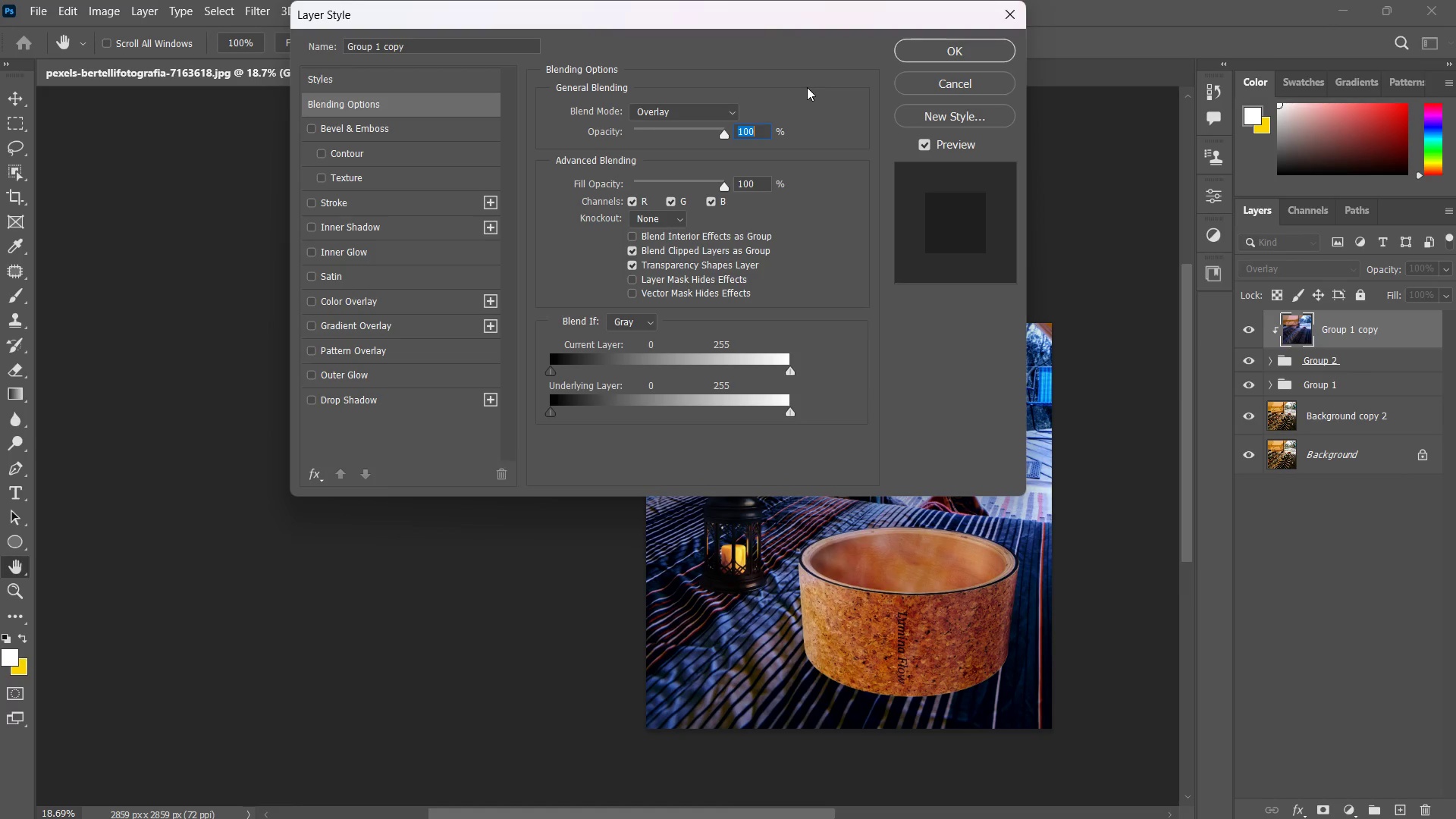 
hold_key(key=AltLeft, duration=13.2)
left_click_drag(start_coordinate=[554, 372], to_coordinate=[549, 375])
 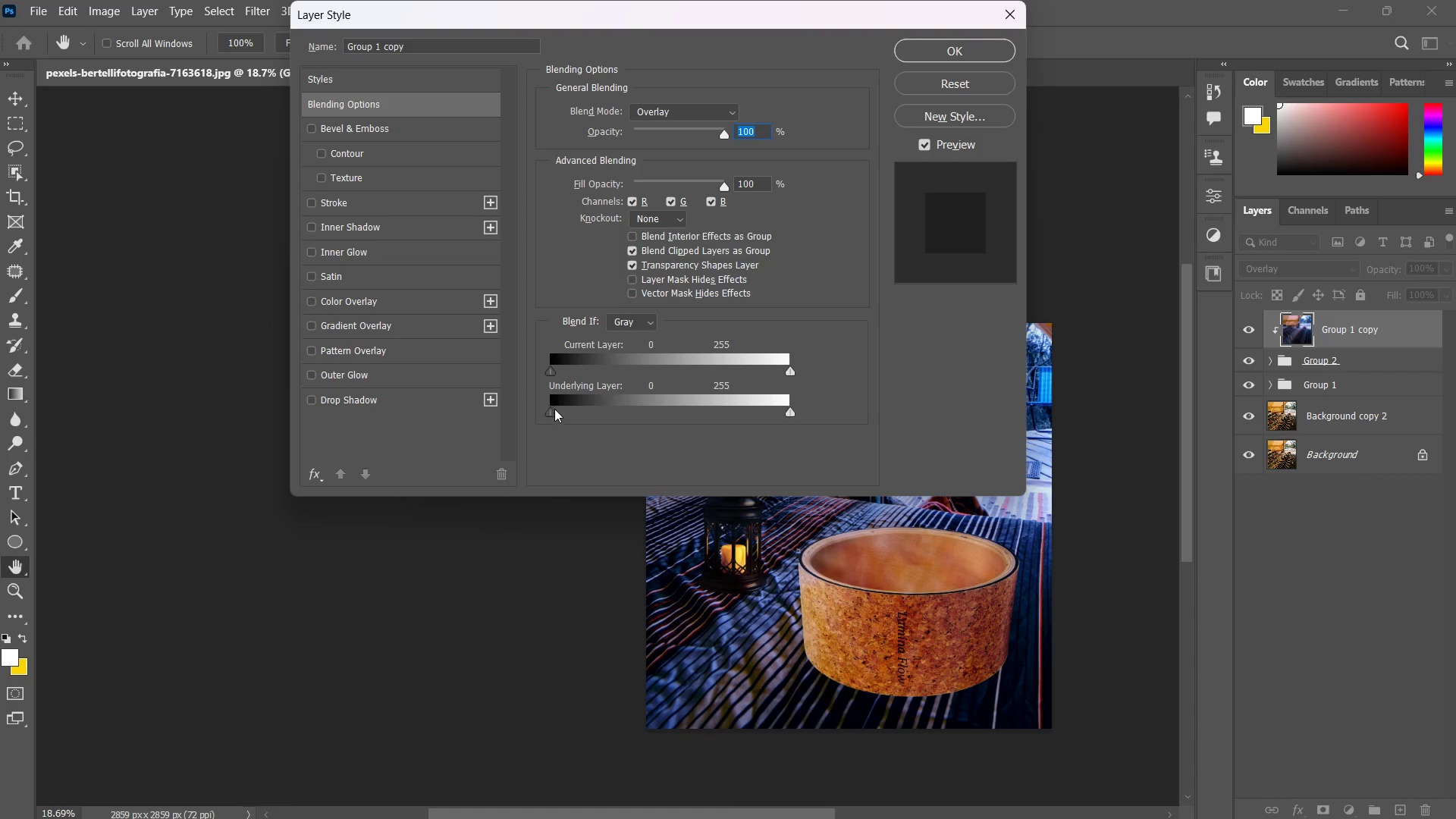 
left_click_drag(start_coordinate=[554, 410], to_coordinate=[721, 445])
 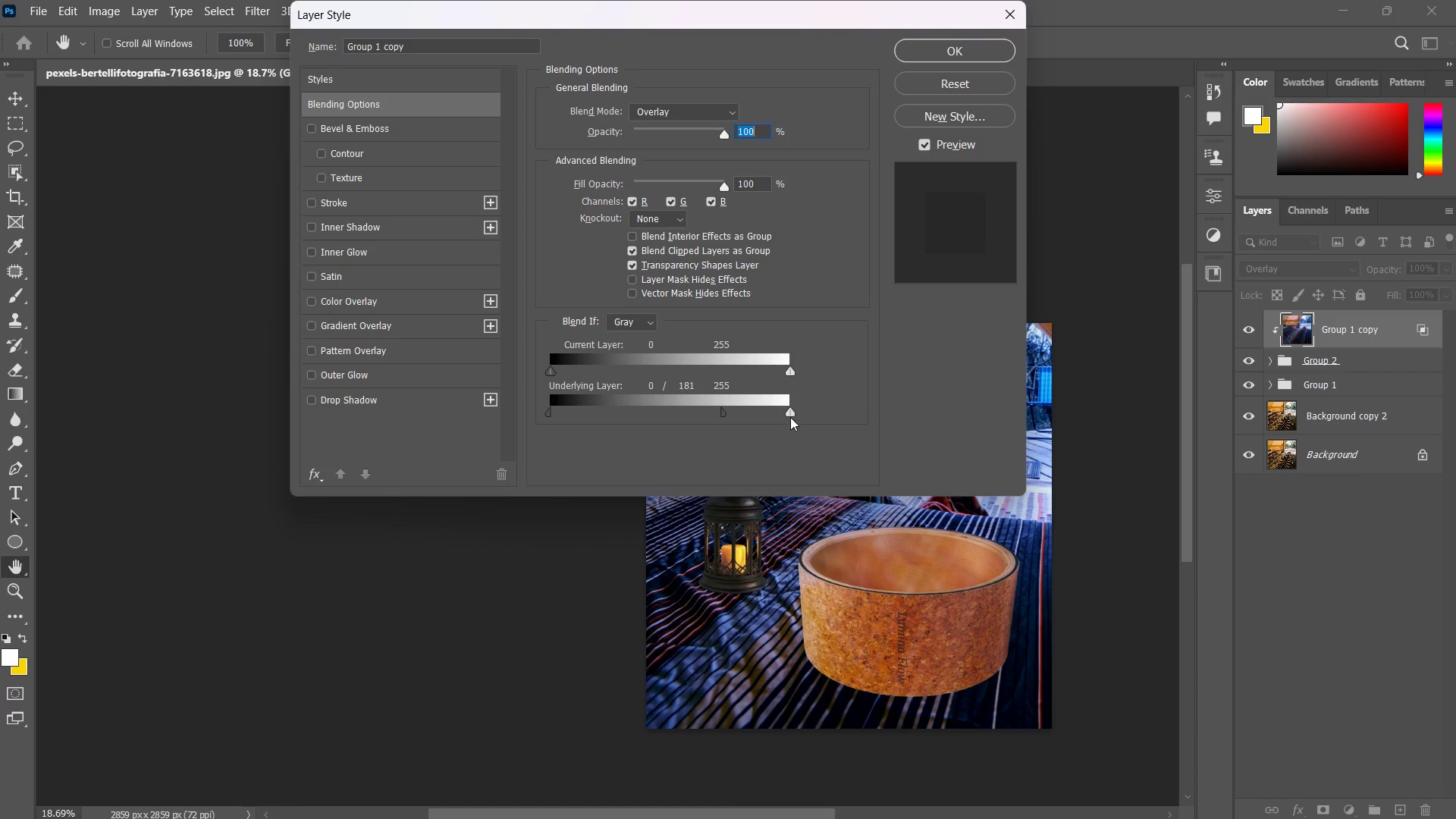 
left_click_drag(start_coordinate=[789, 417], to_coordinate=[709, 425])
 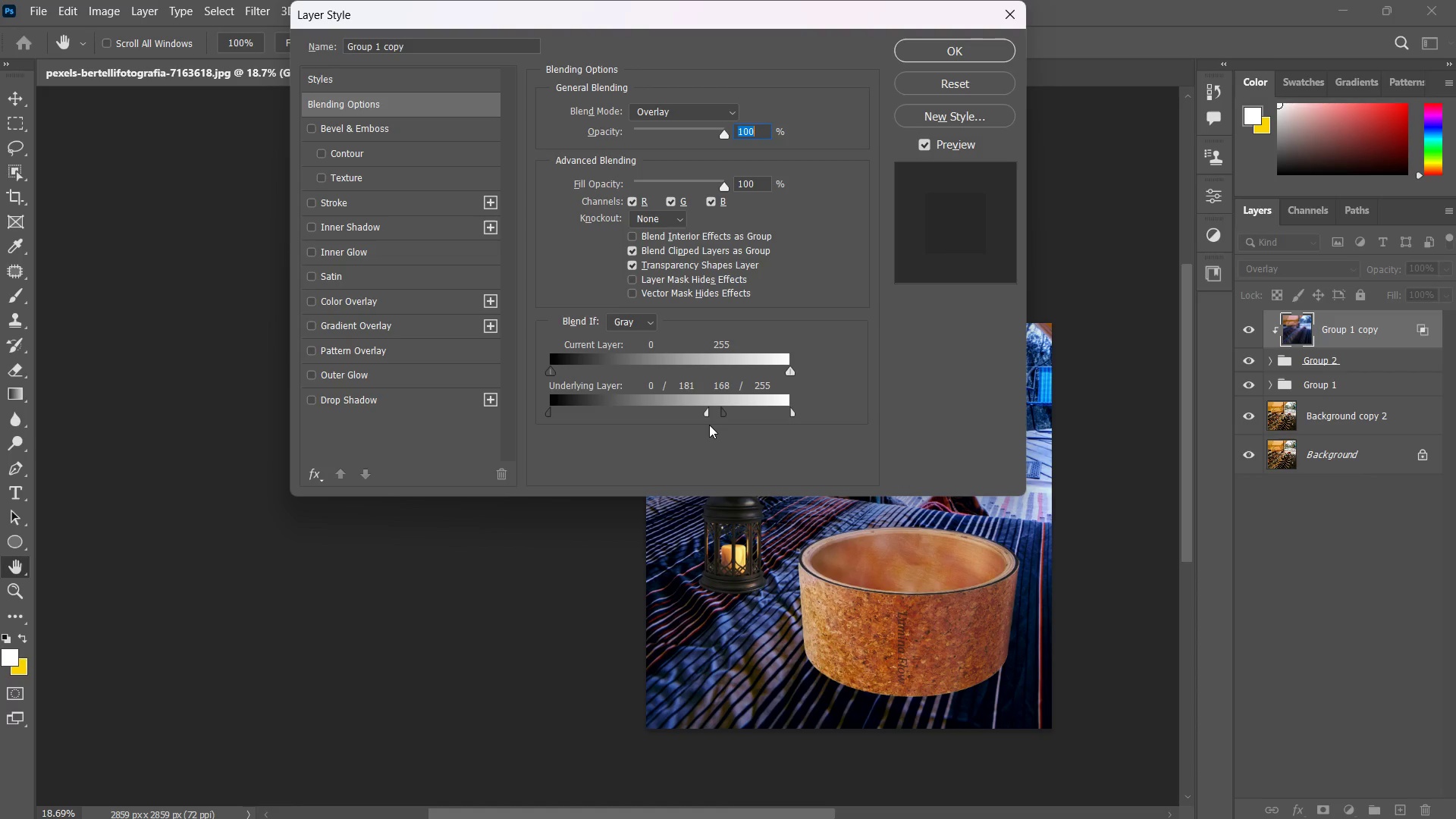 
left_click_drag(start_coordinate=[709, 425], to_coordinate=[713, 420])
 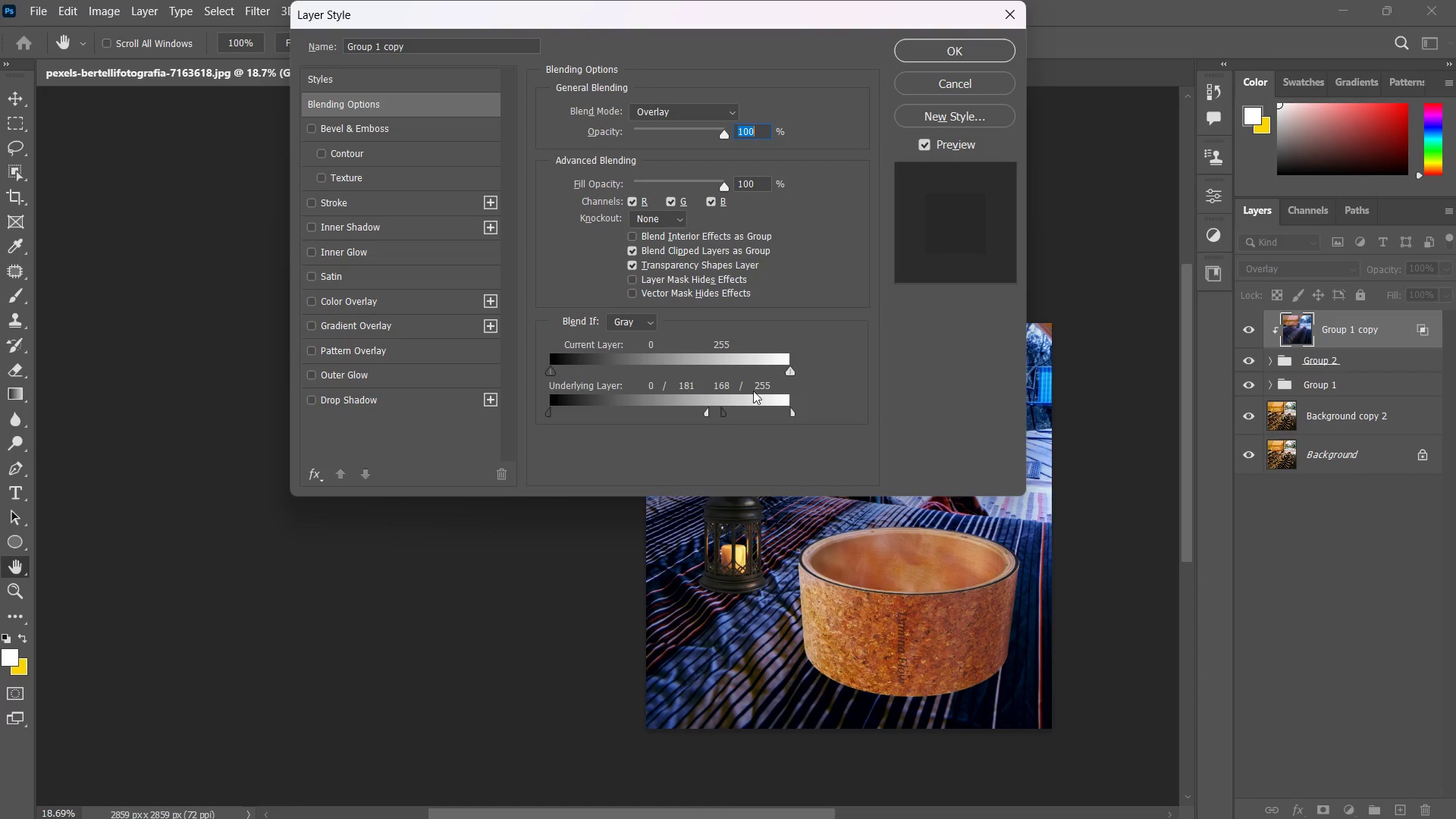 
hold_key(key=AltLeft, duration=4.77)
left_click_drag(start_coordinate=[785, 372], to_coordinate=[831, 387])
 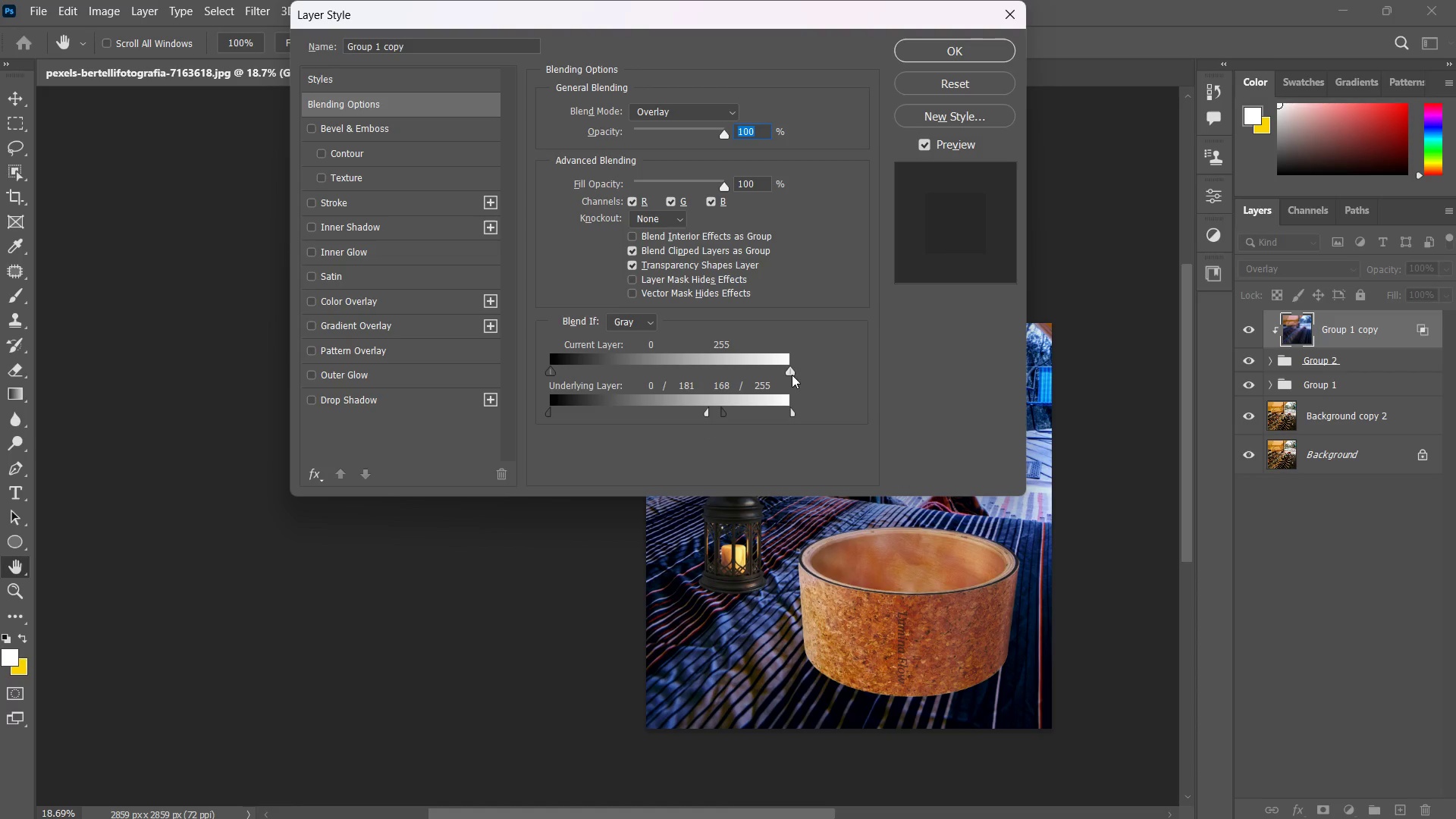 
left_click_drag(start_coordinate=[784, 369], to_coordinate=[743, 382])
 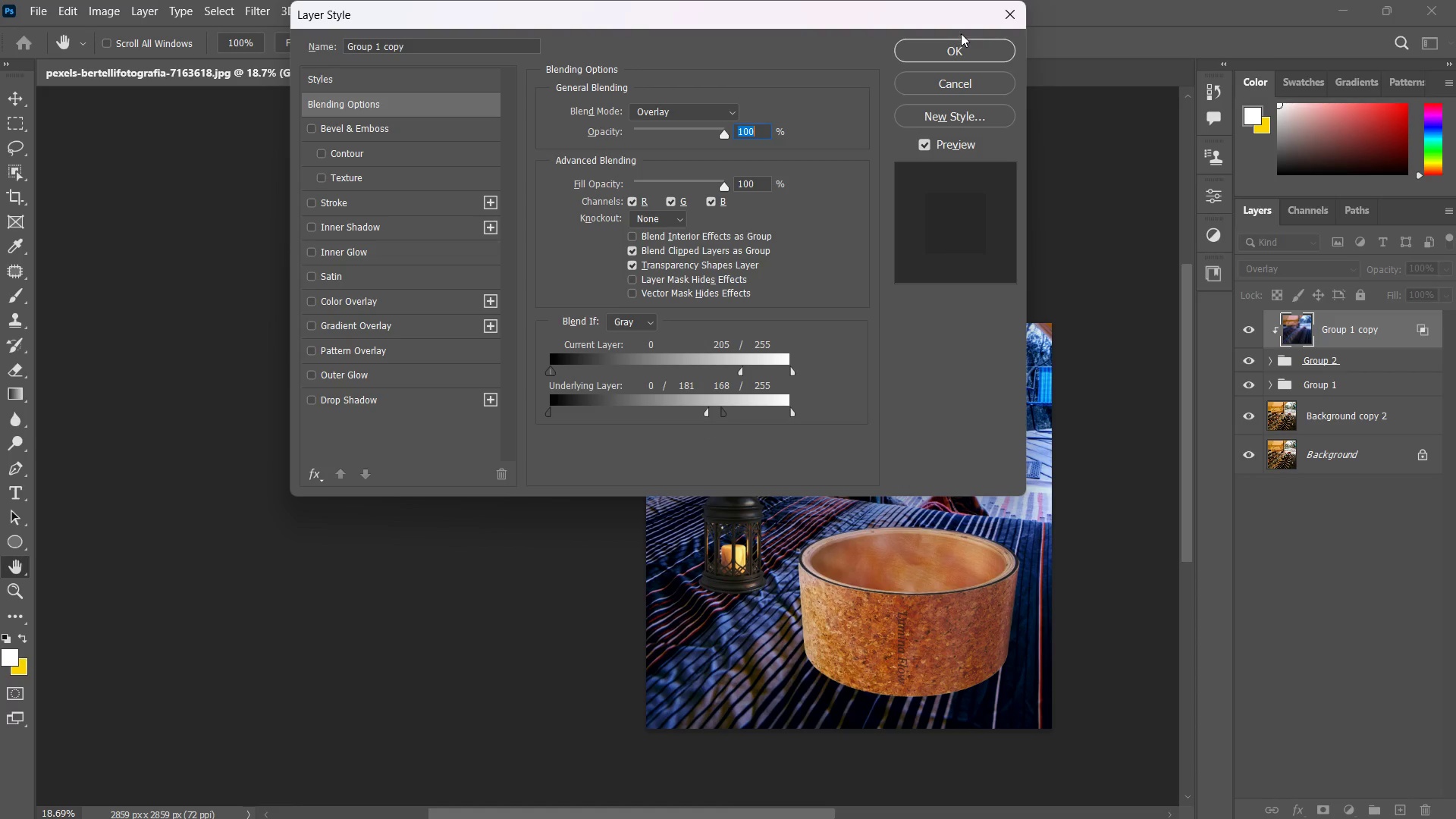 
double_click([959, 50])
 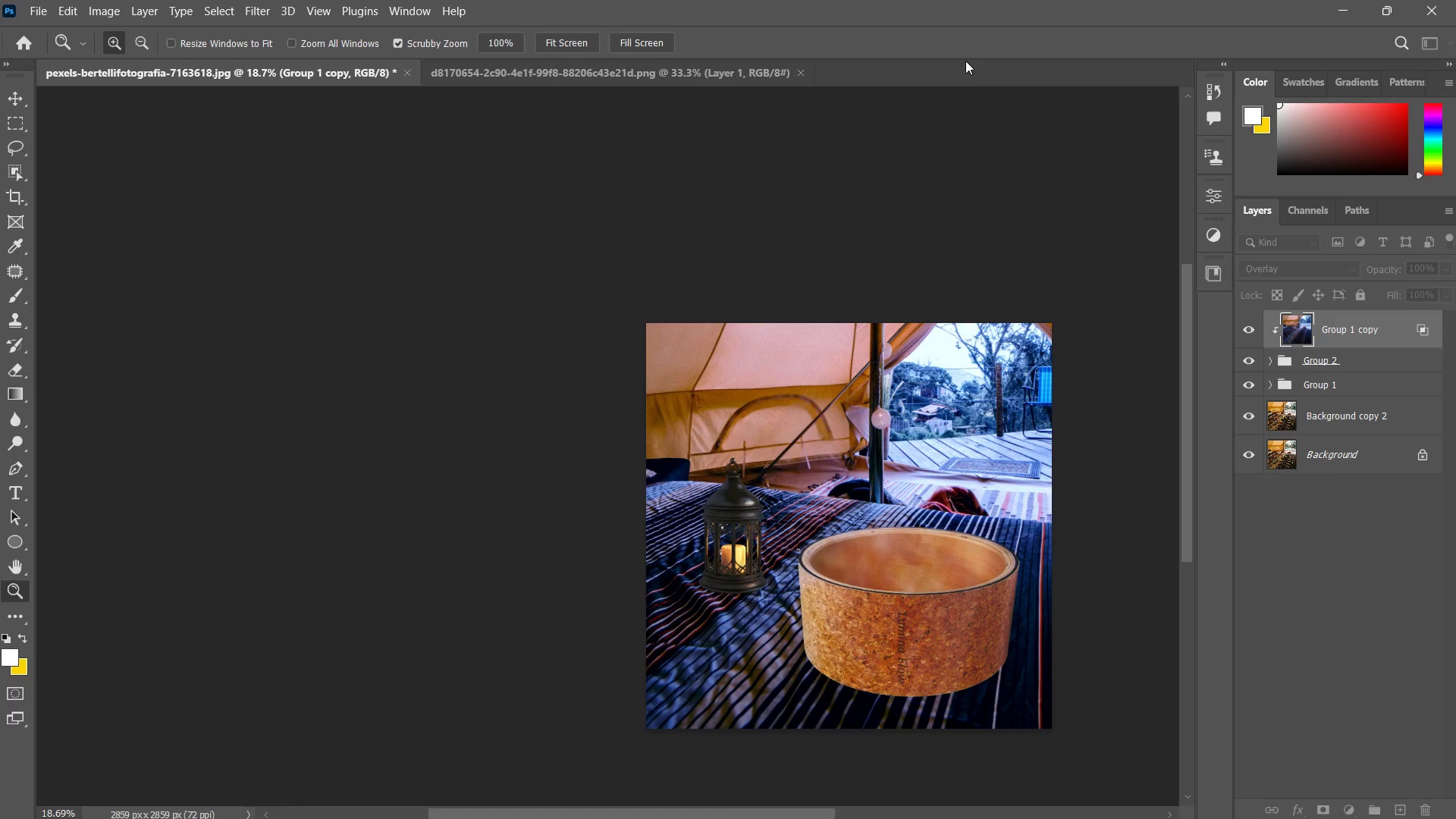 
type(zz)
 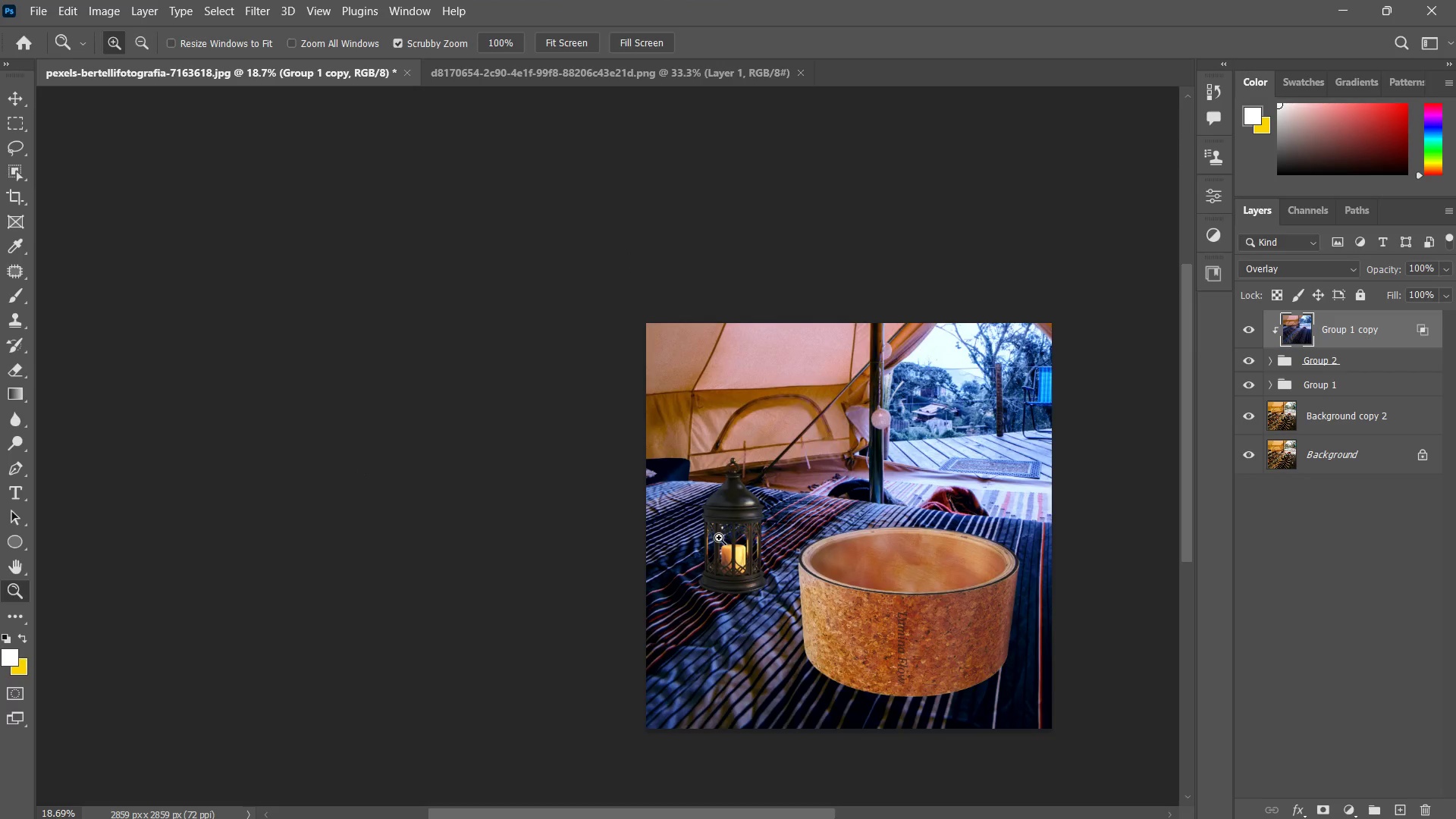 
left_click_drag(start_coordinate=[719, 538], to_coordinate=[753, 519])
 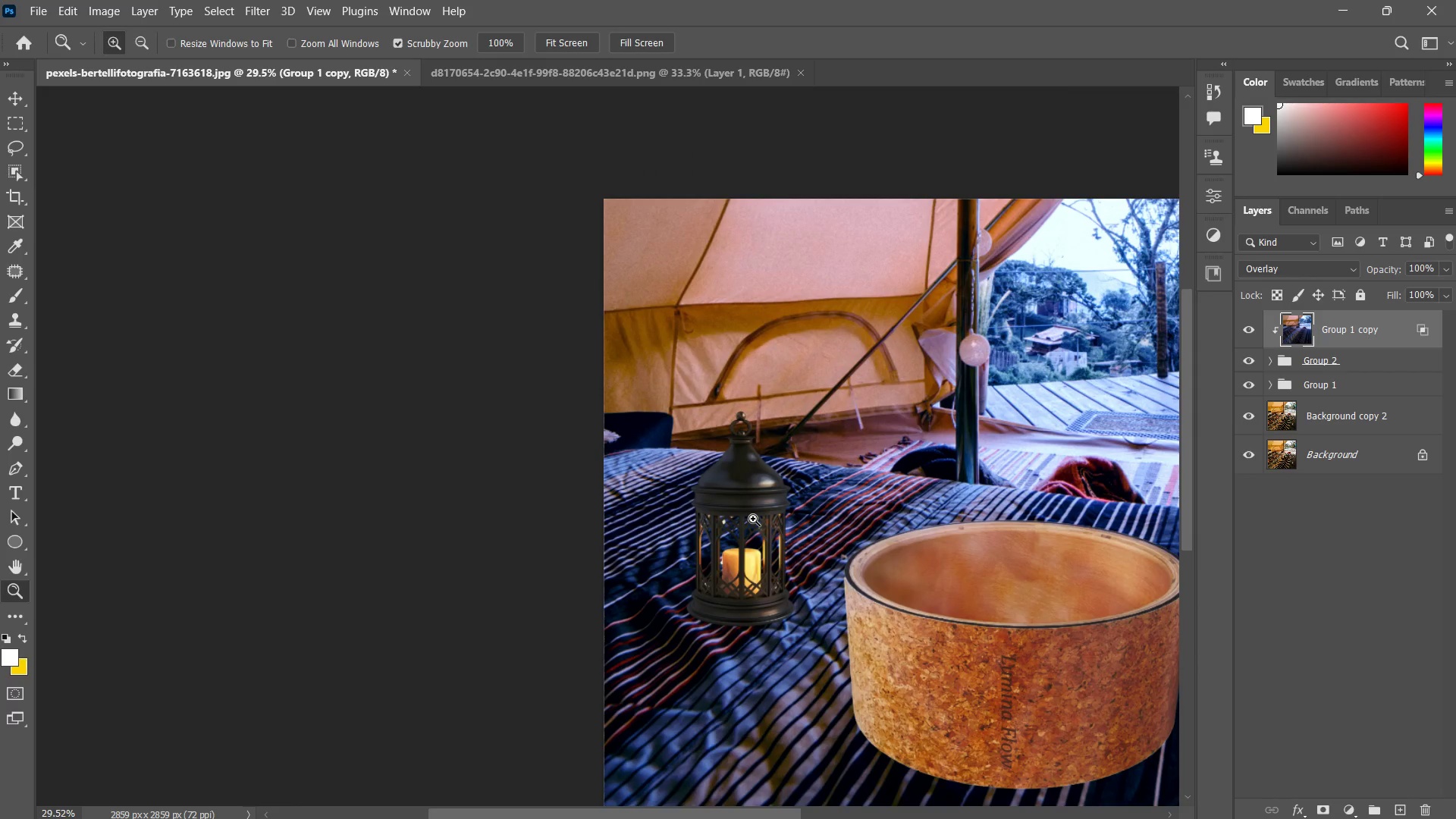 
left_click_drag(start_coordinate=[860, 457], to_coordinate=[834, 472])
 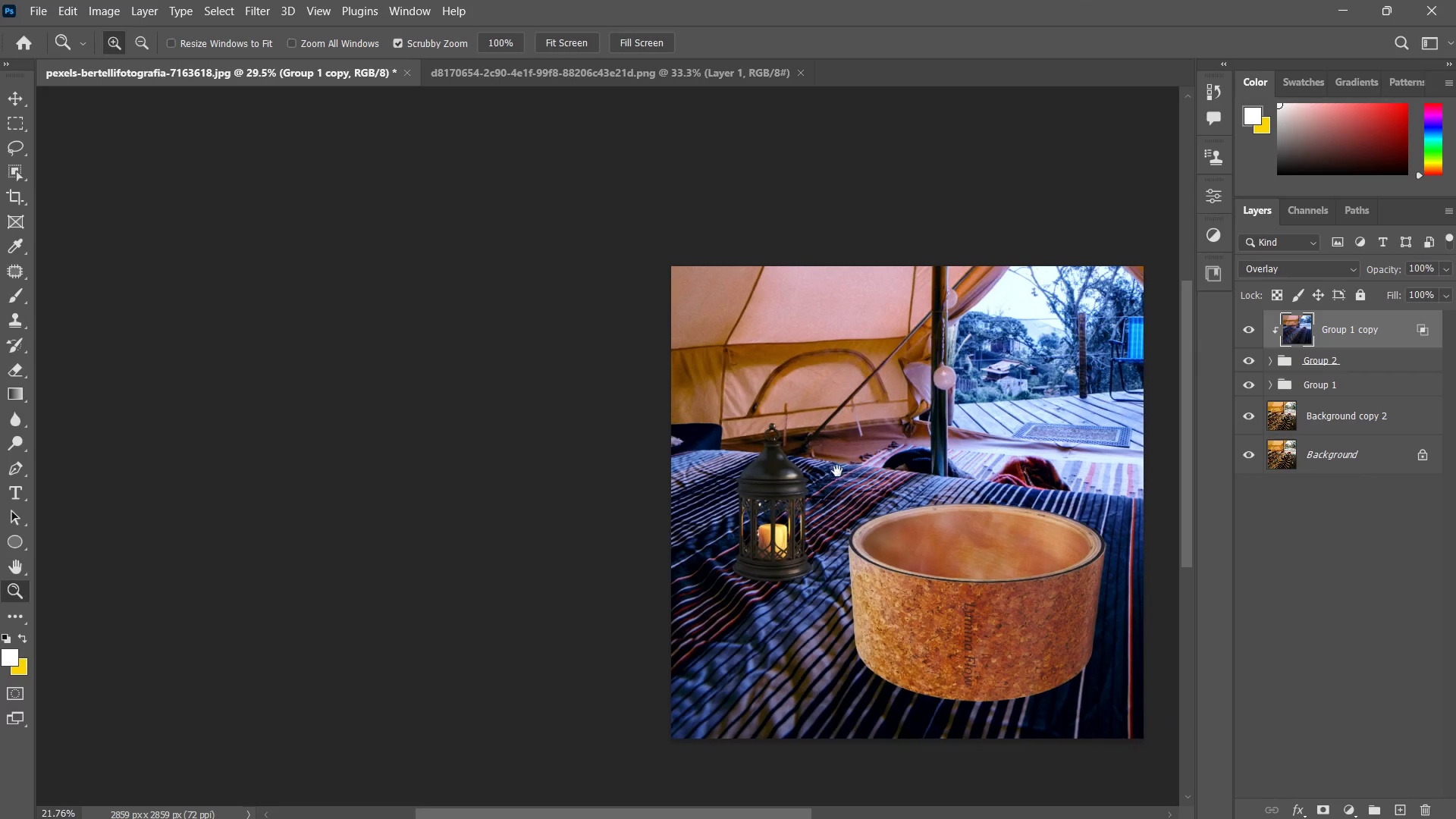 
hold_key(key=Space, duration=0.58)
 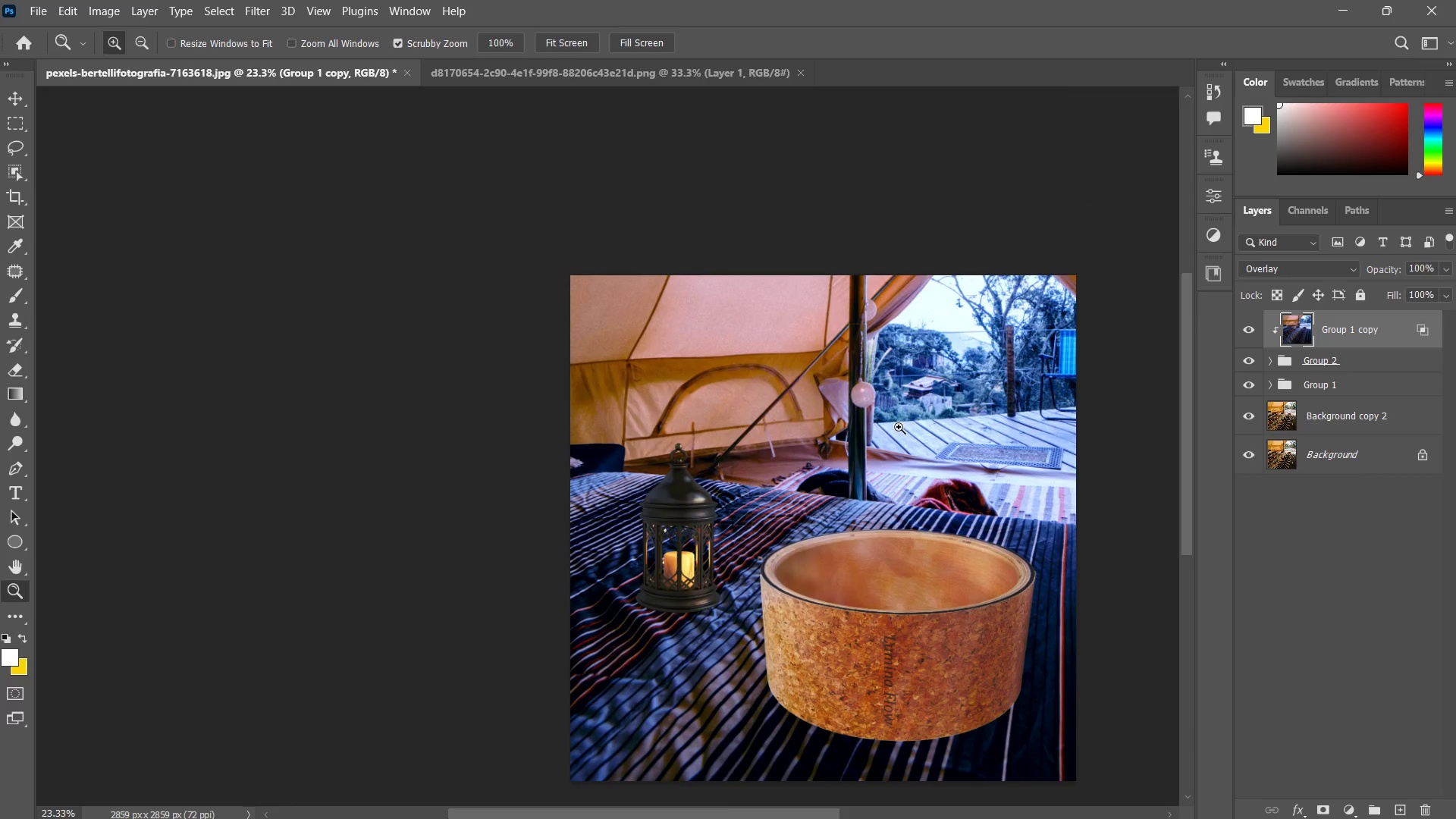 
left_click_drag(start_coordinate=[843, 440], to_coordinate=[803, 450])
 